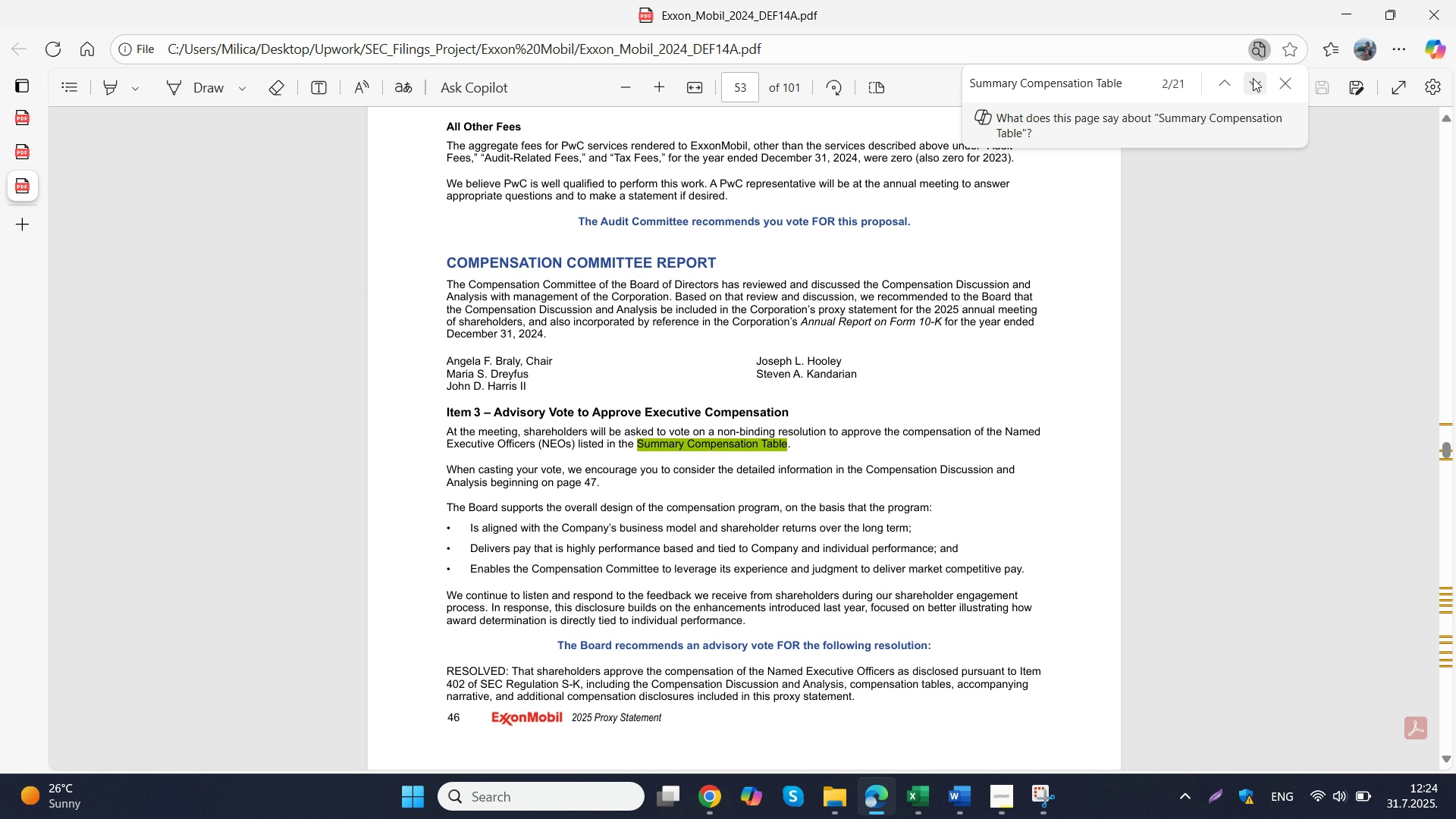 
left_click([1253, 78])
 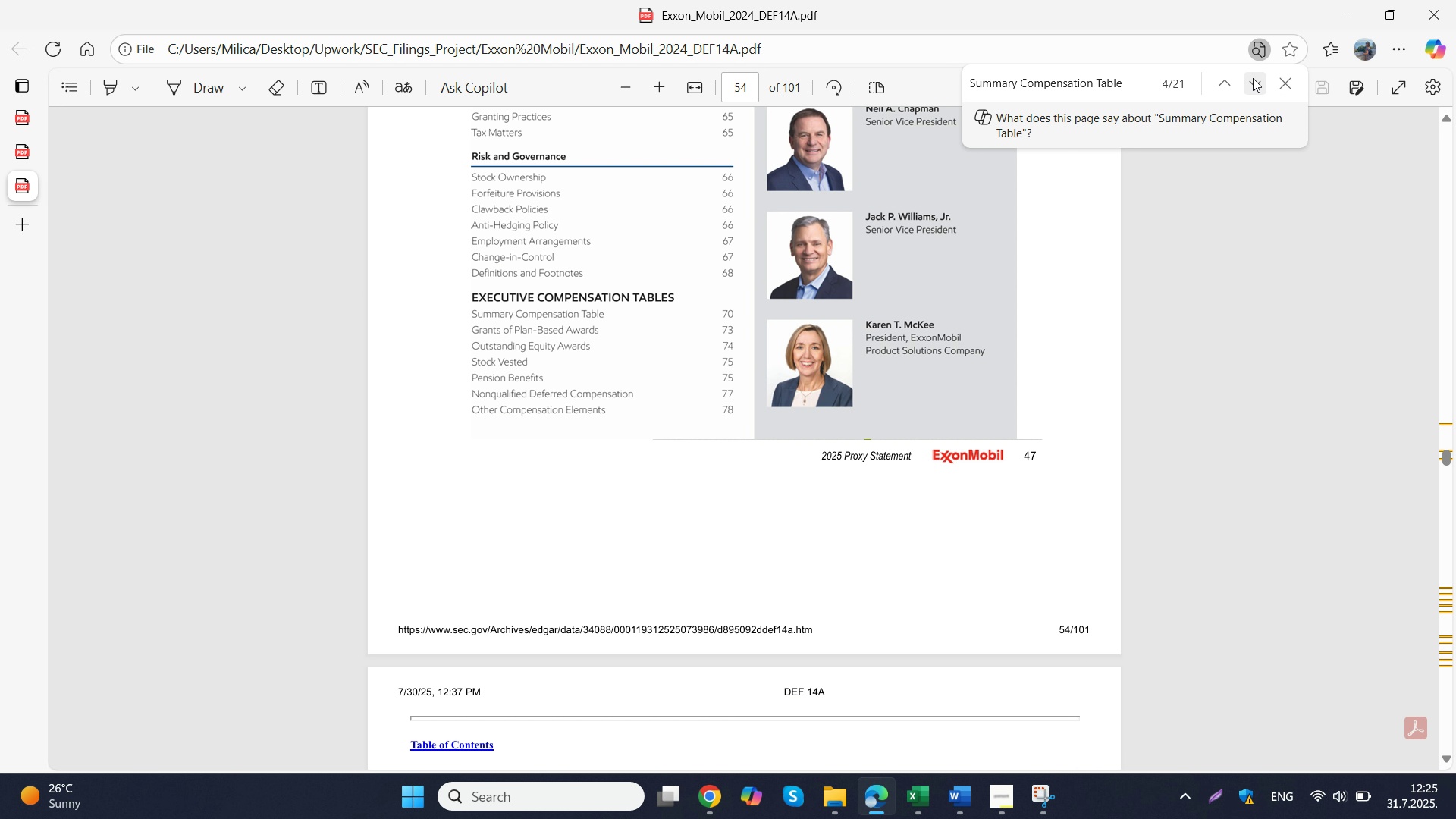 
left_click([1253, 78])
 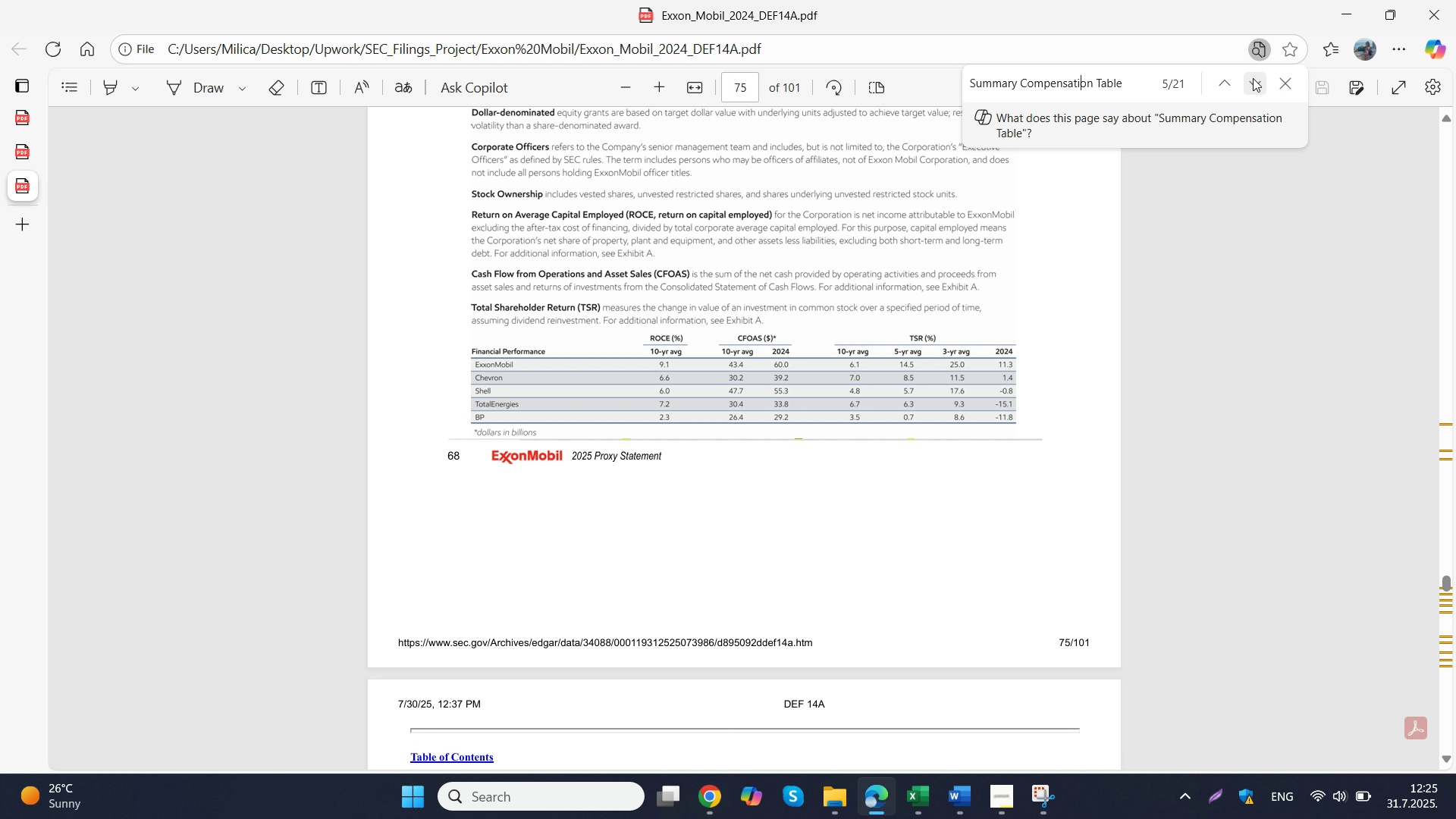 
double_click([1253, 78])
 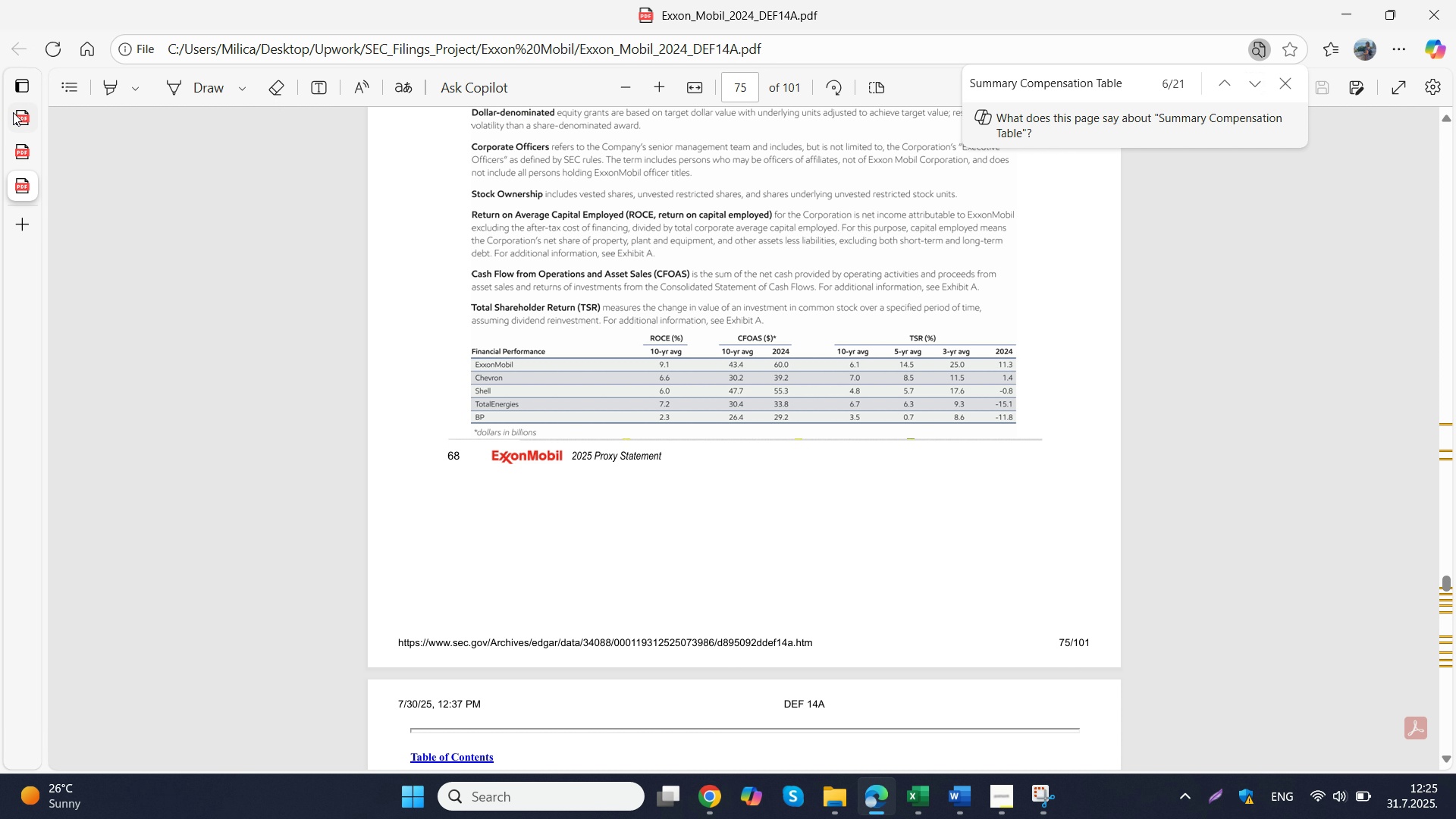 
left_click([13, 112])
 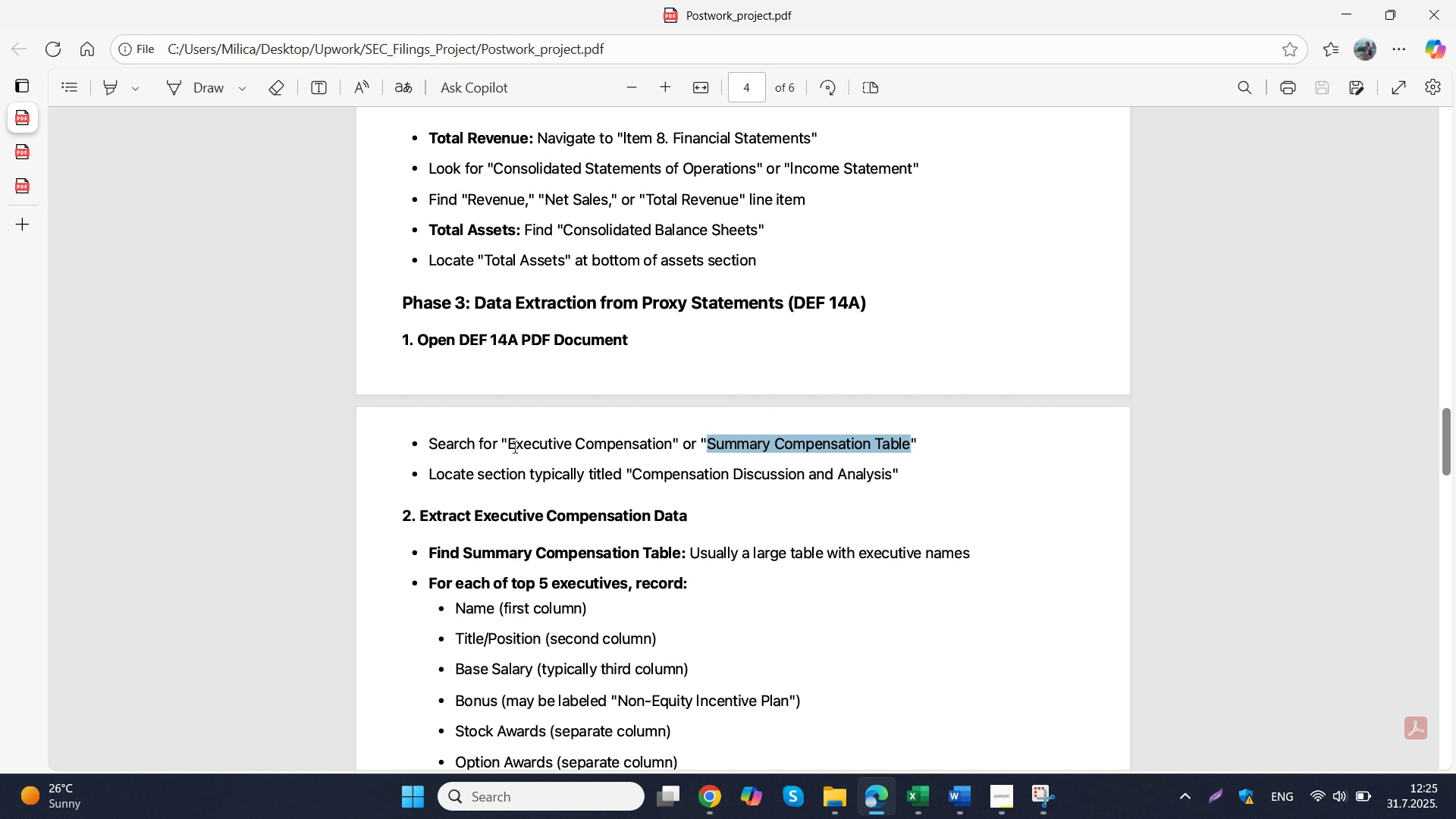 
left_click_drag(start_coordinate=[508, 446], to_coordinate=[668, 448])
 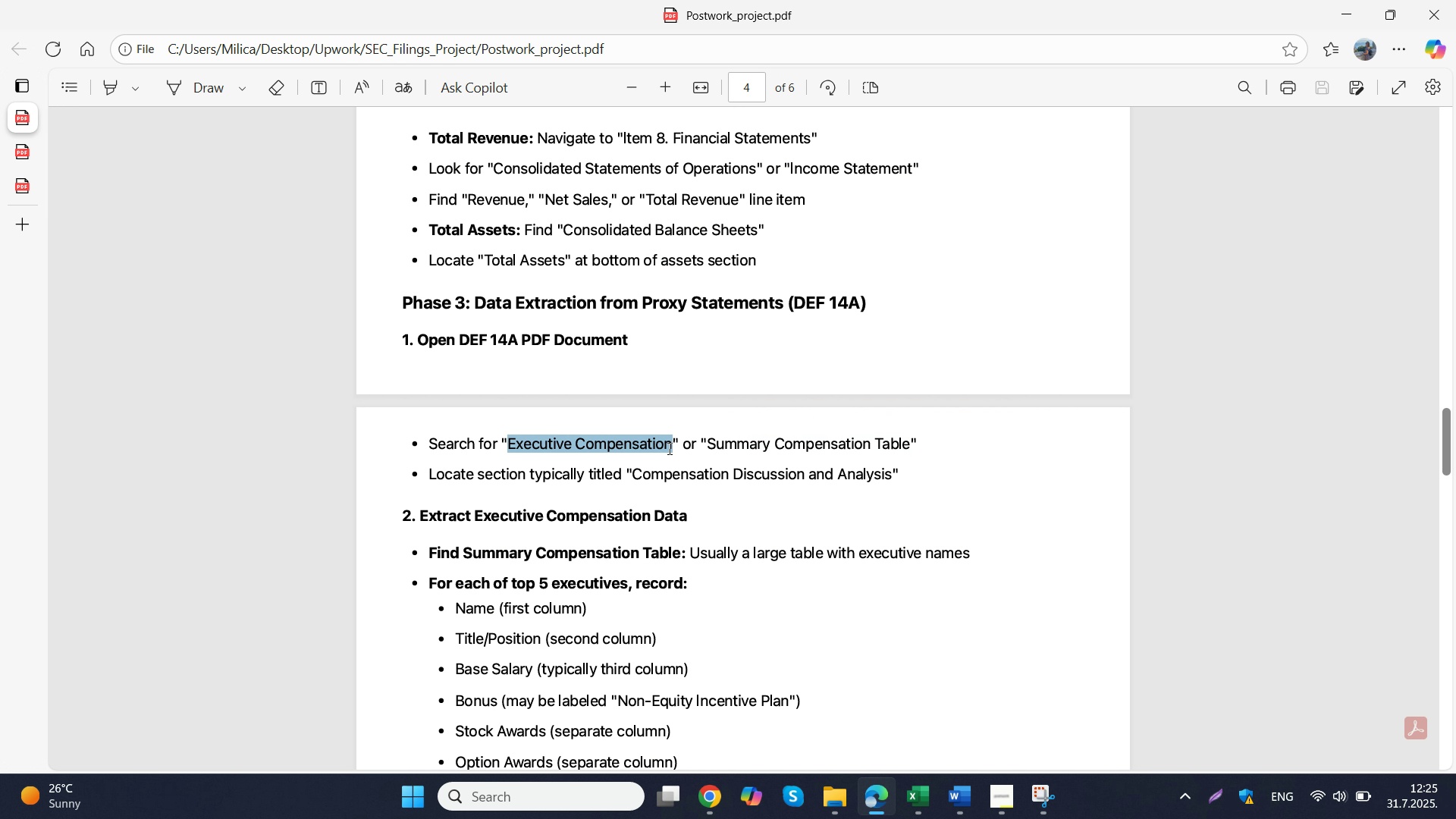 
key(Control+ControlLeft)
 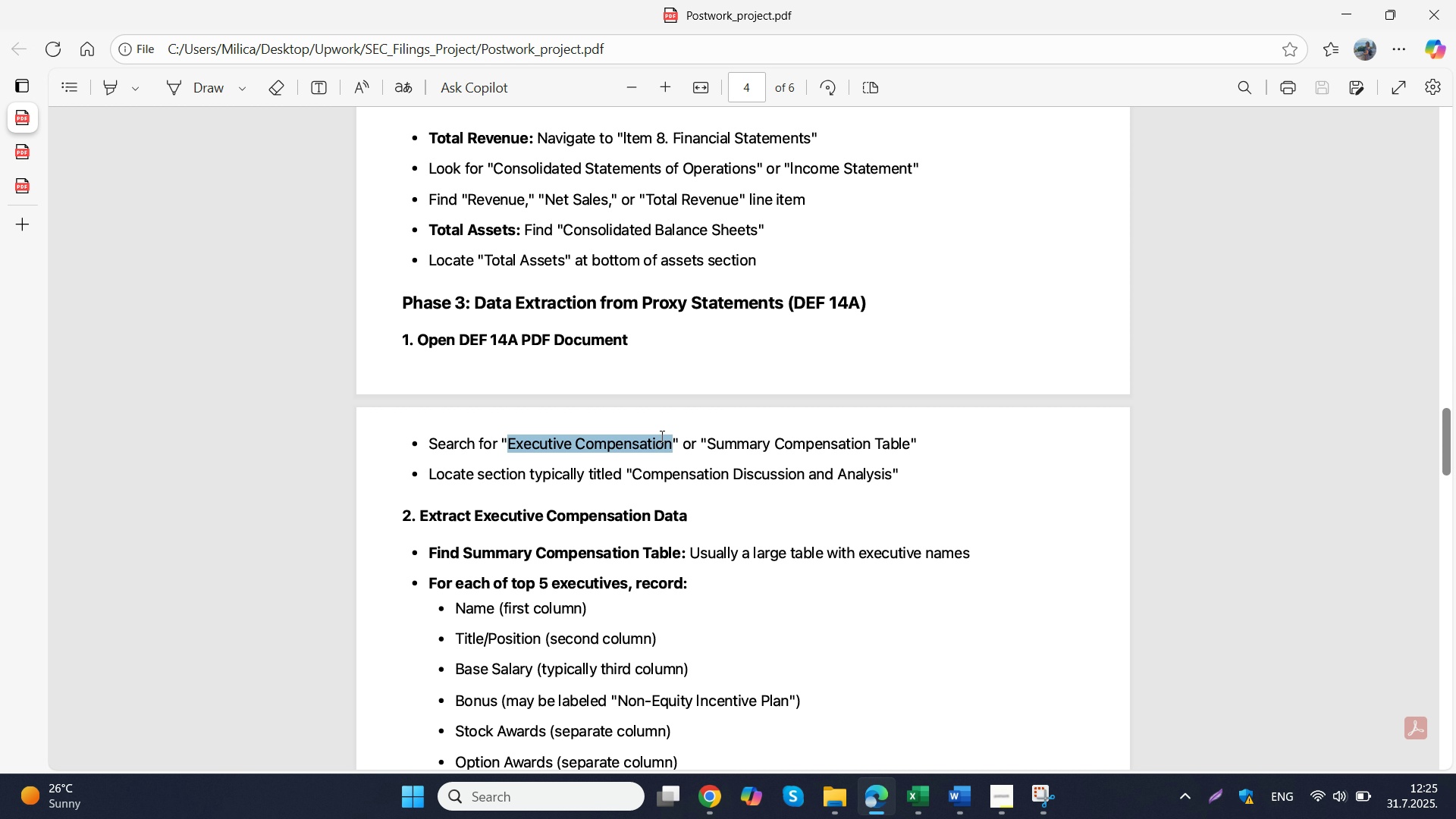 
key(Control+C)
 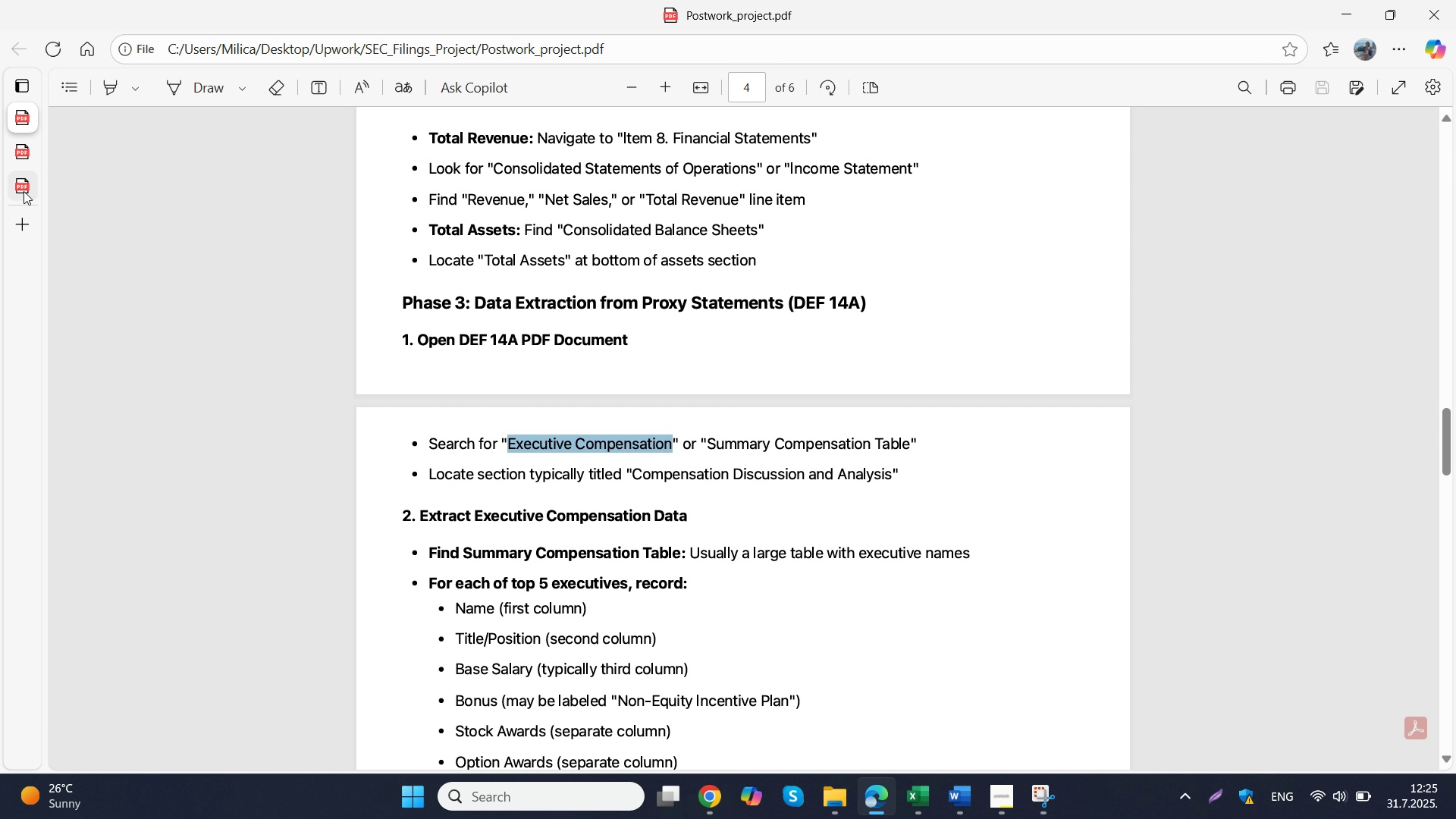 
left_click([24, 191])
 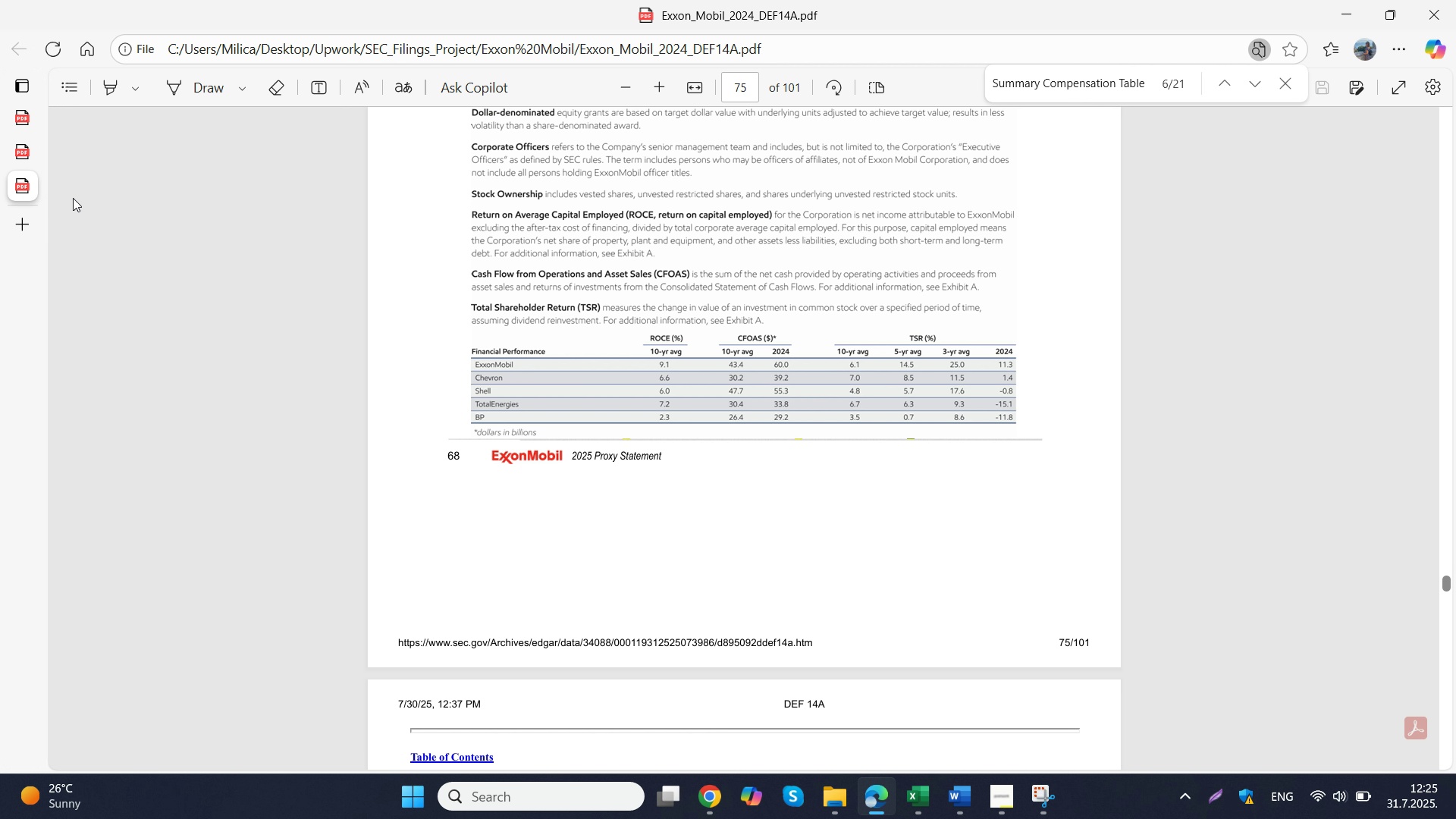 
key(Control+F)
 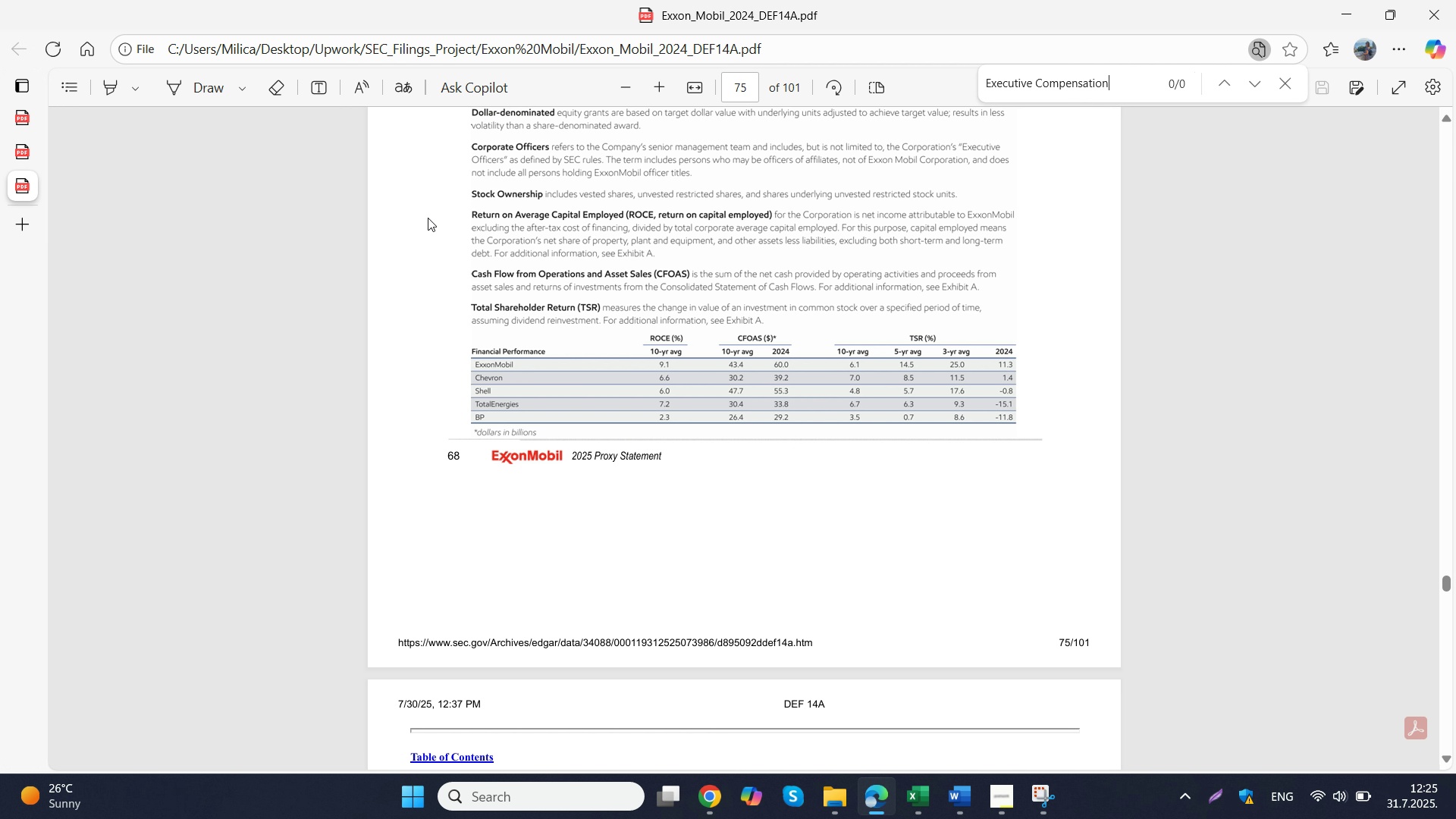 
key(Control+V)
 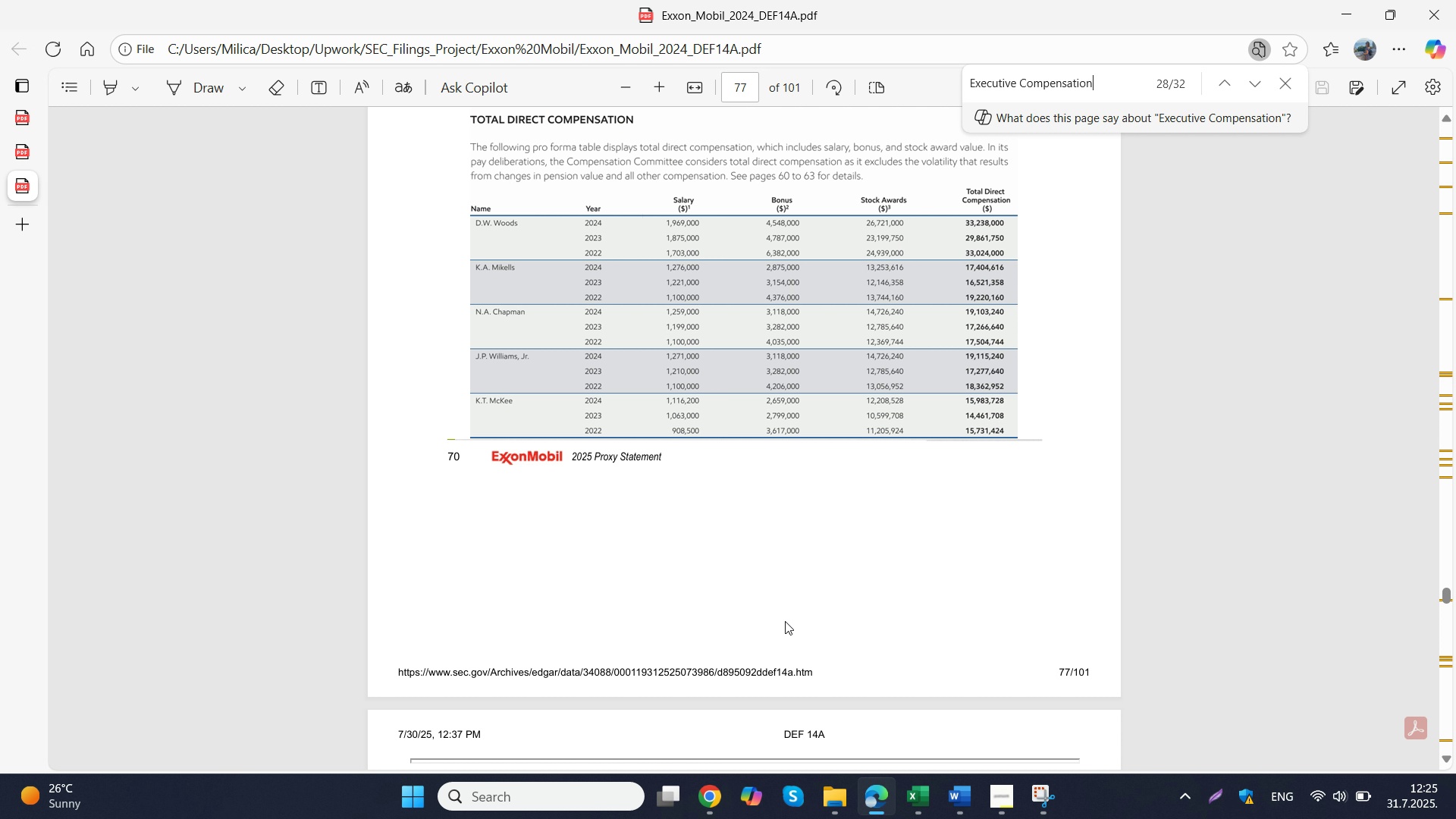 
wait(11.68)
 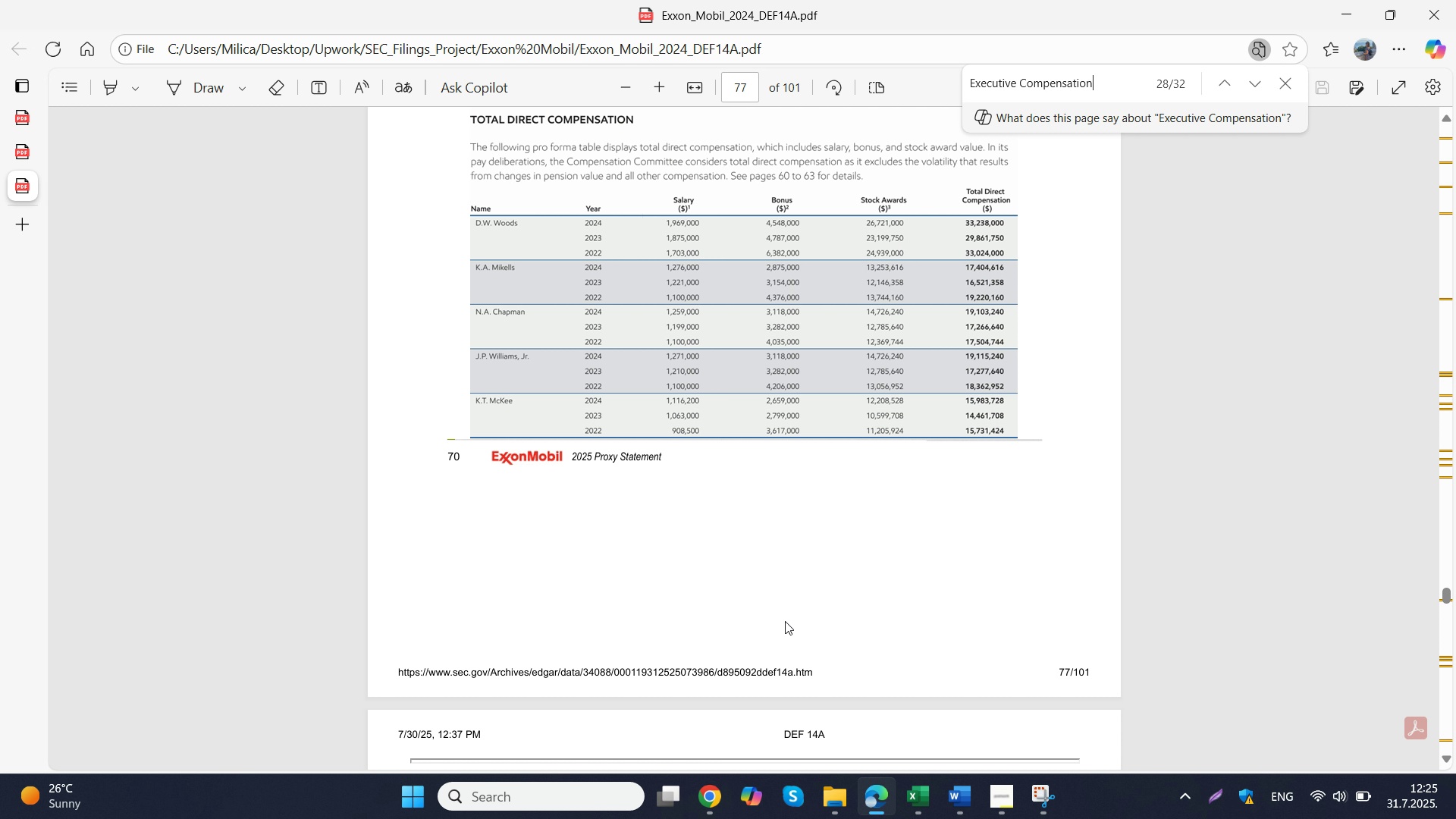 
double_click([1249, 84])
 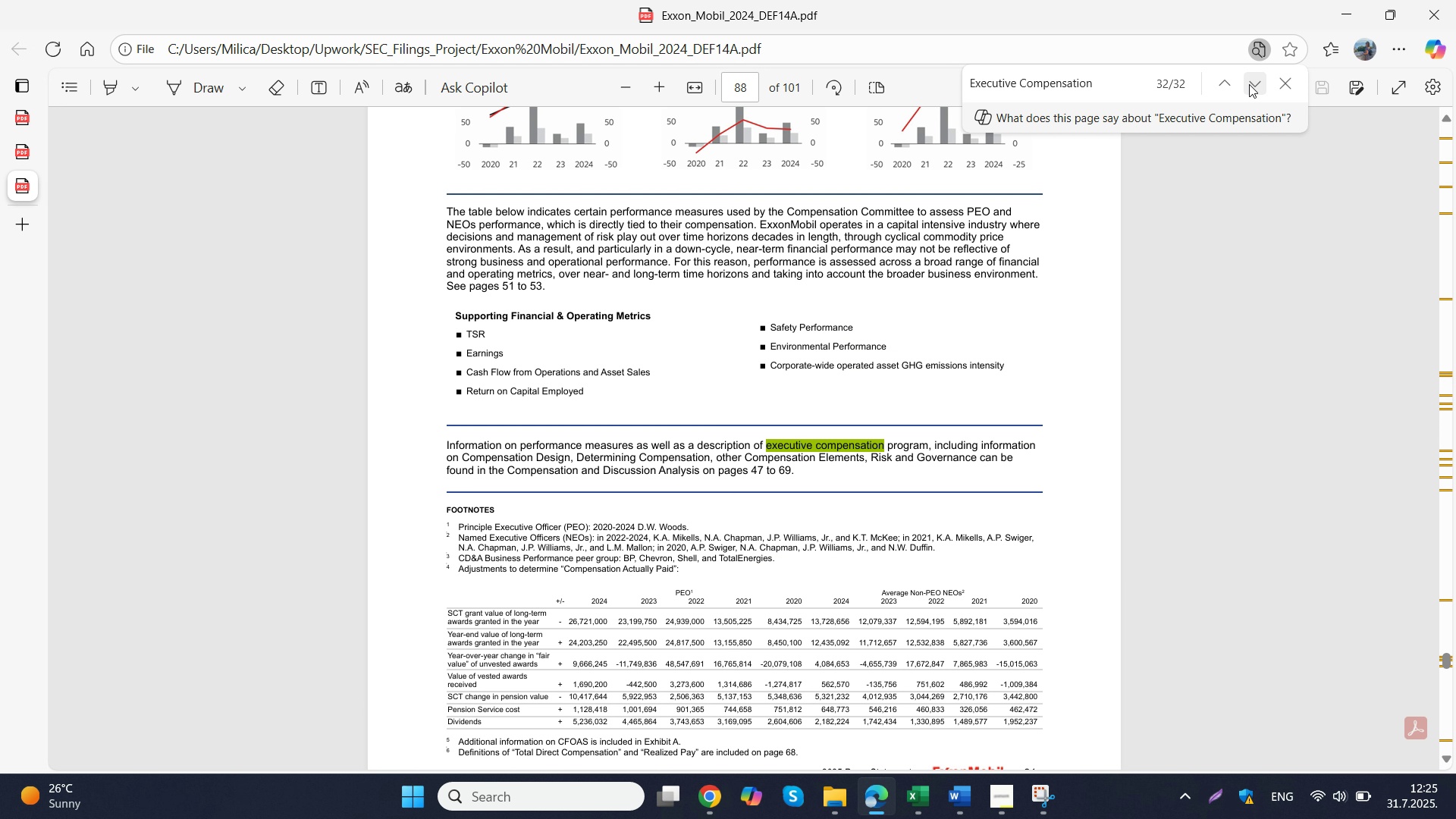 
left_click([1249, 84])
 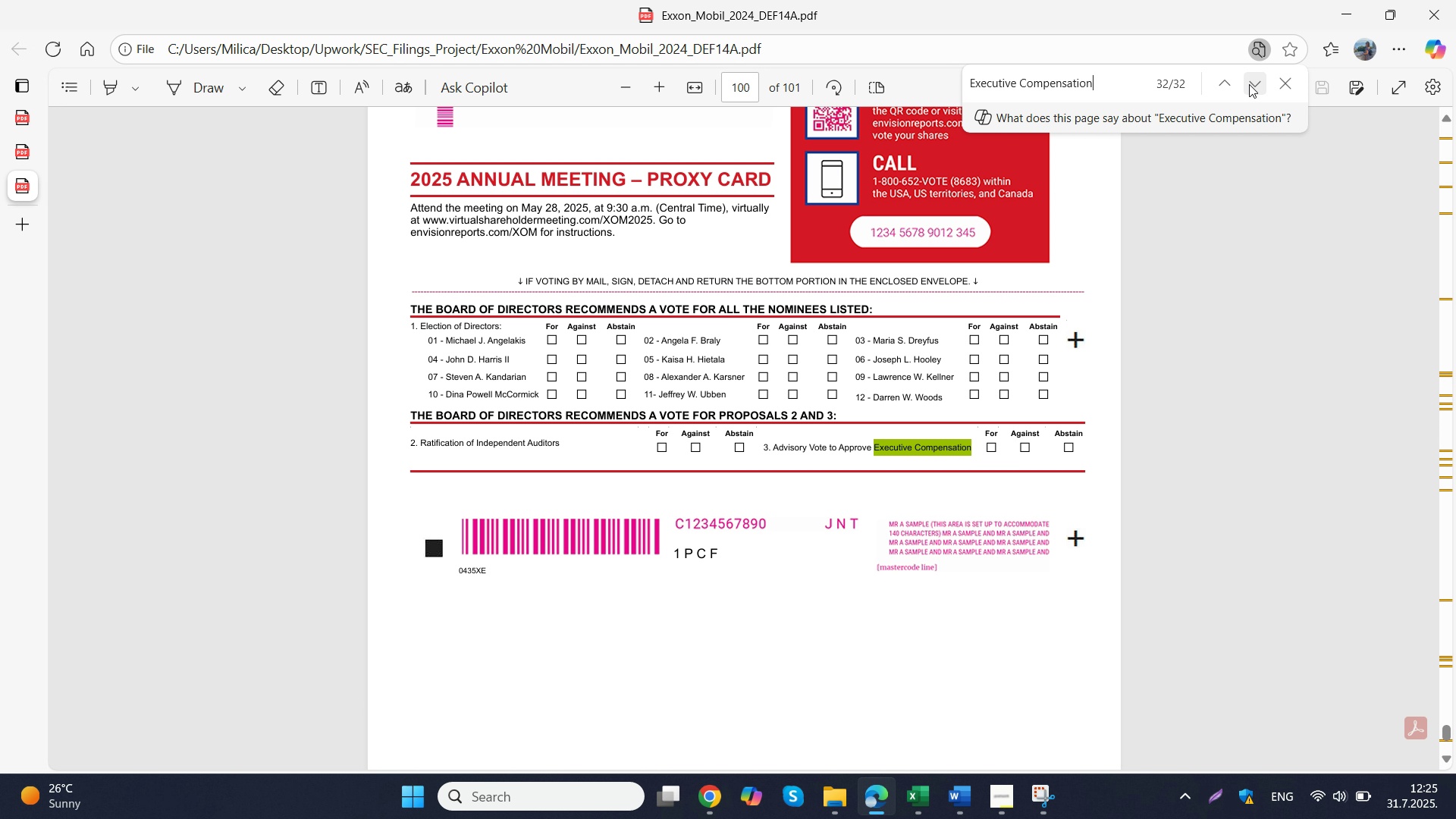 
left_click([1249, 84])
 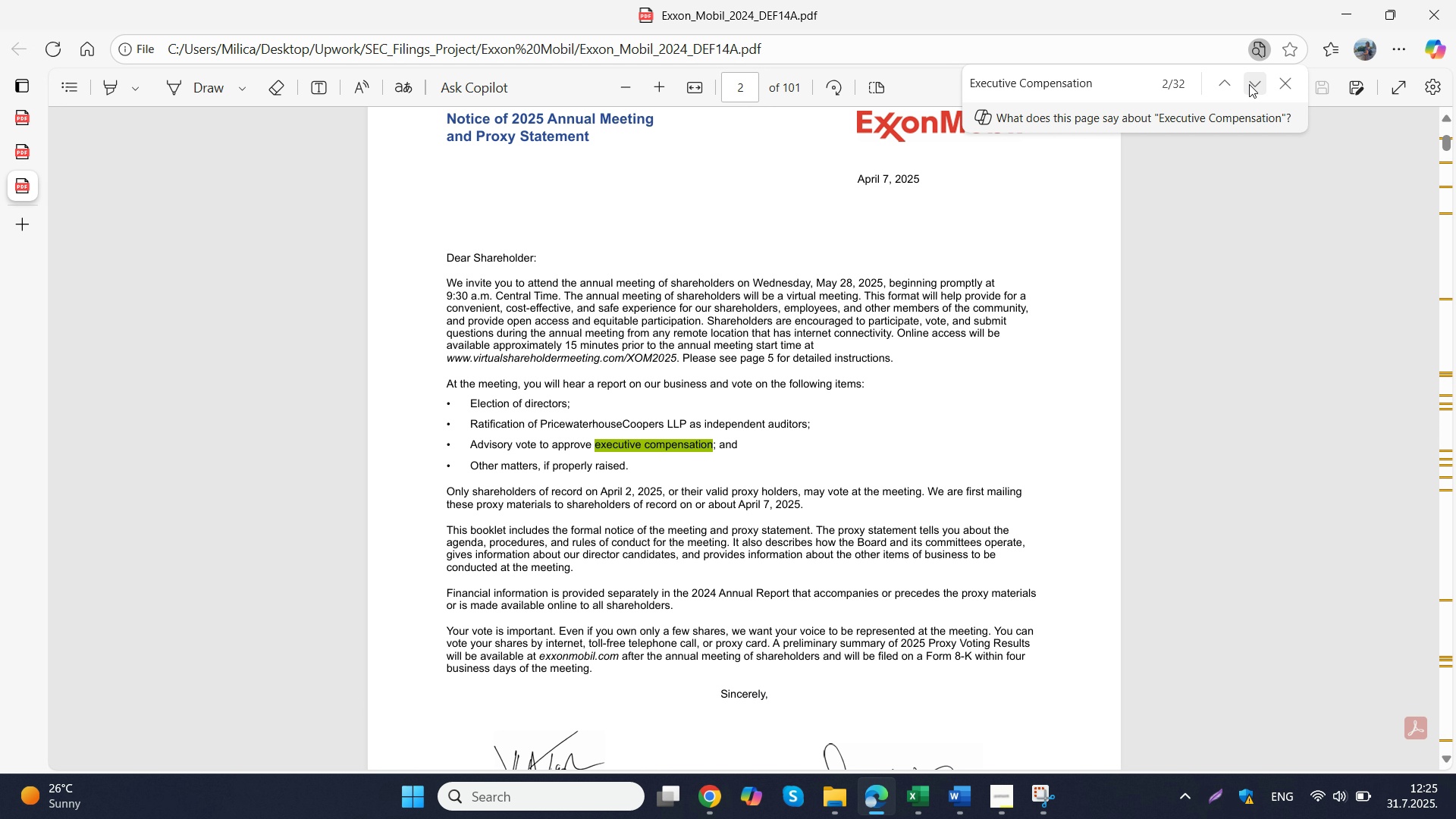 
left_click([1249, 84])
 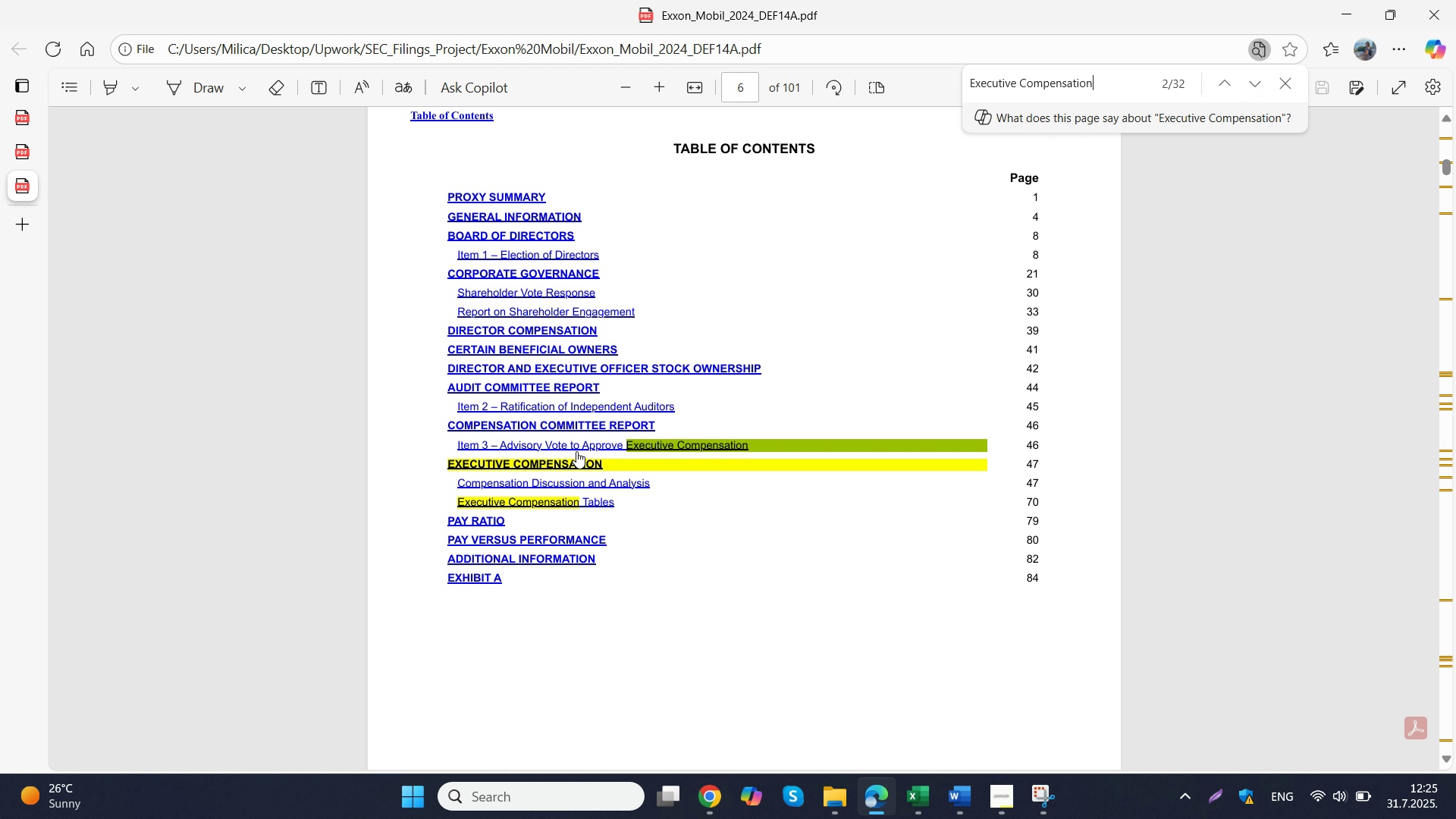 
left_click([574, 462])
 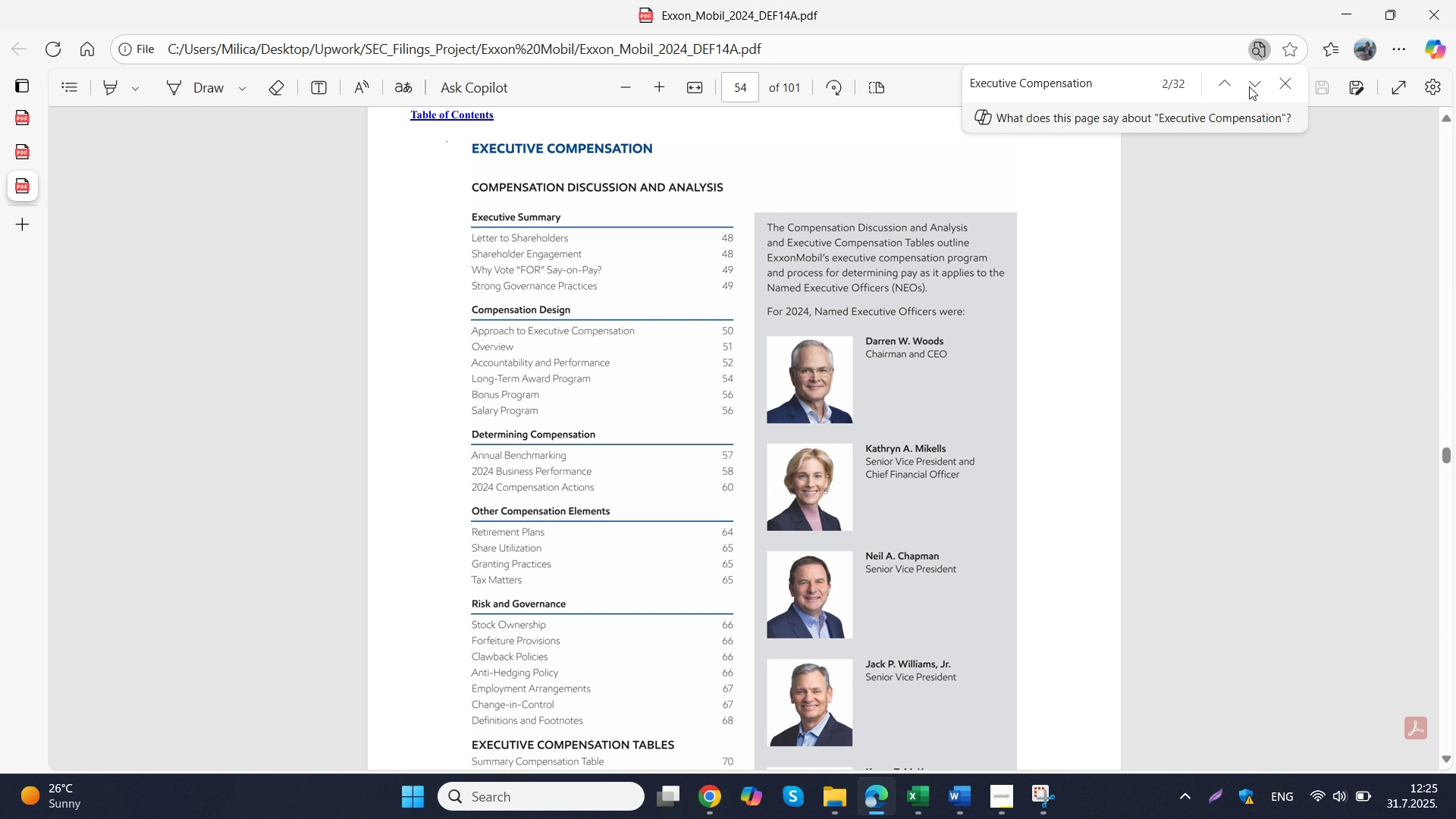 
left_click([1256, 83])
 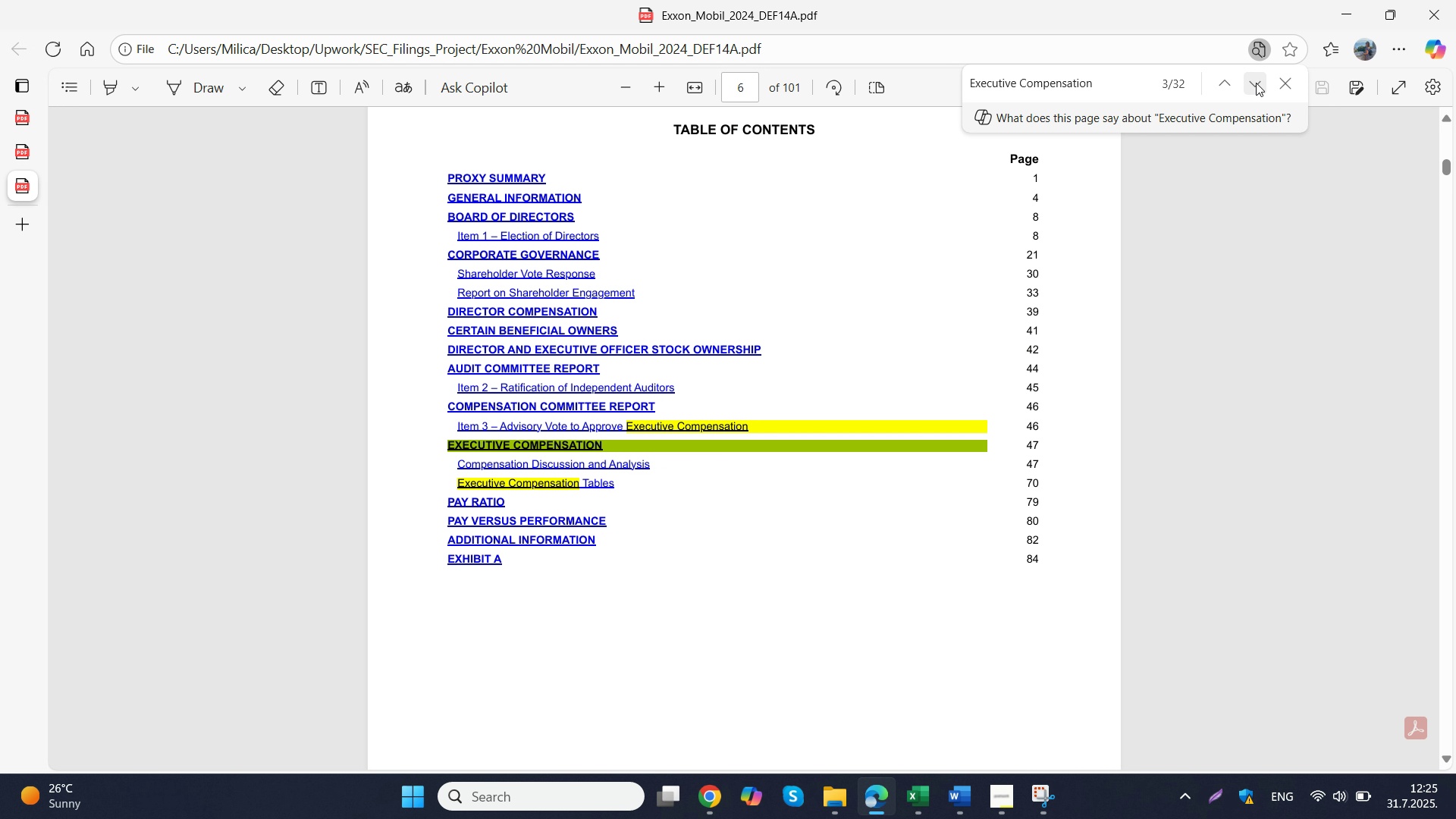 
left_click([1256, 83])
 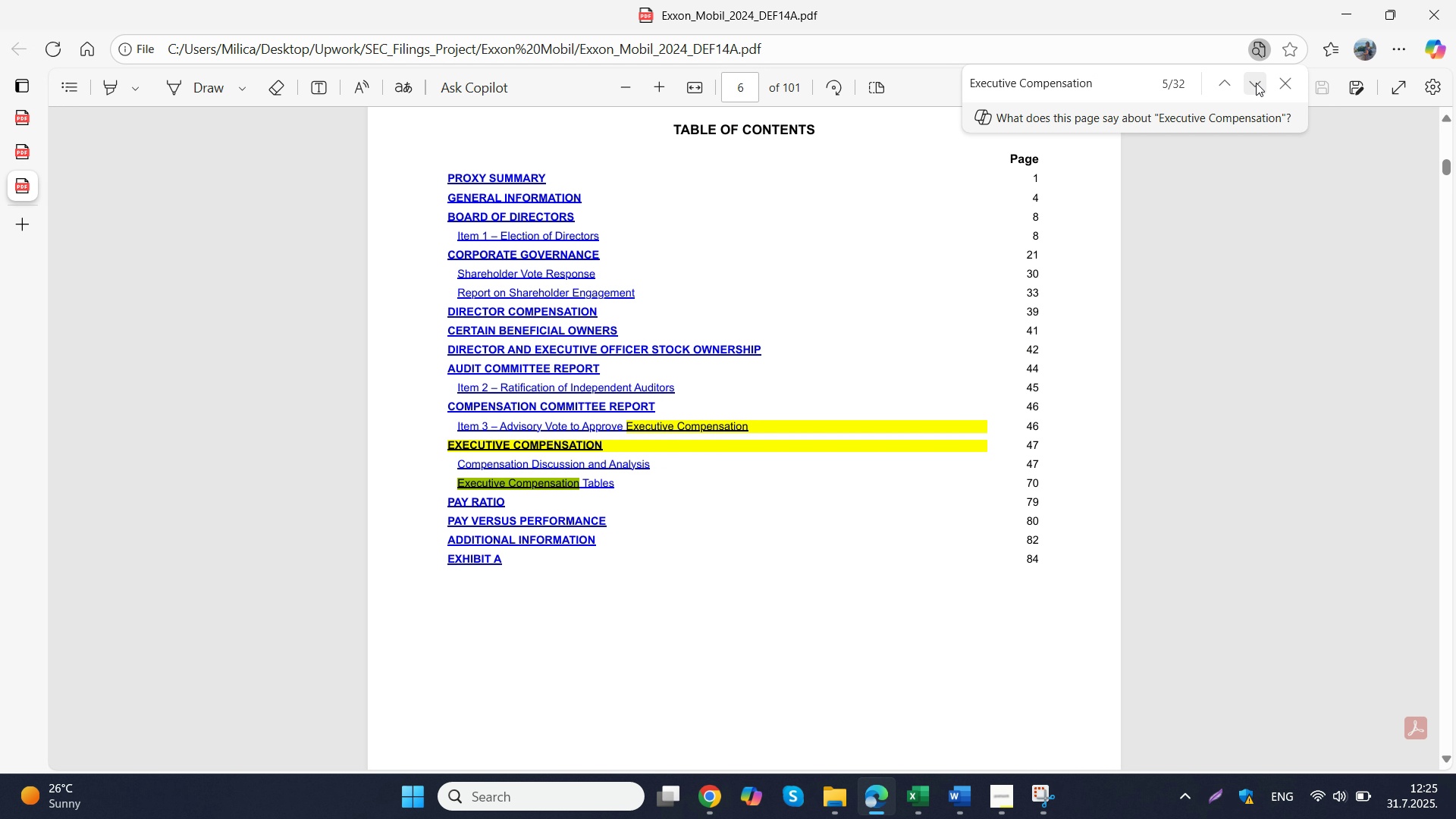 
left_click([1256, 83])
 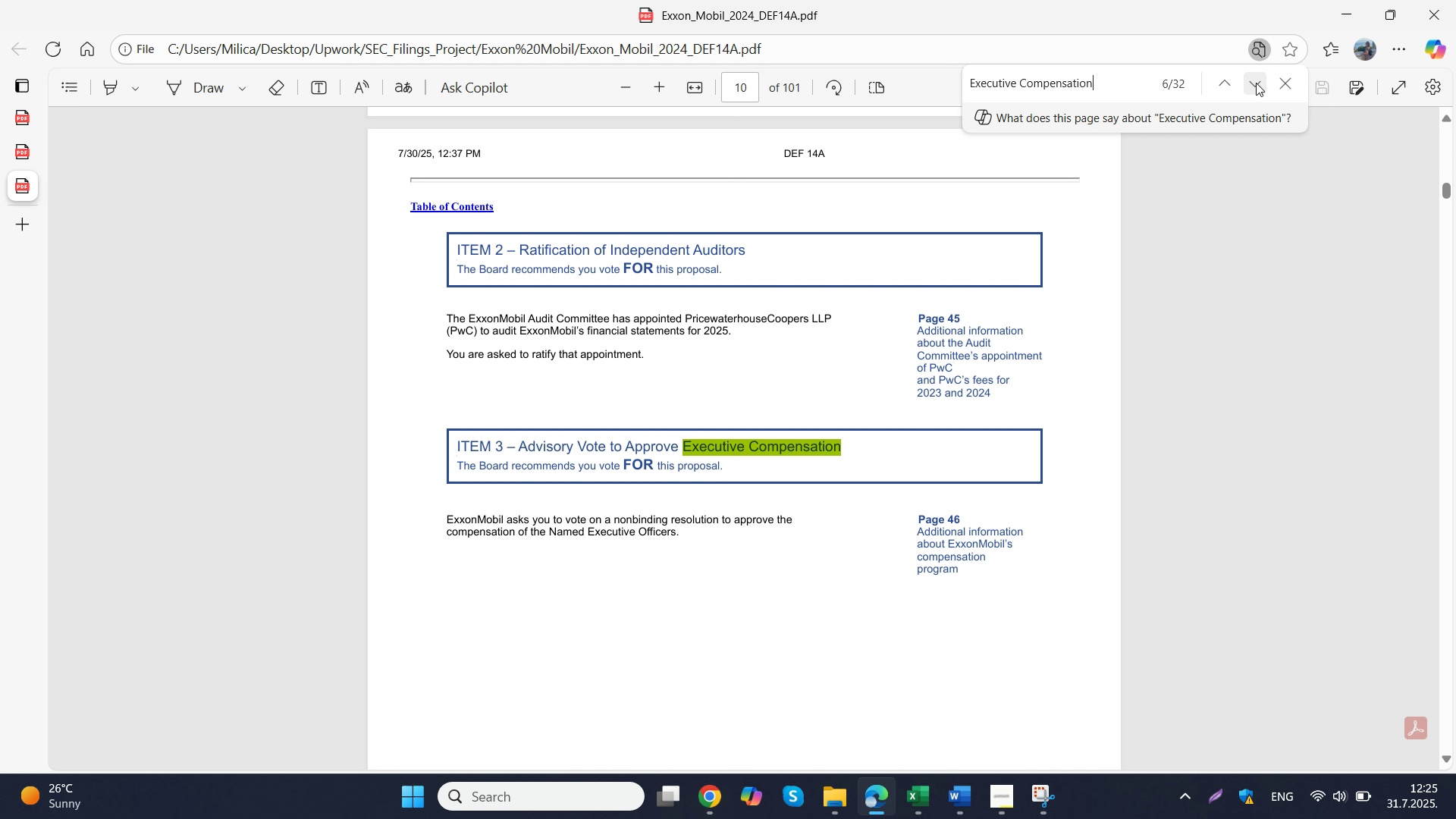 
left_click([1256, 83])
 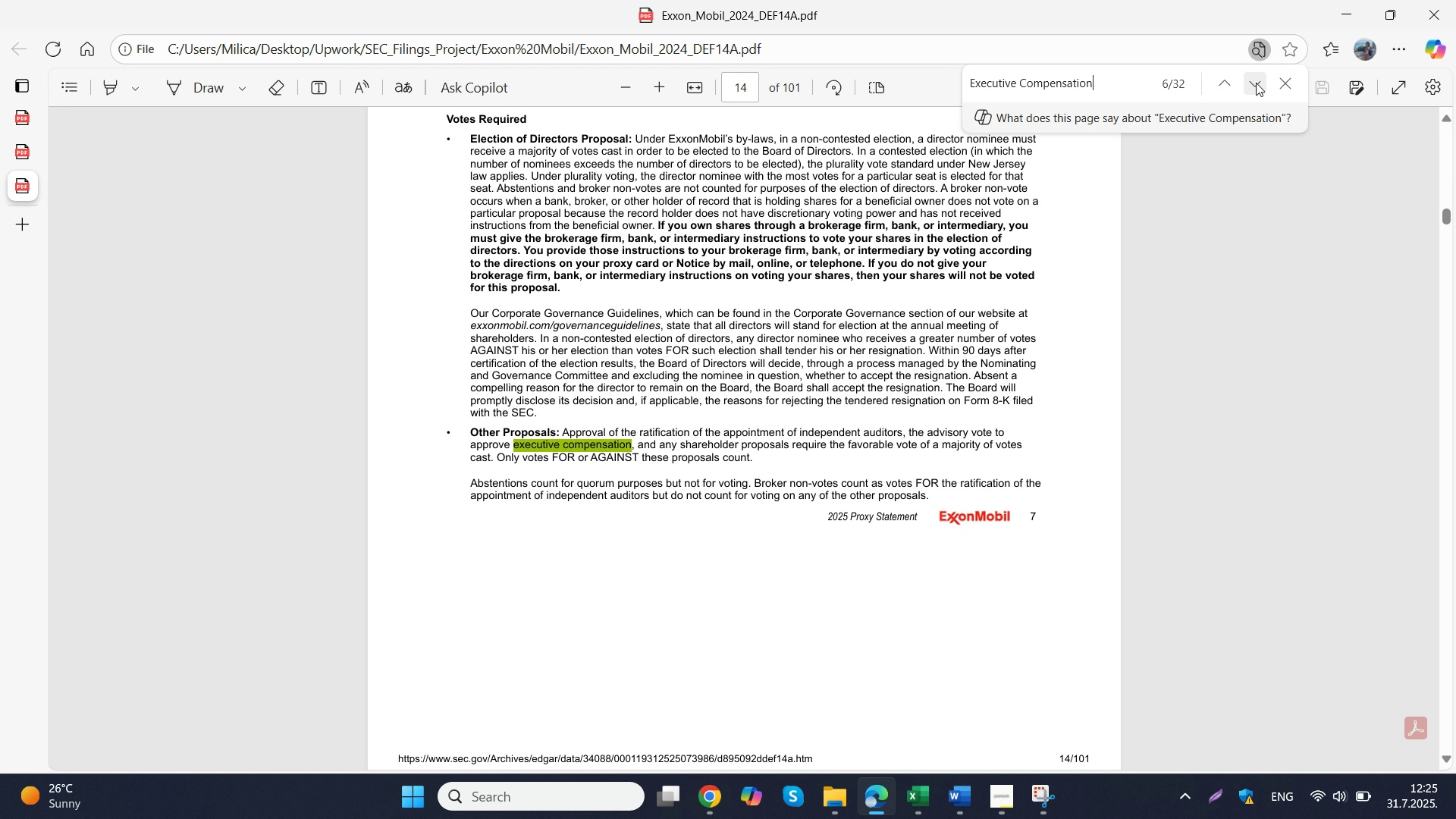 
left_click([1256, 83])
 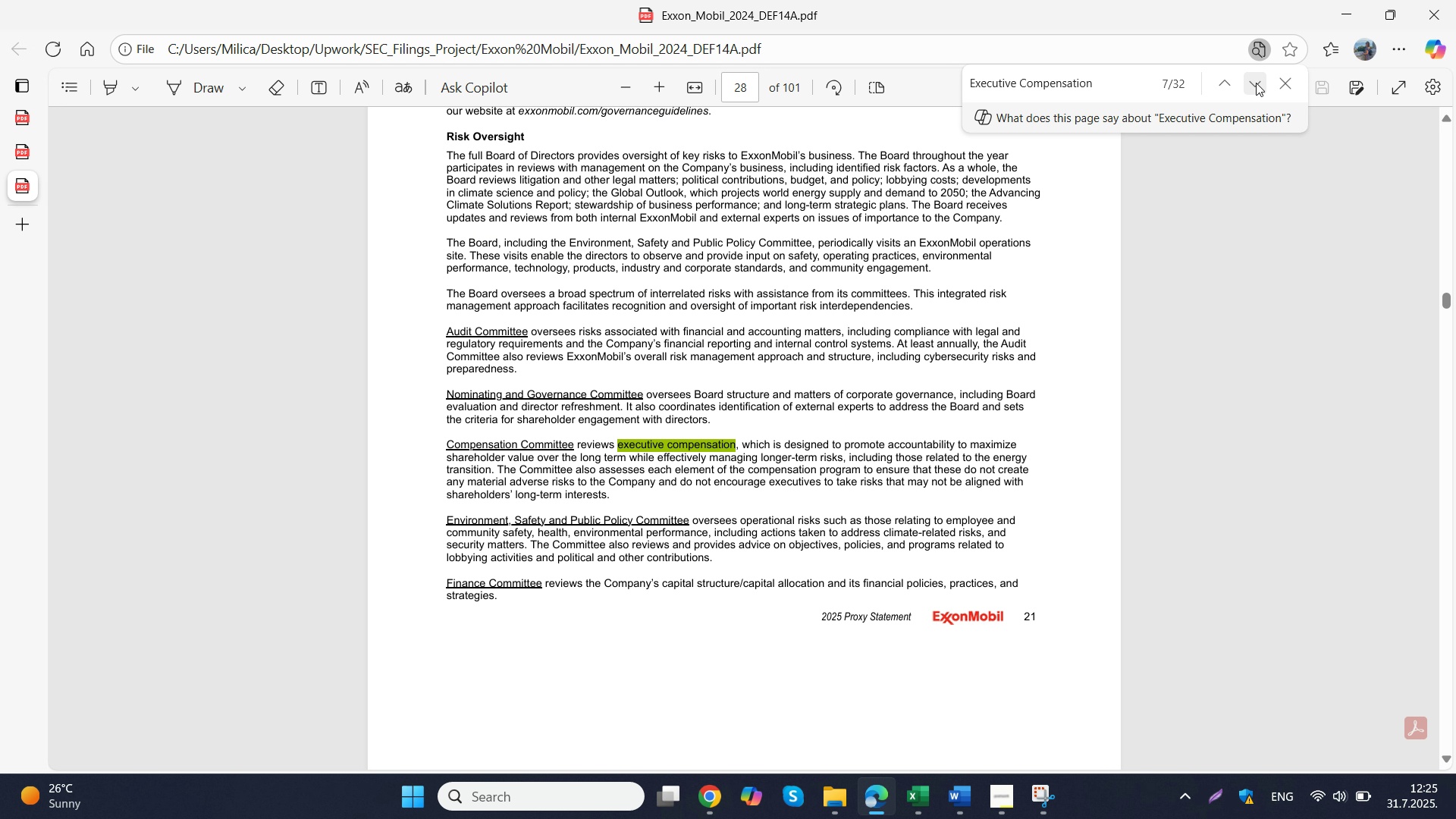 
left_click([1256, 83])
 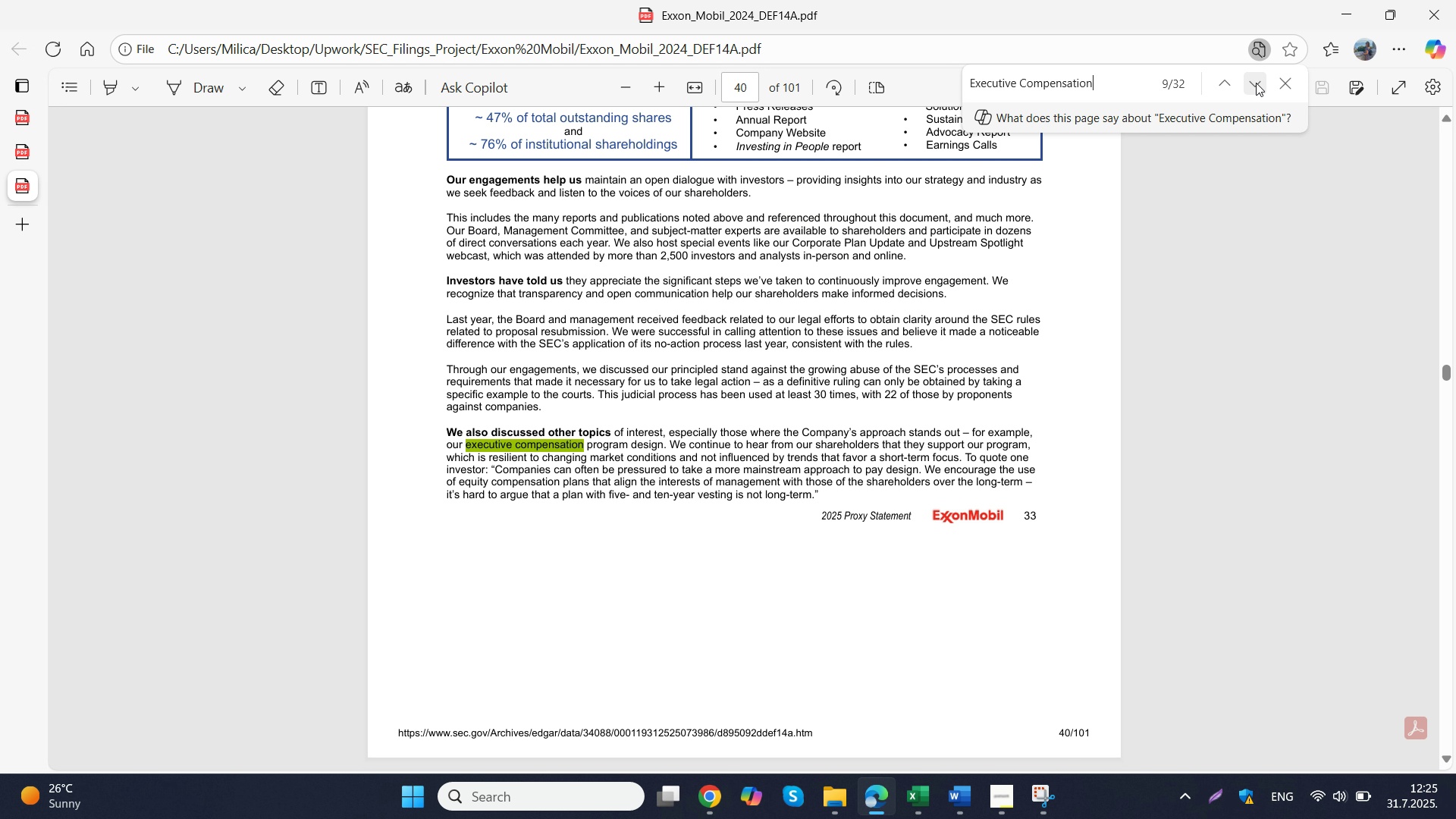 
left_click([1256, 83])
 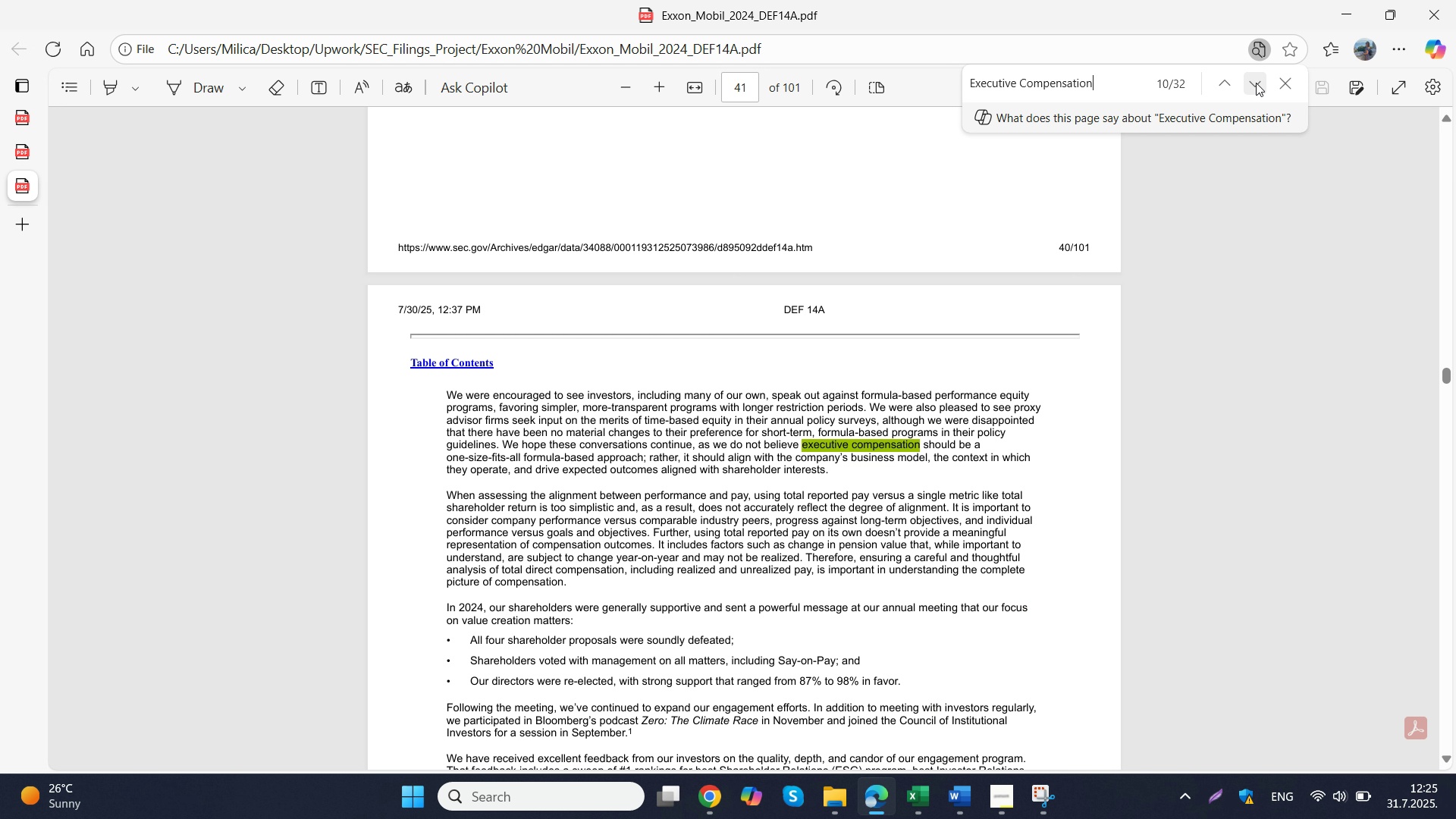 
left_click([1256, 83])
 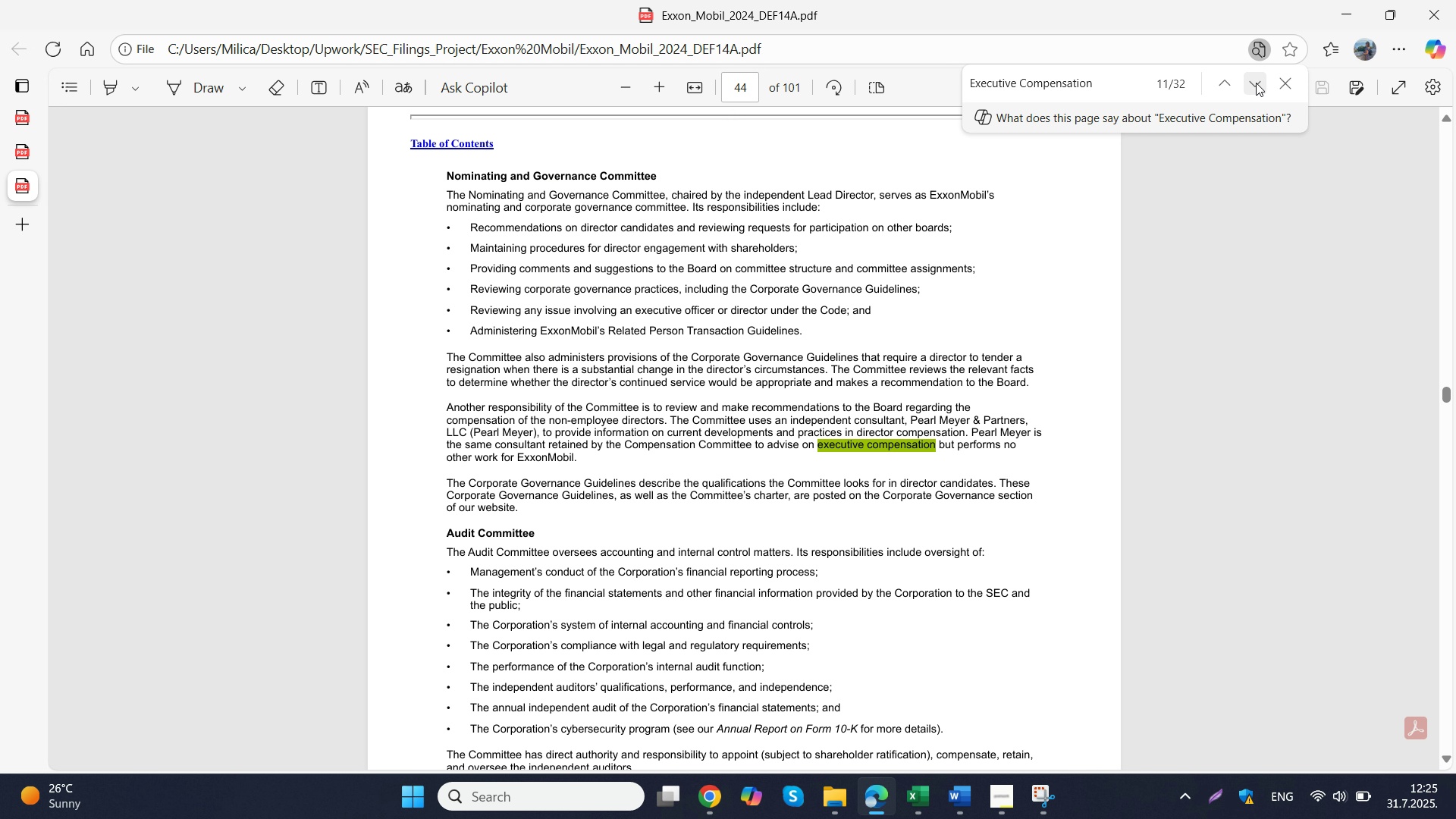 
left_click([1256, 83])
 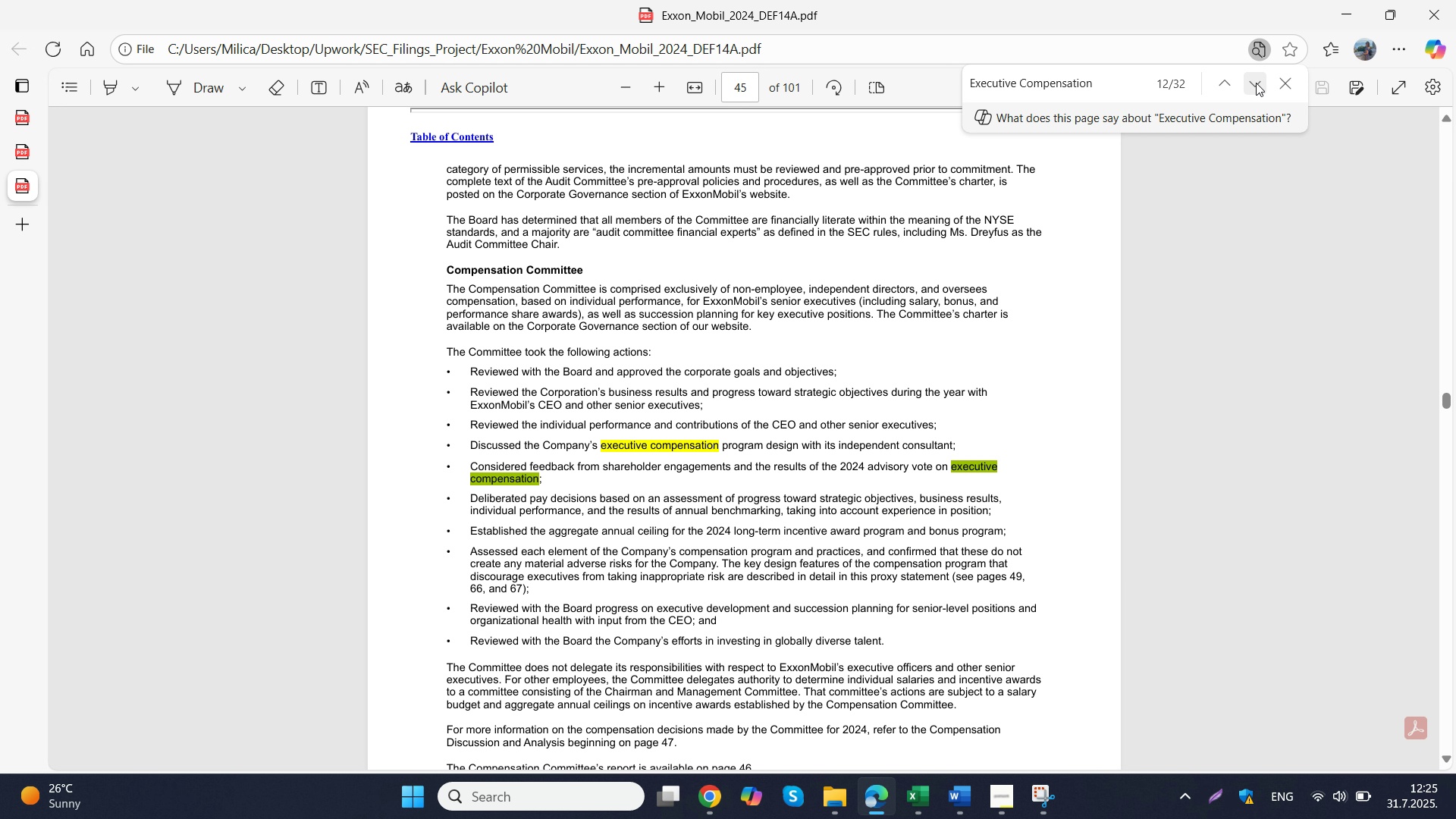 
double_click([1256, 83])
 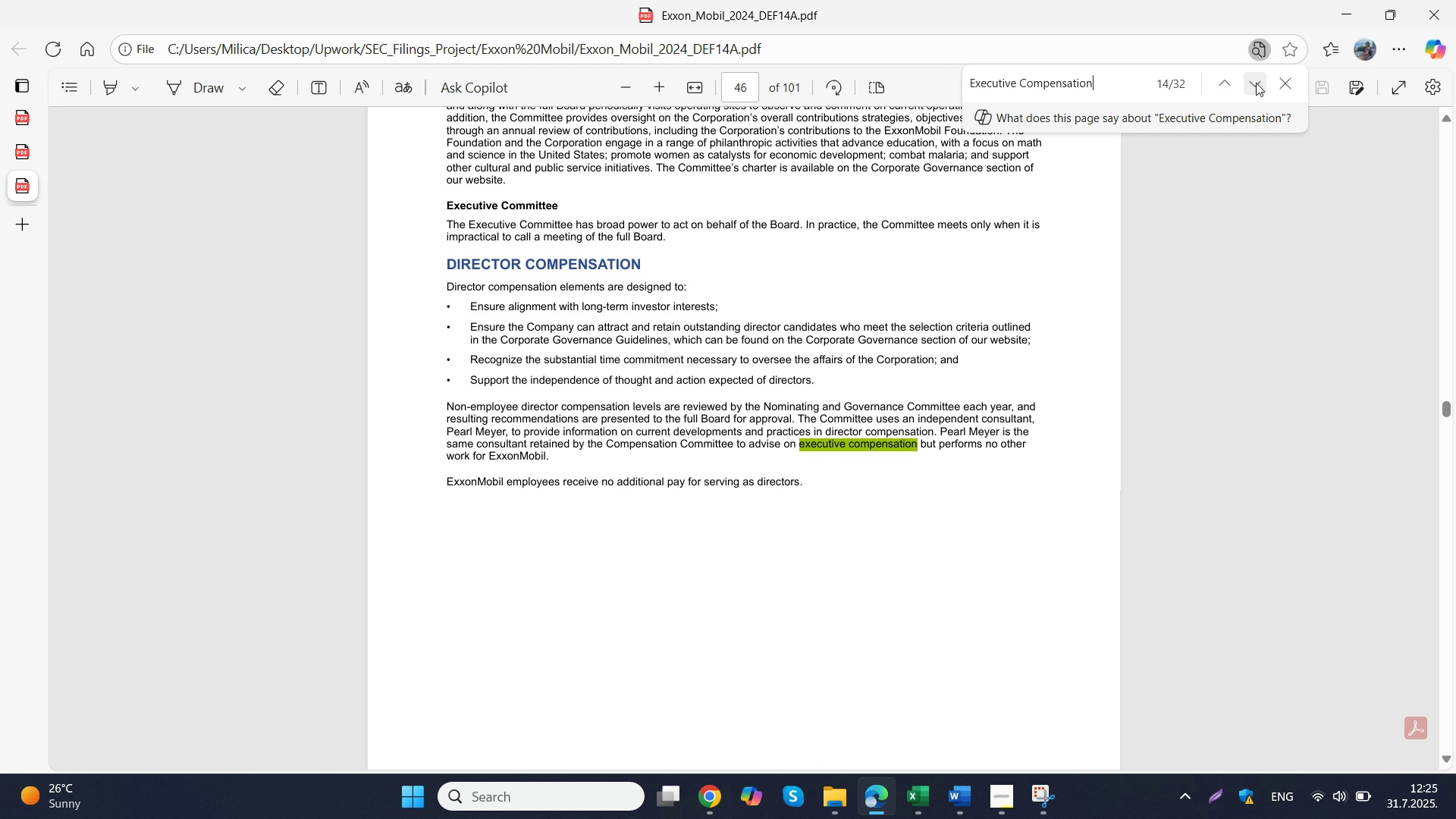 
left_click([1256, 83])
 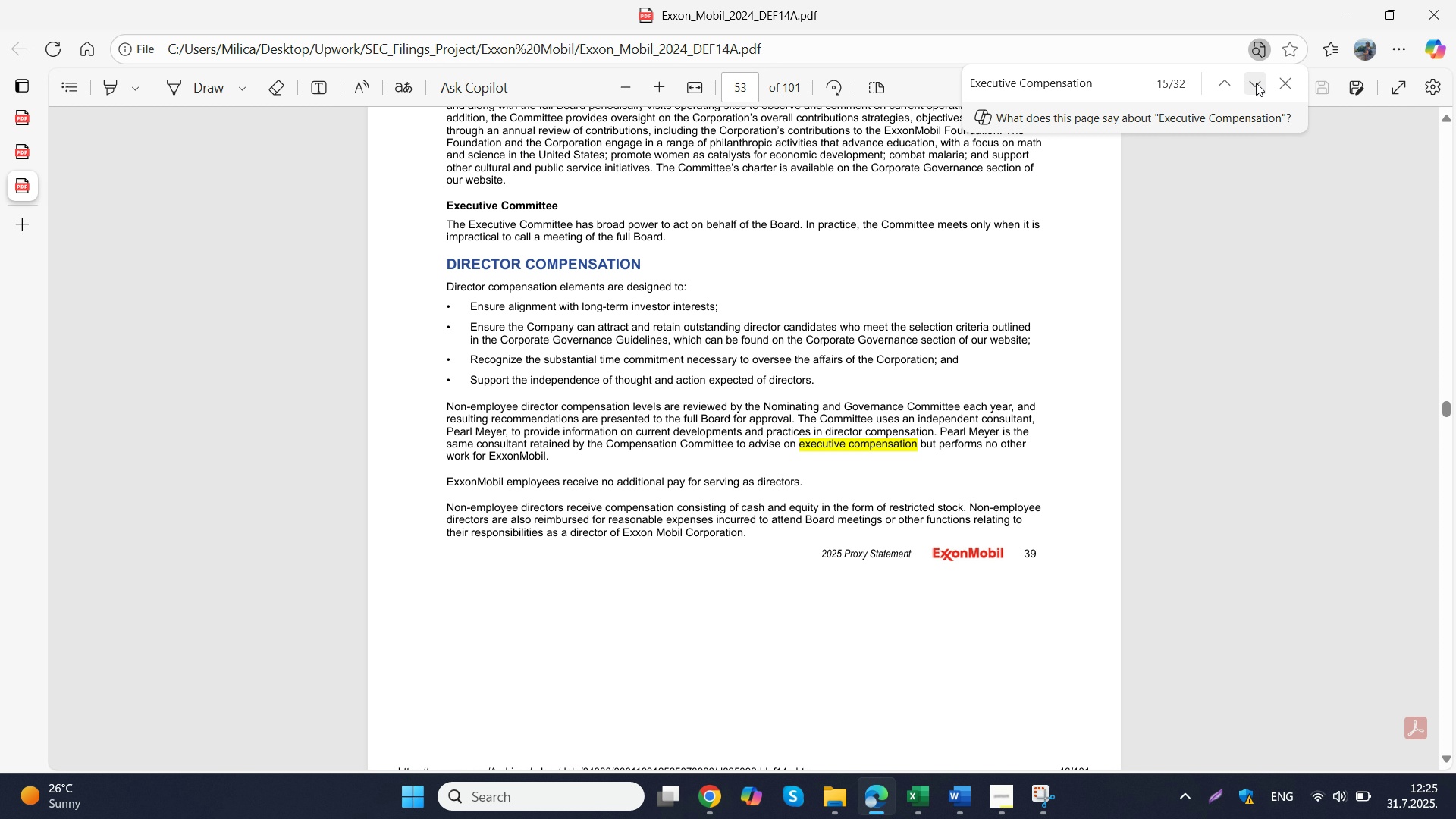 
double_click([1256, 83])
 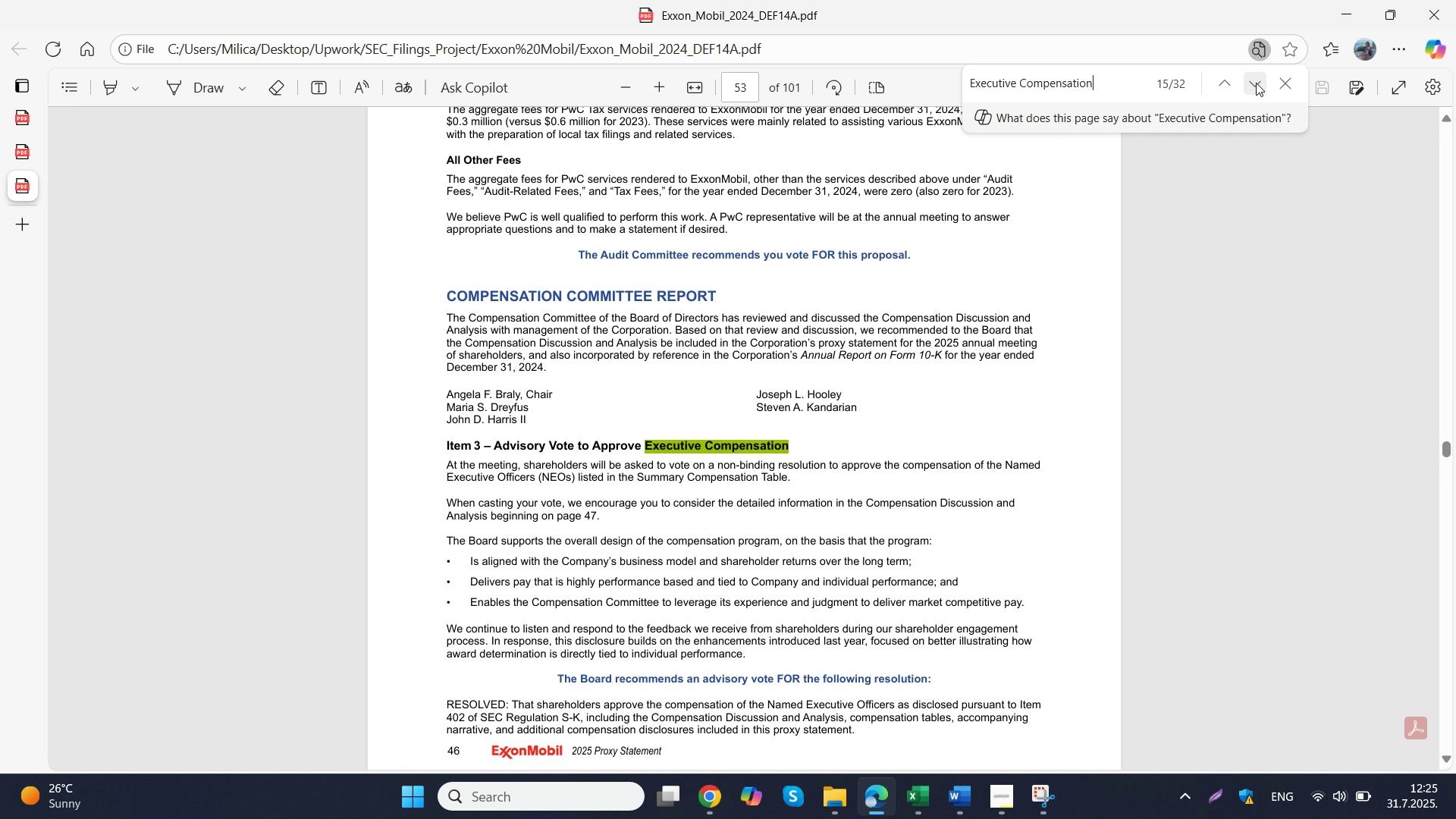 
left_click([1256, 83])
 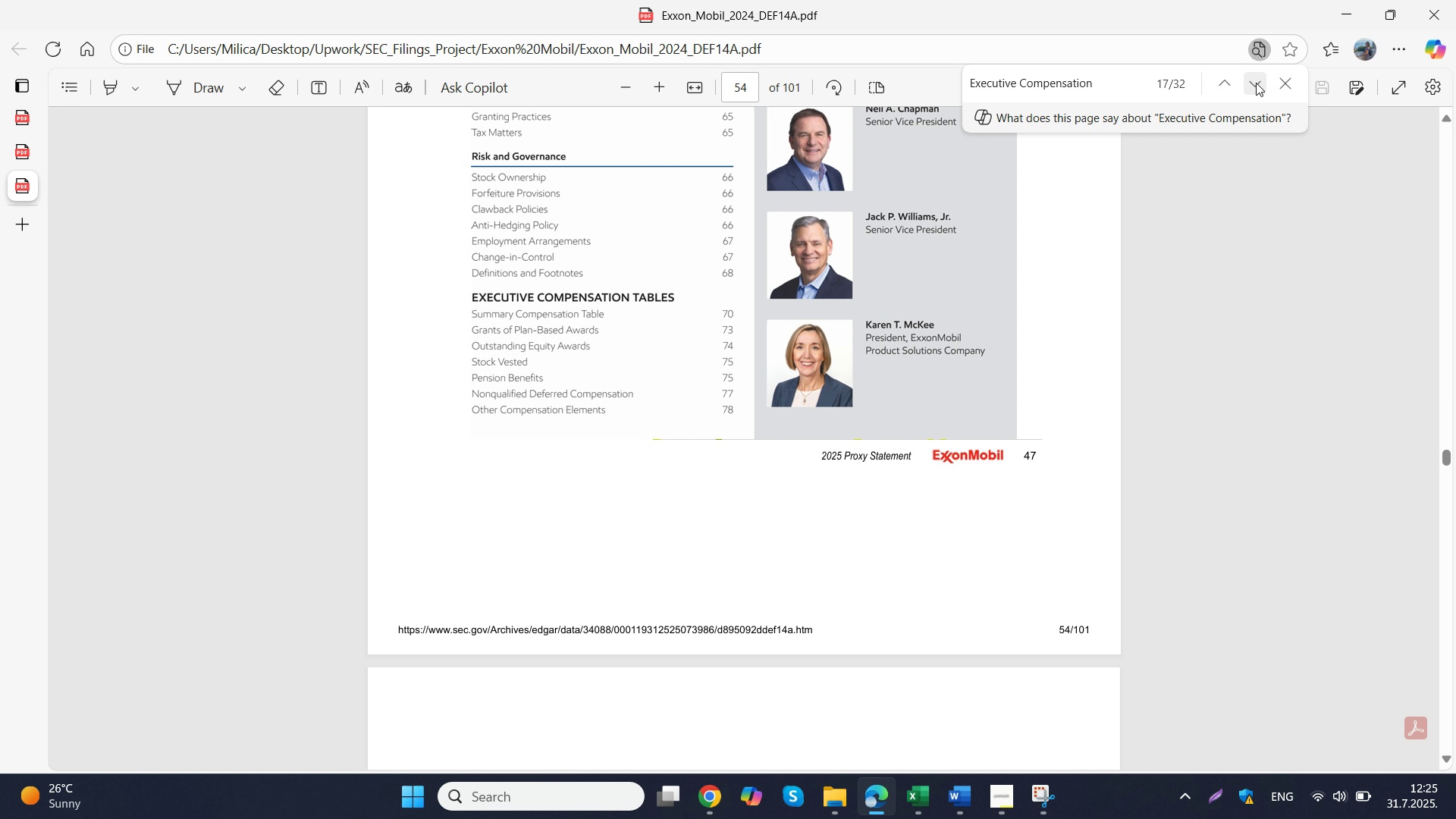 
left_click([1256, 83])
 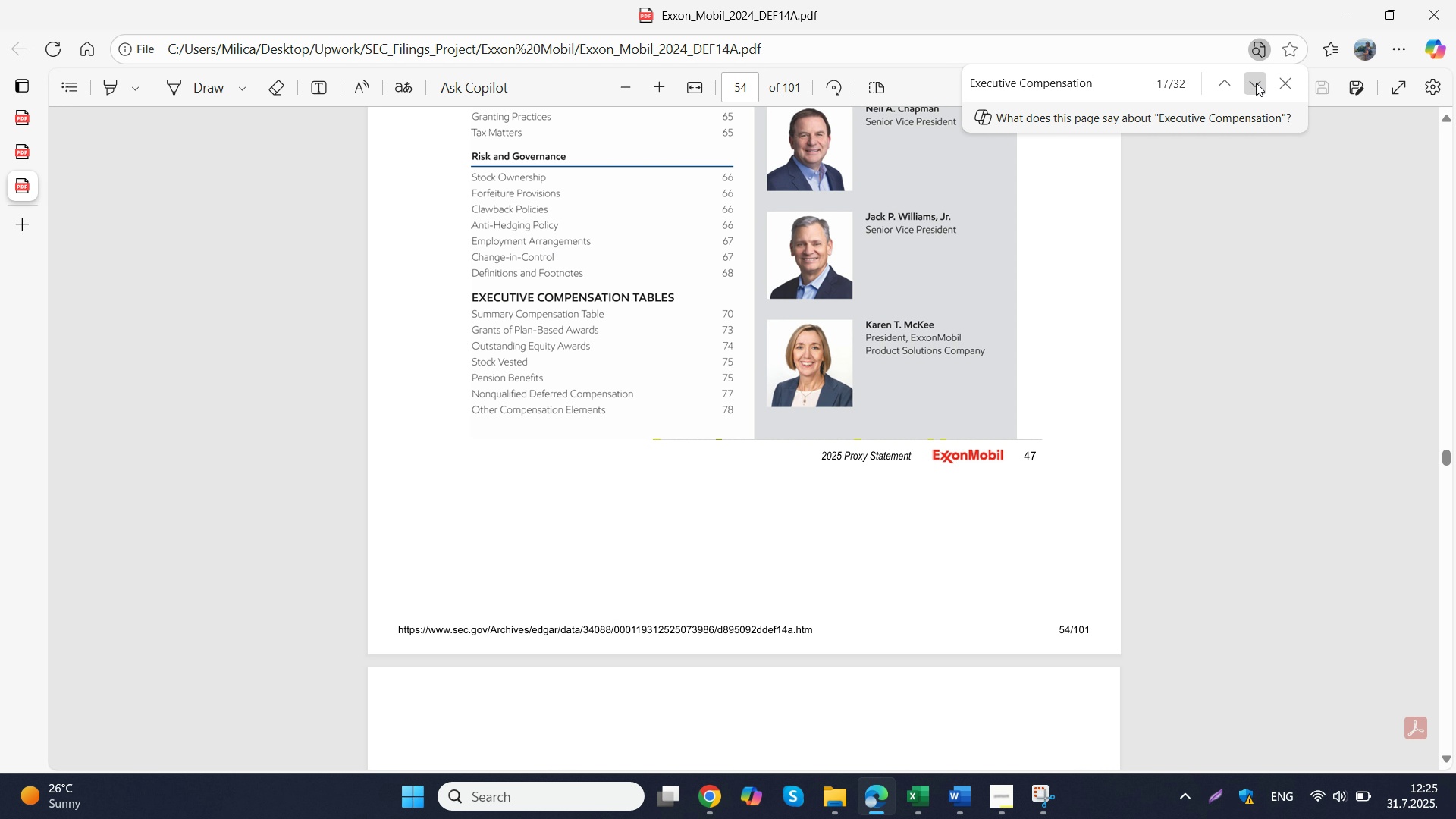 
left_click([1256, 83])
 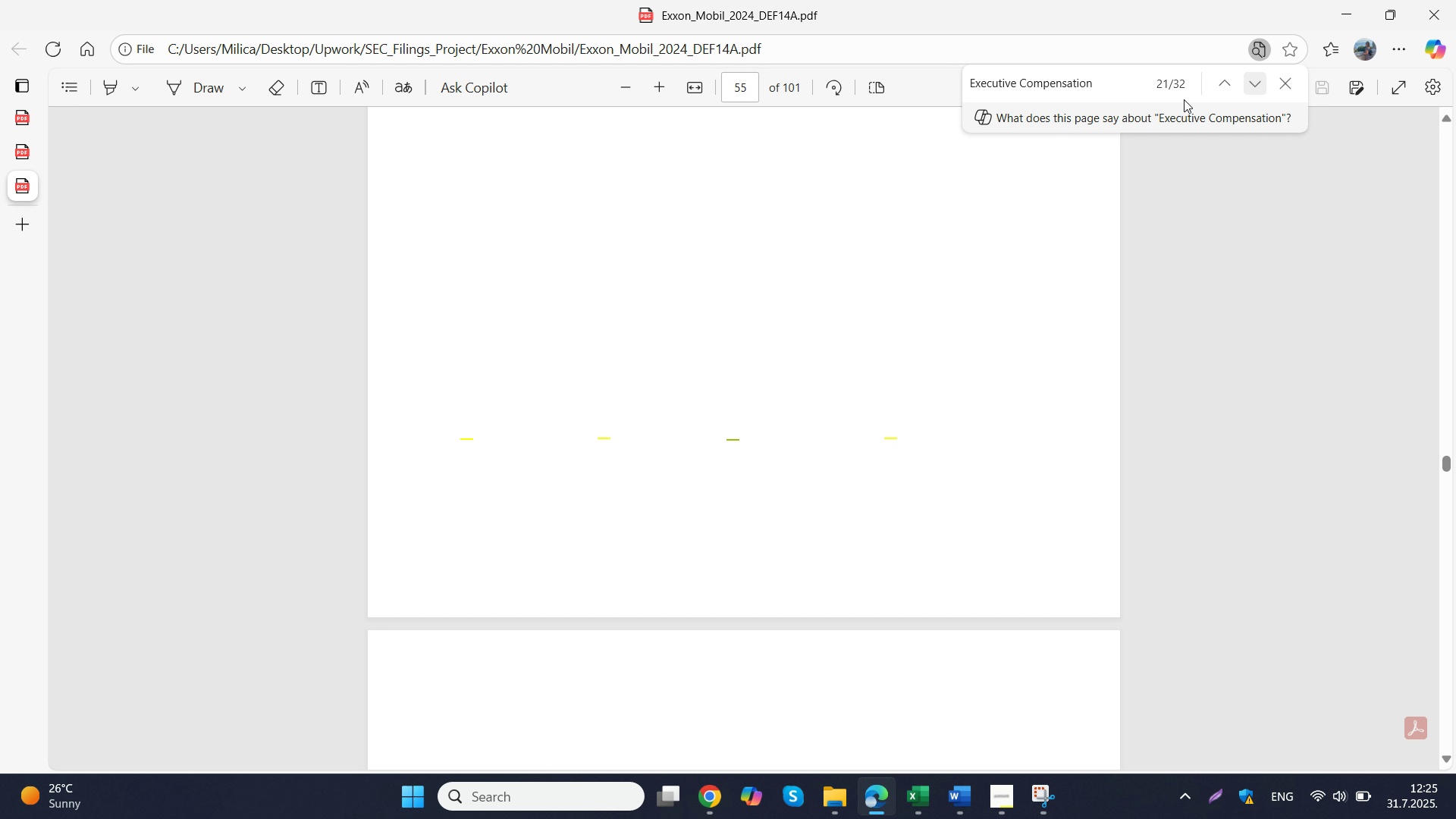 
left_click([1256, 83])
 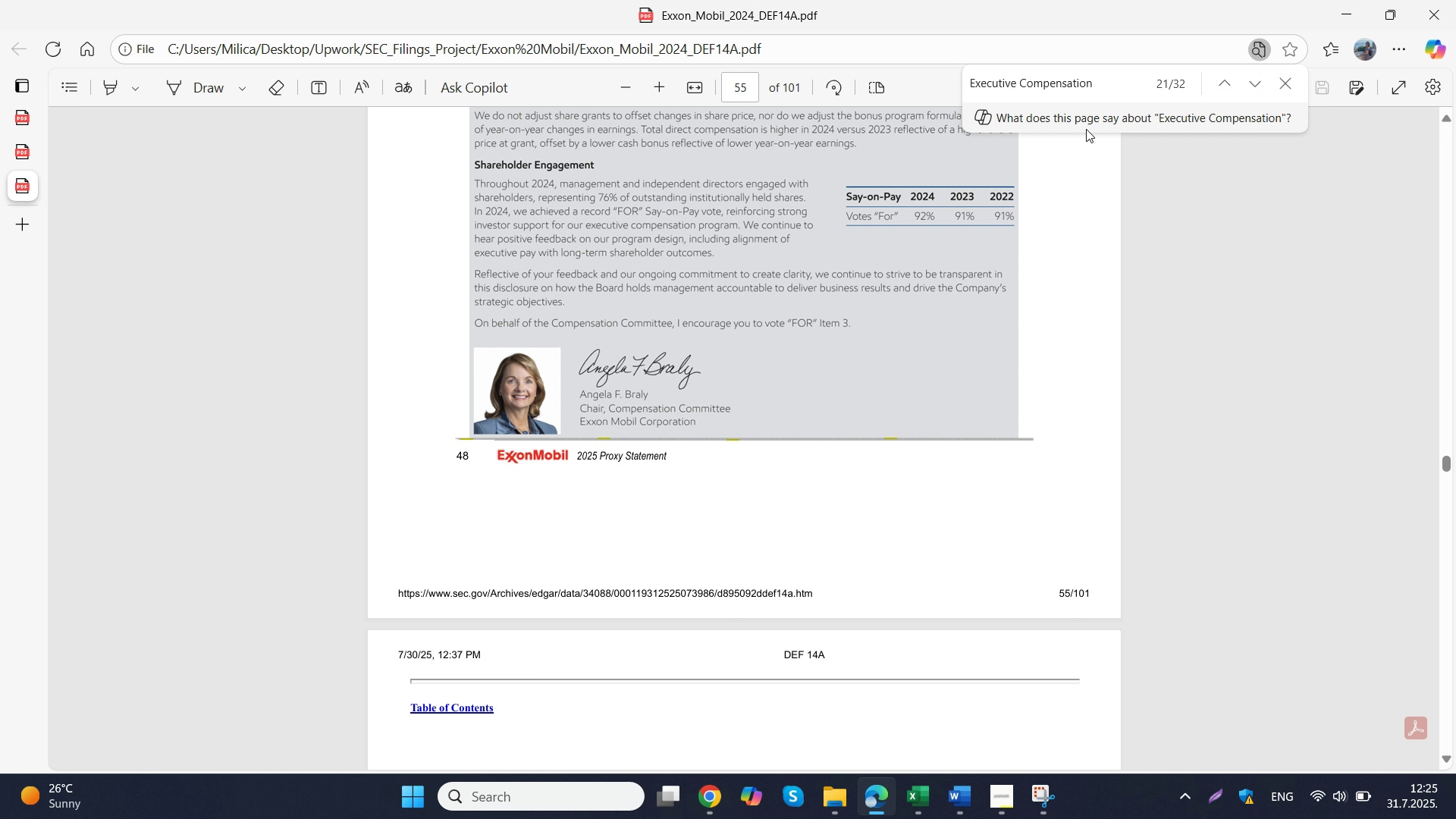 
double_click([1256, 83])
 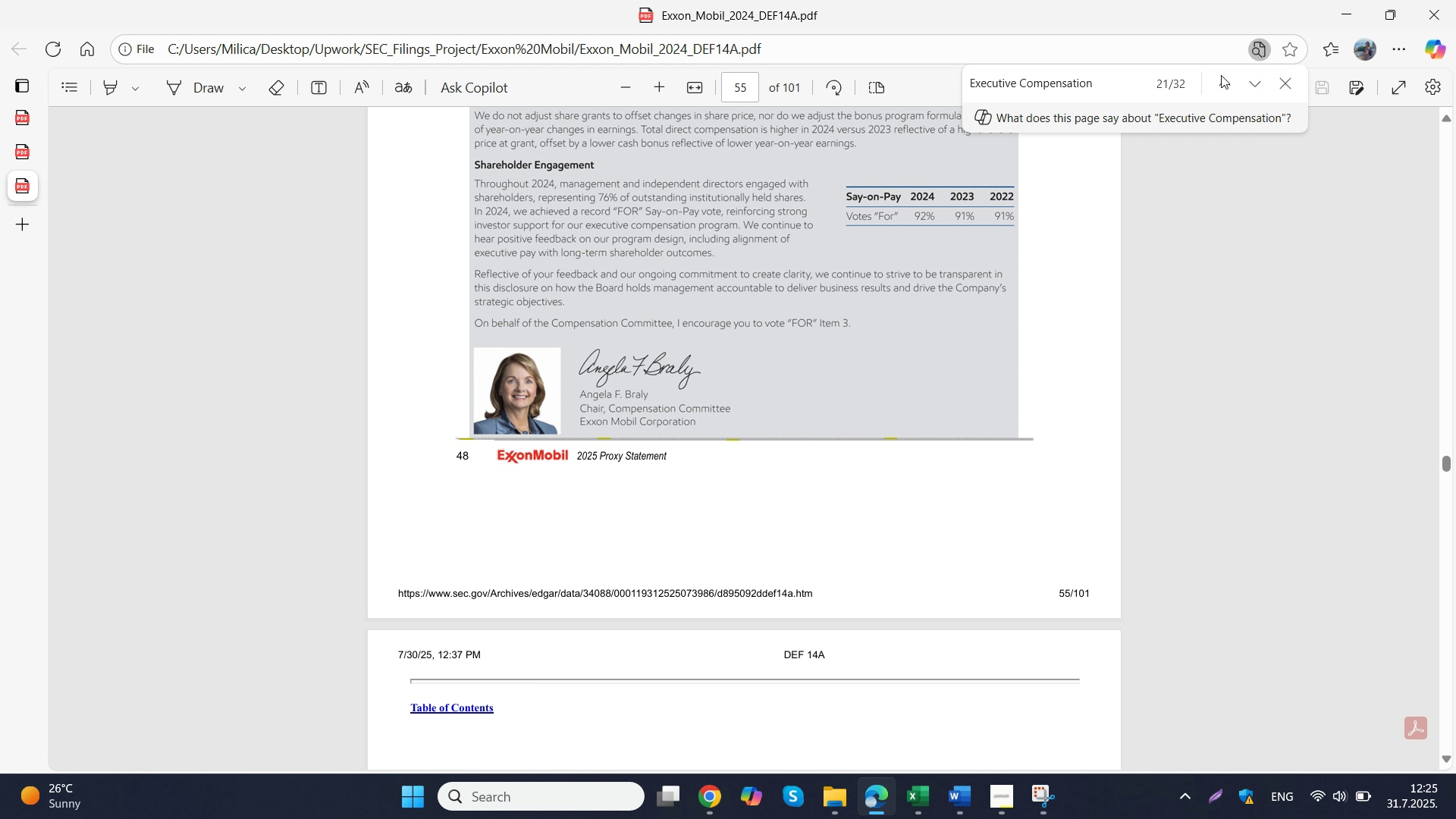 
triple_click([599, 208])
 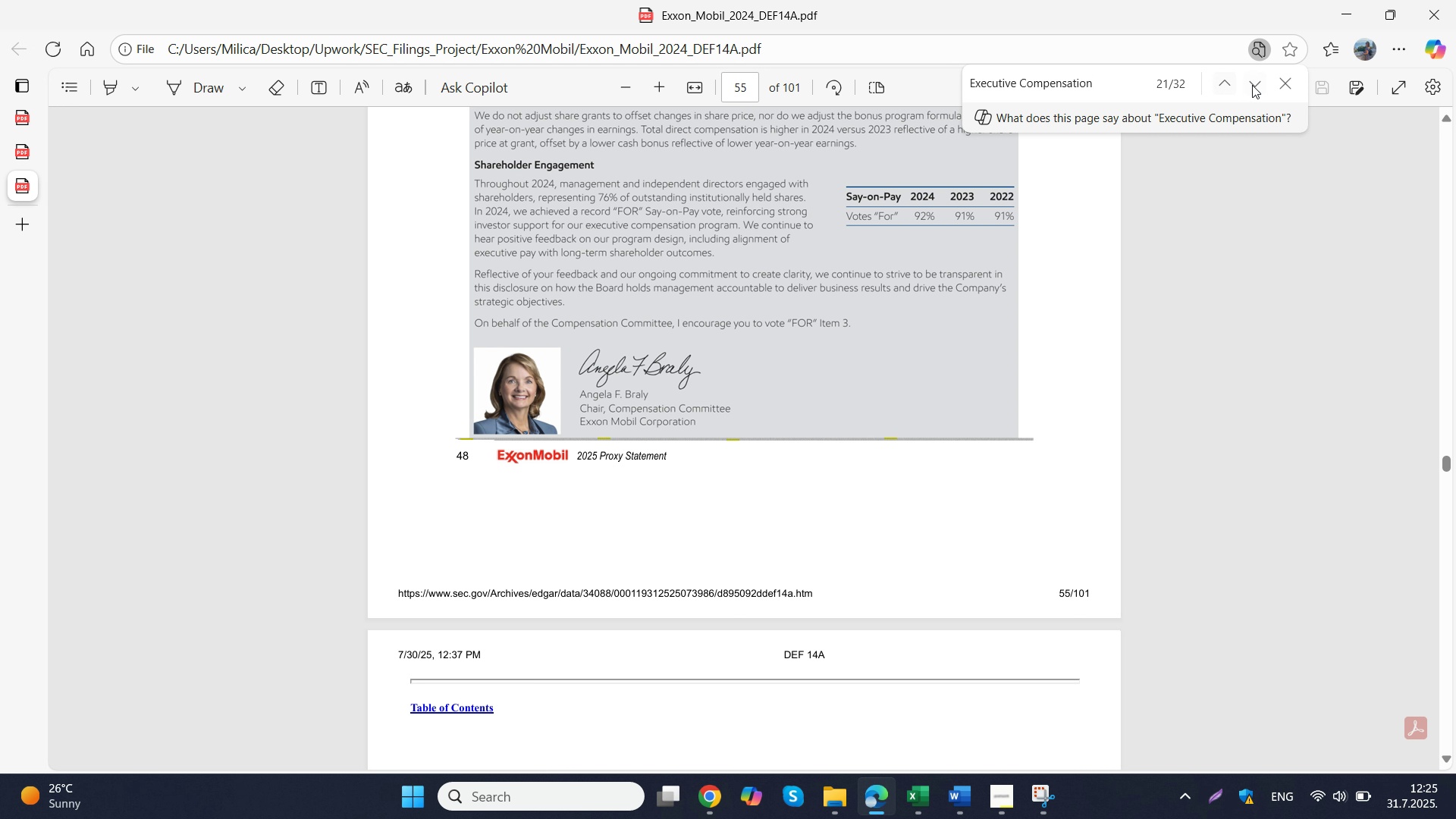 
left_click([1256, 85])
 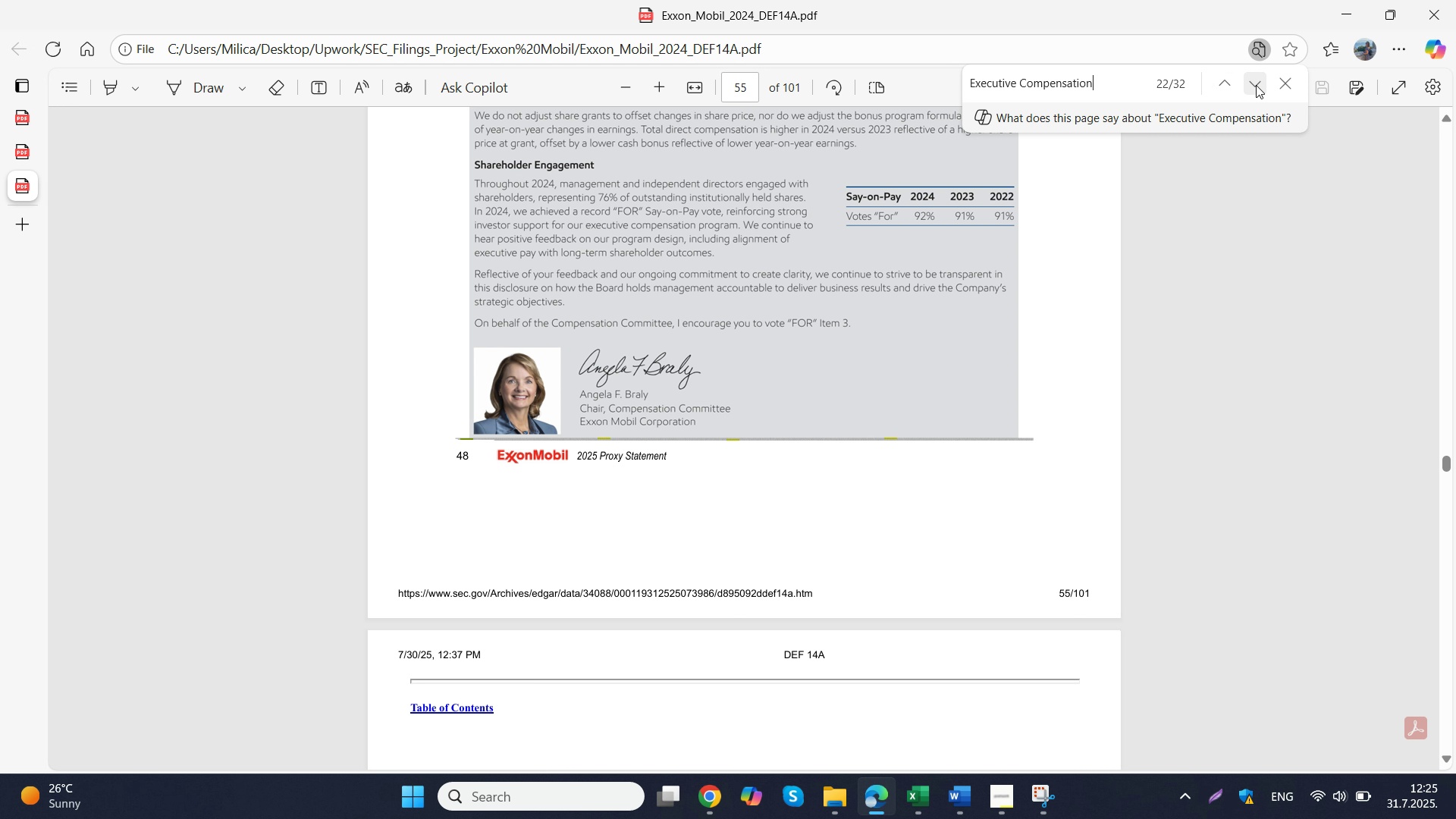 
left_click([1256, 85])
 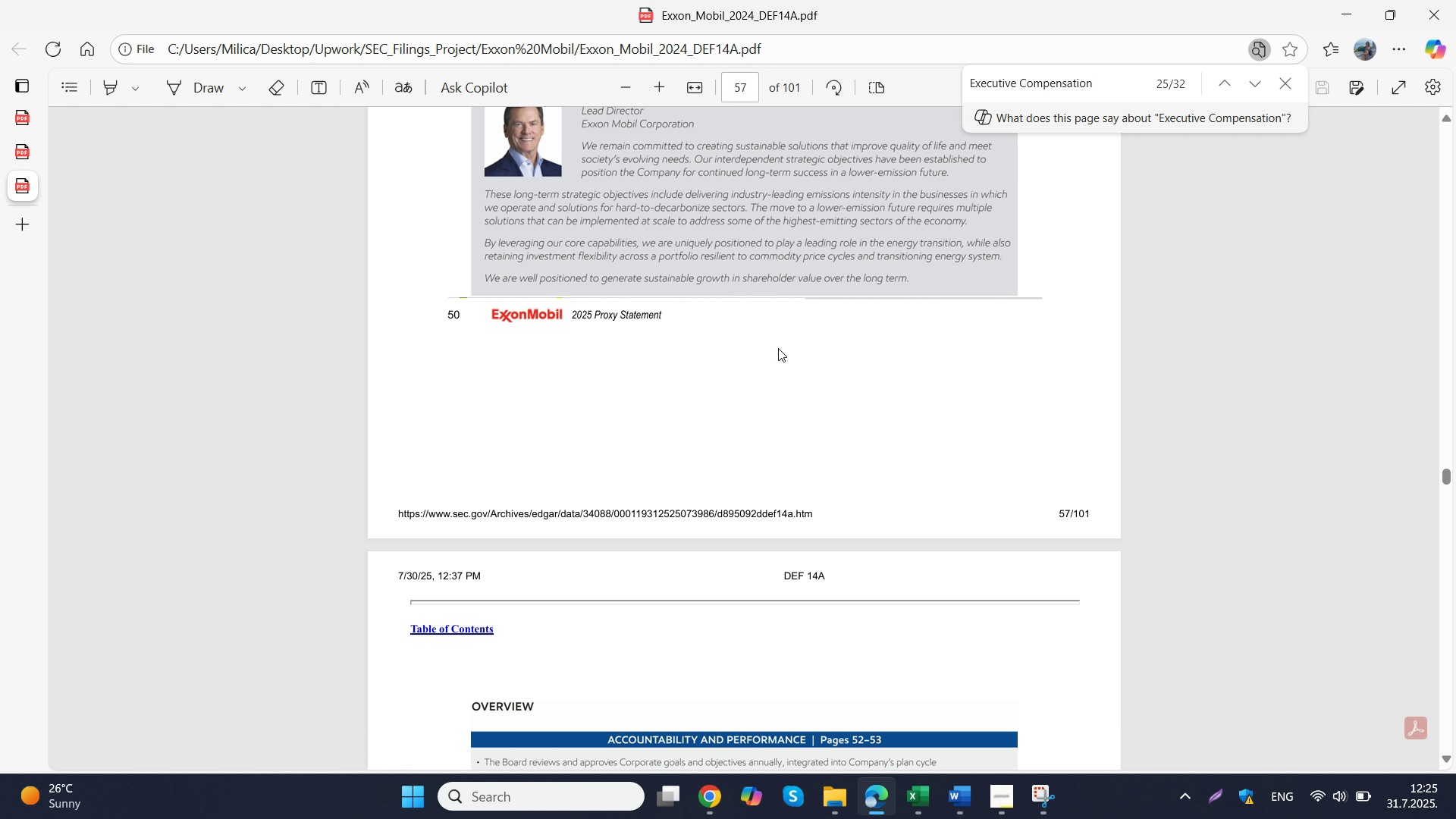 
left_click([1256, 85])
 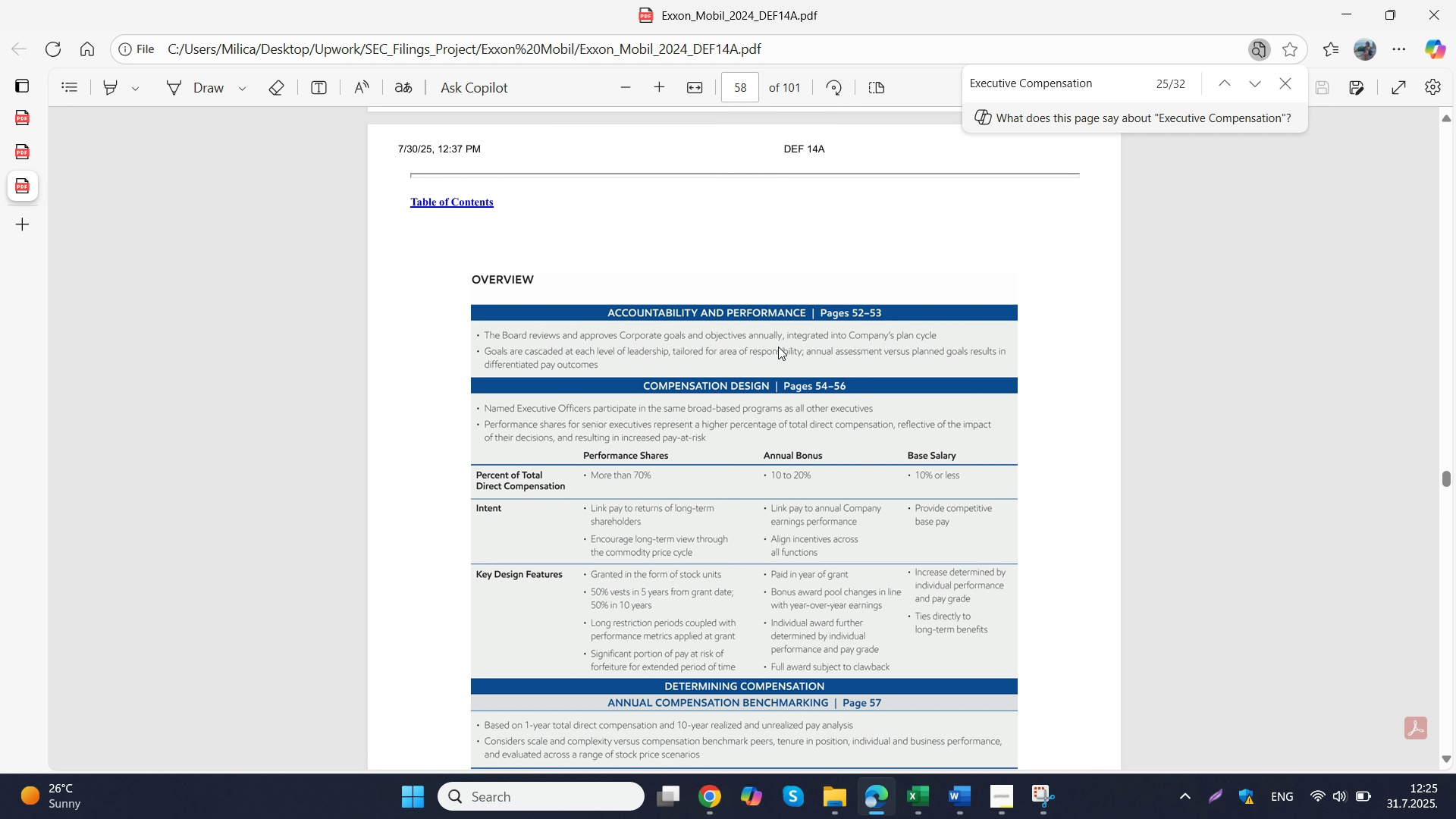 
left_click([1256, 85])
 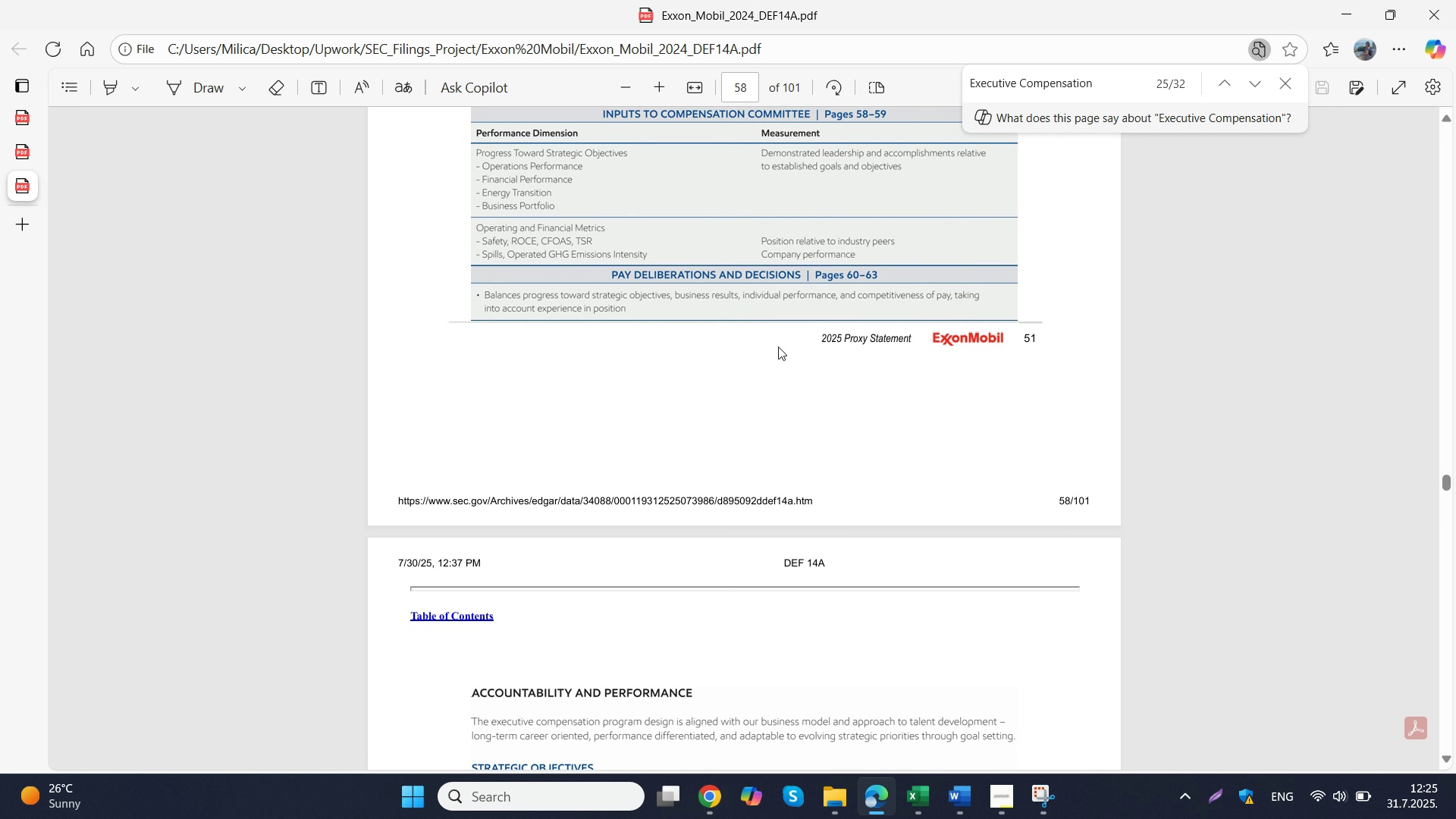 
scroll: coordinate [778, 348], scroll_direction: down, amount: 6.0
 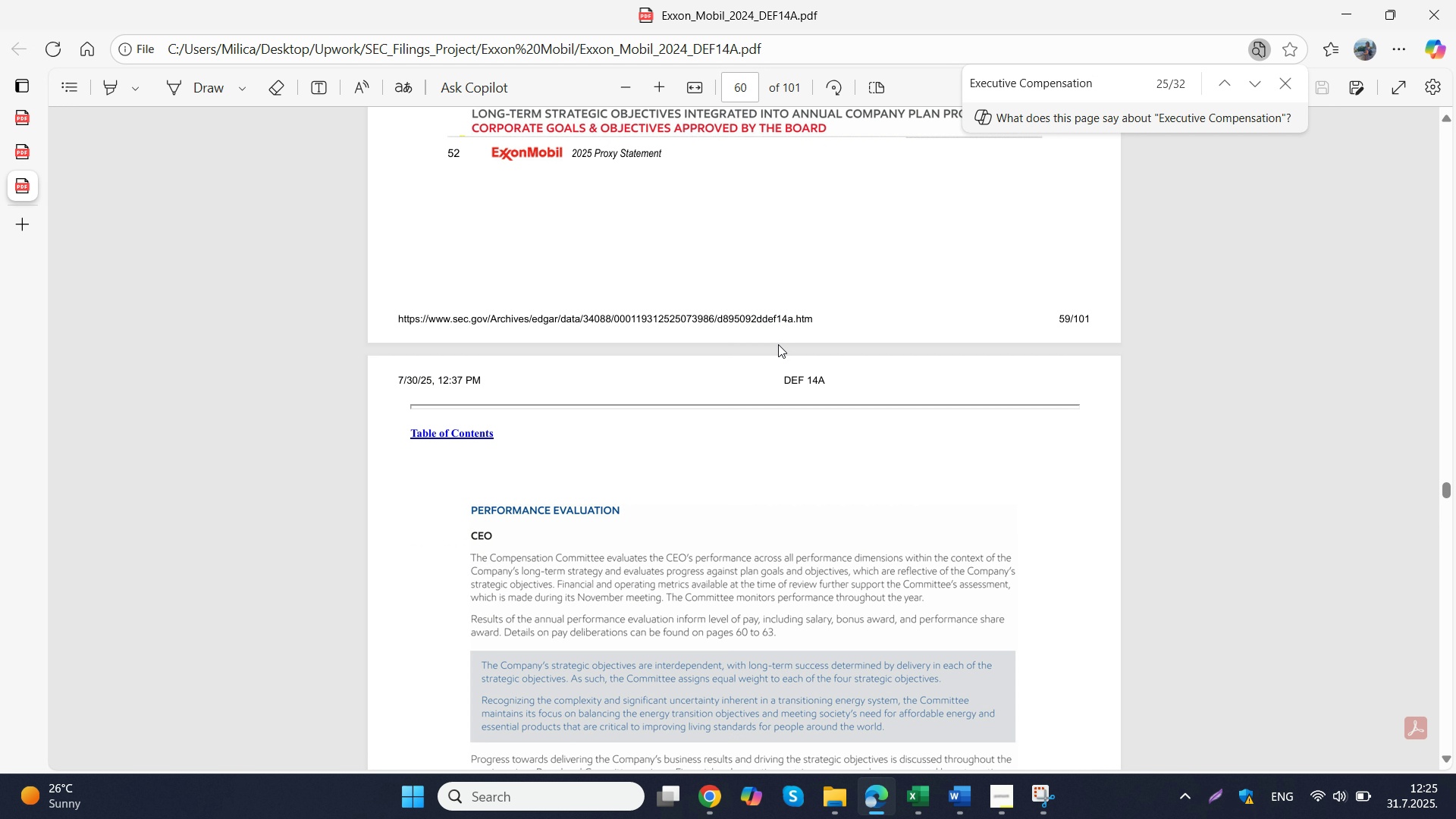 
left_click([778, 347])
 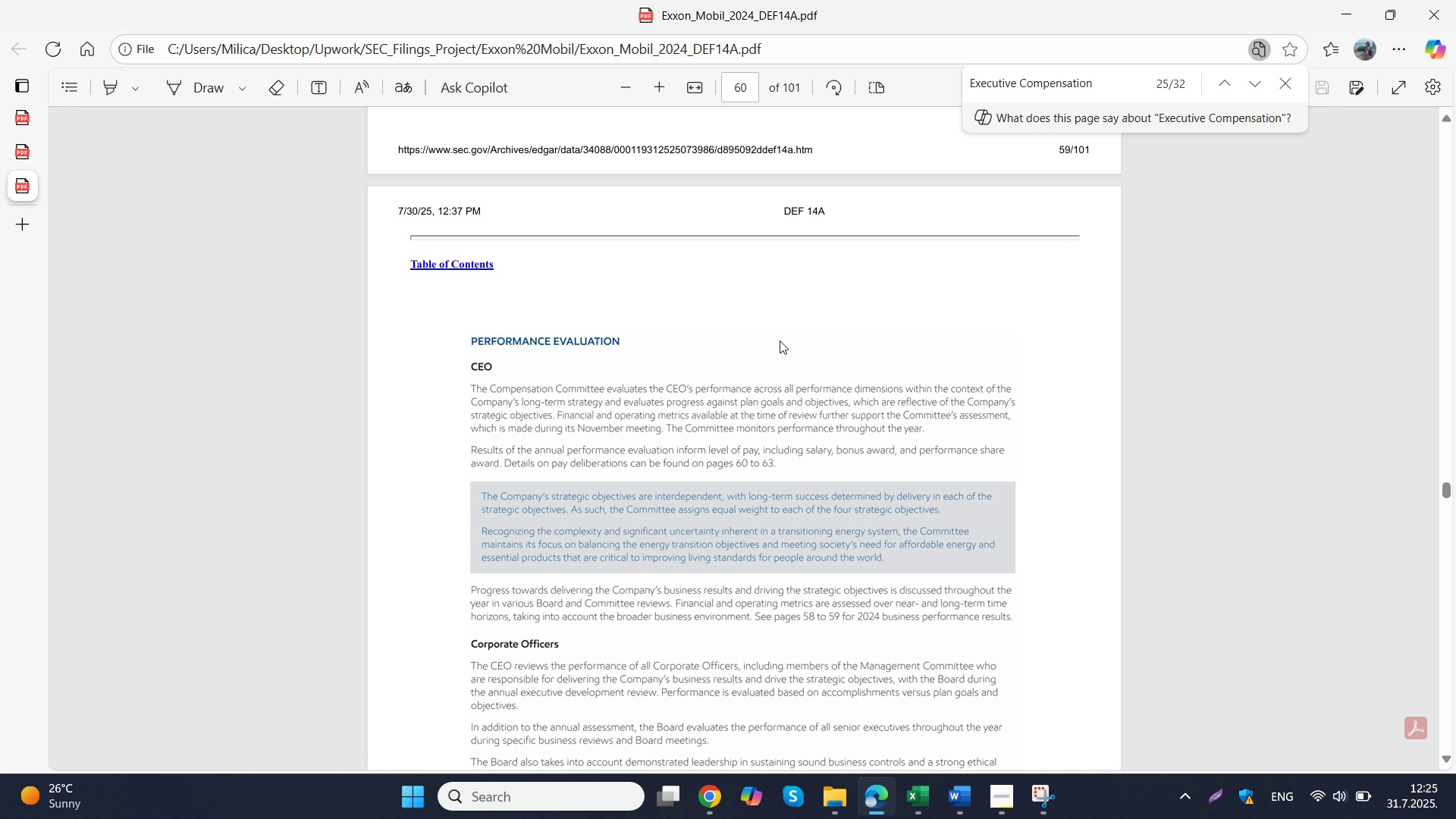 
scroll: coordinate [772, 329], scroll_direction: down, amount: 36.0
 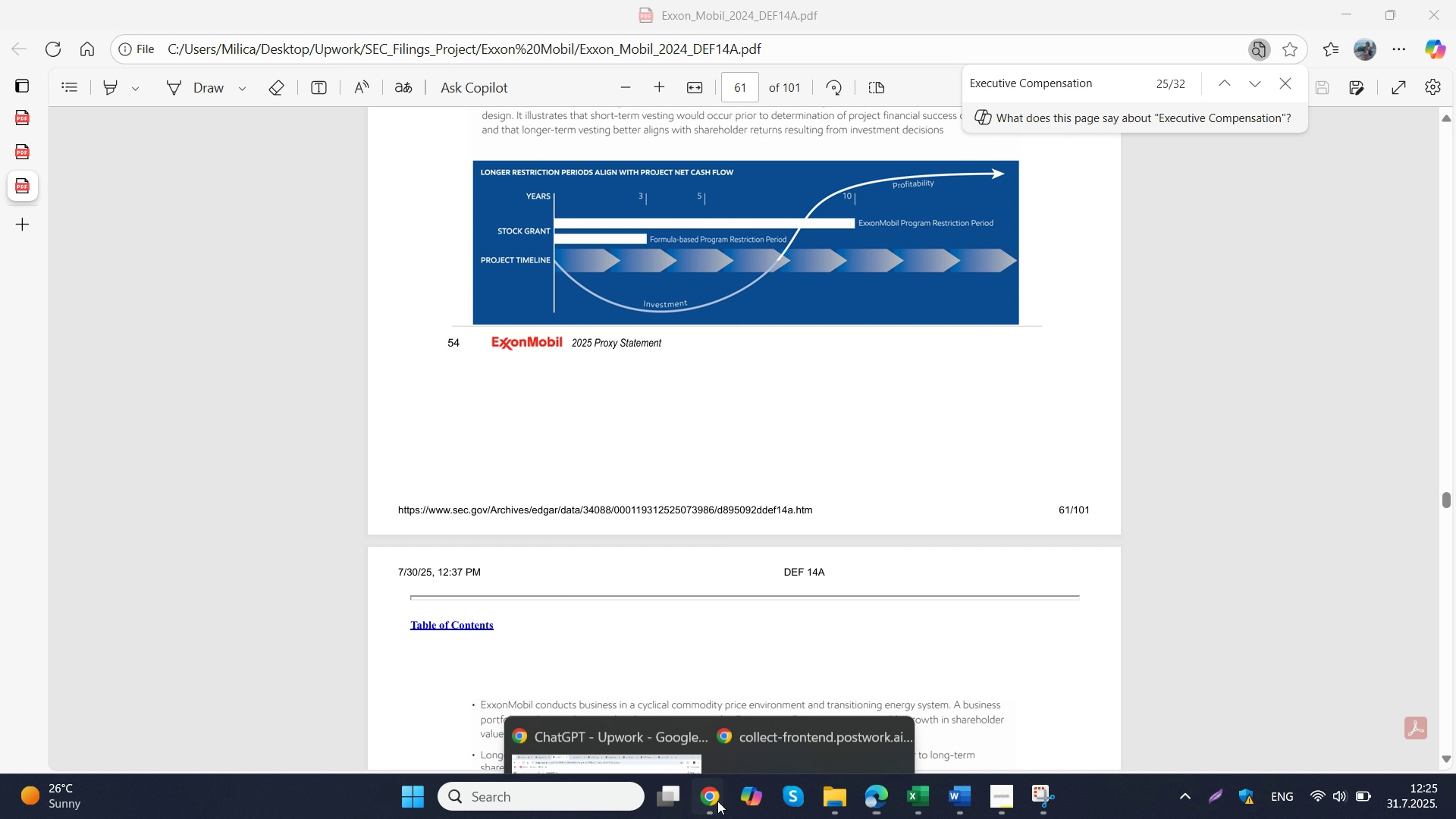 
double_click([635, 683])
 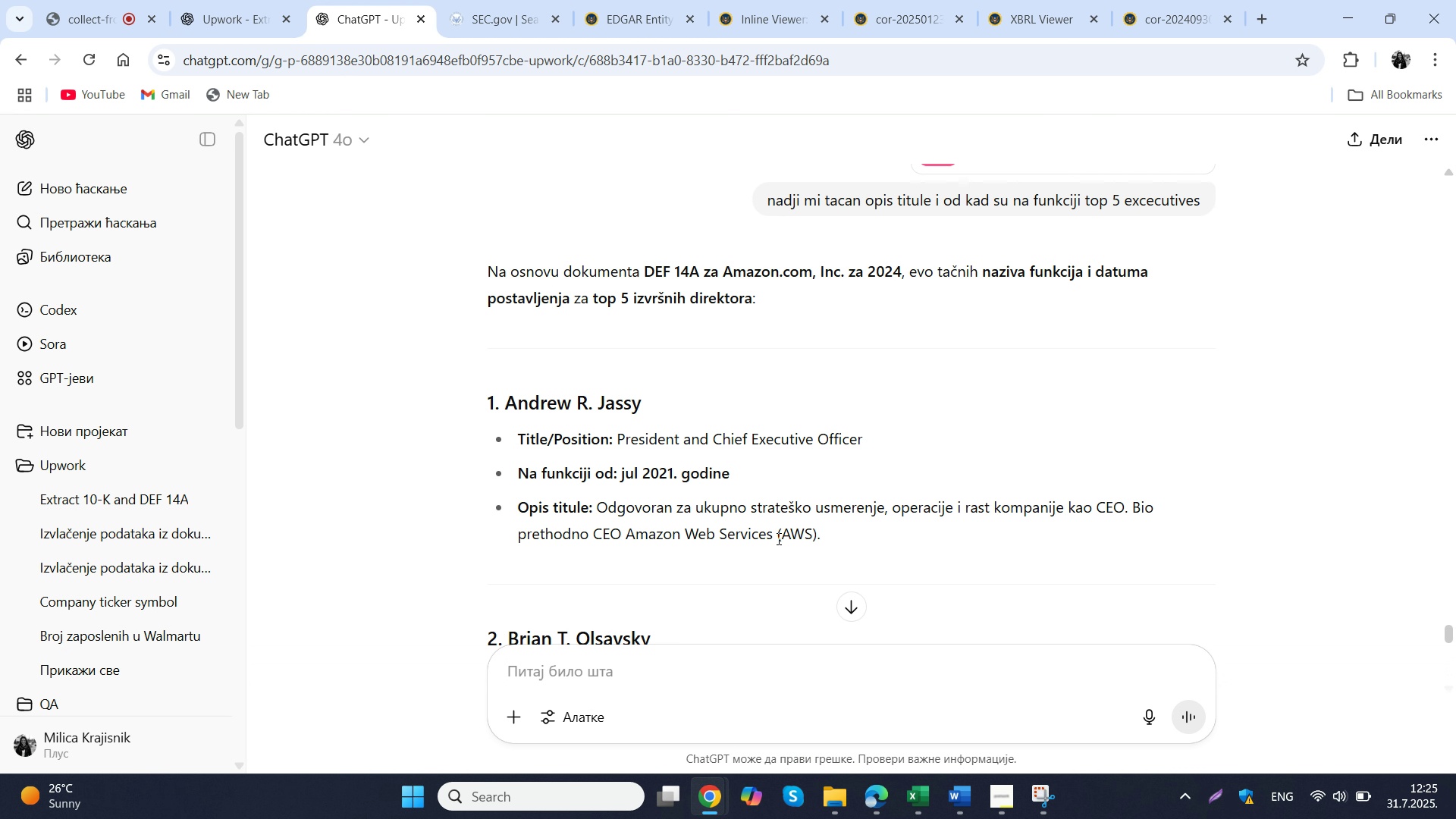 
scroll: coordinate [776, 538], scroll_direction: down, amount: 6.0
 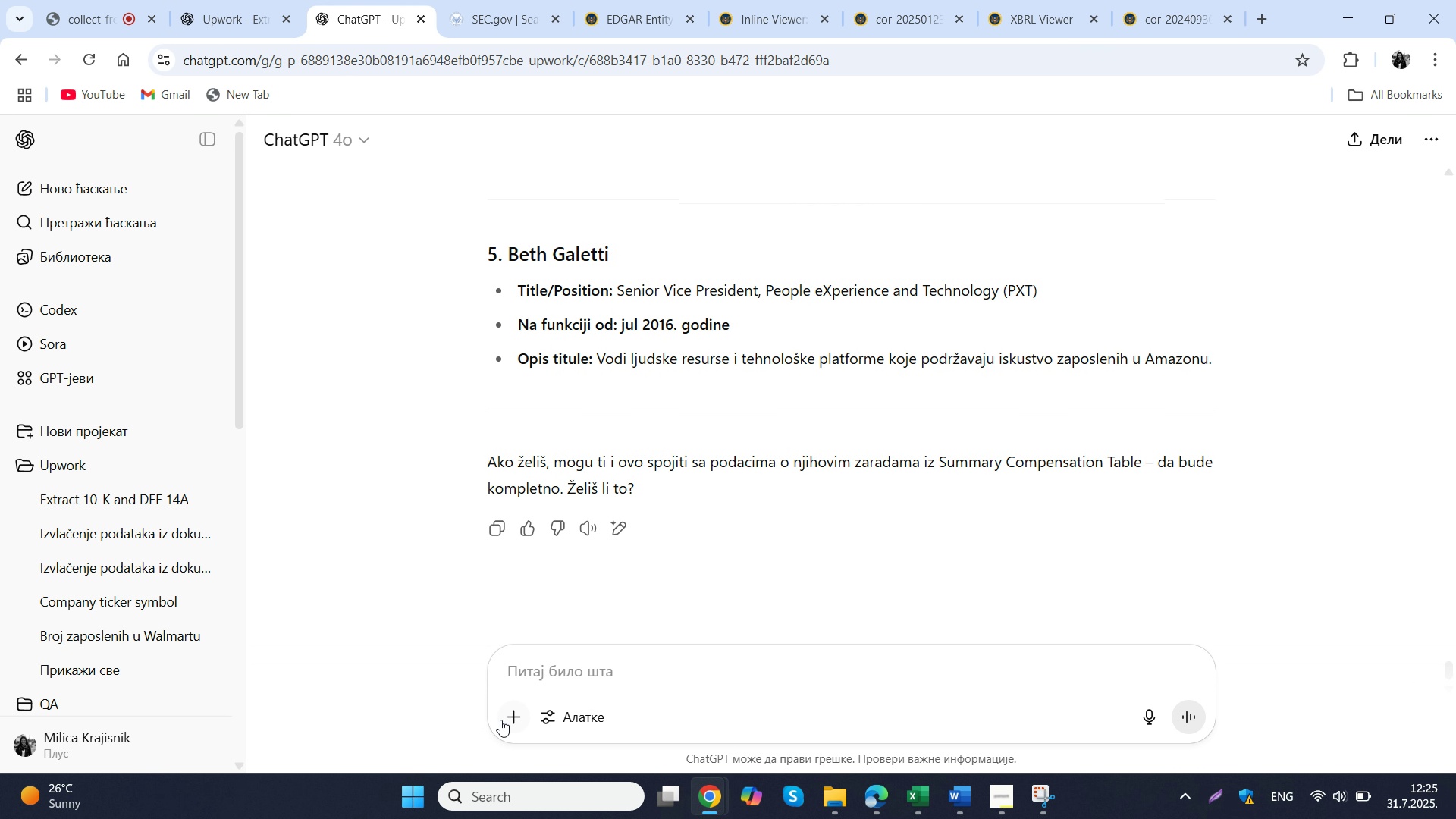 
left_click([507, 717])
 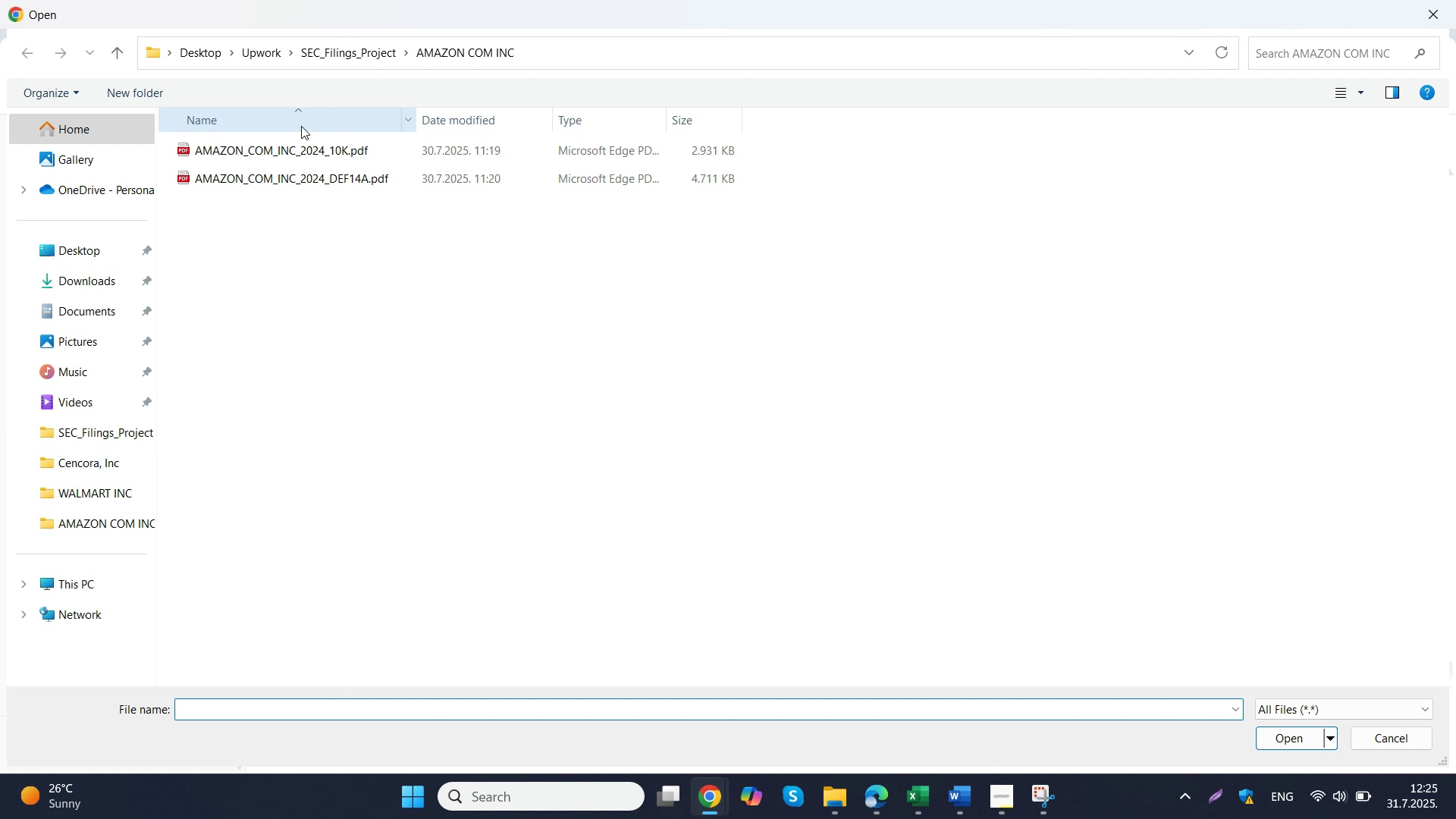 
left_click([362, 53])
 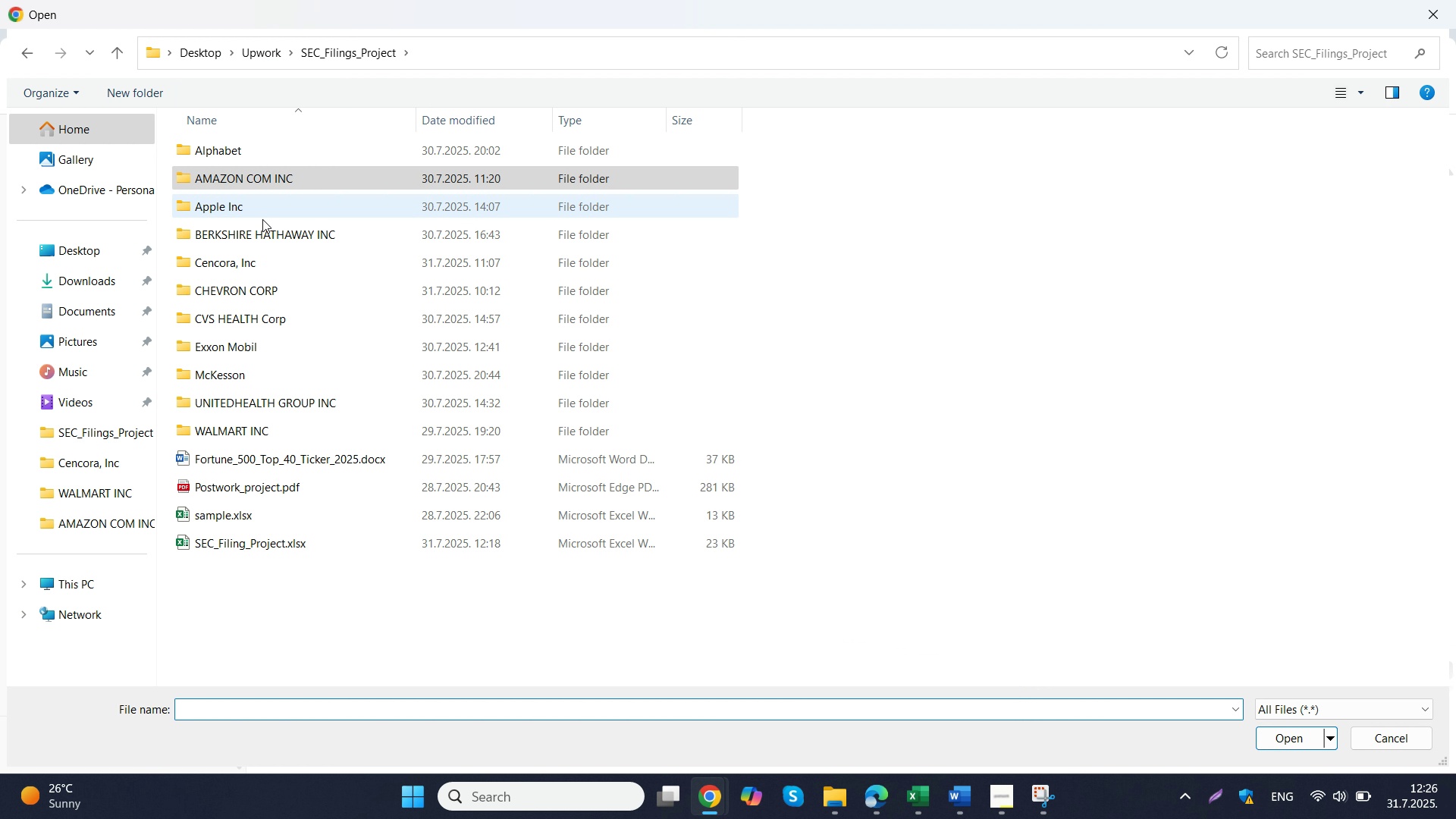 
wait(5.4)
 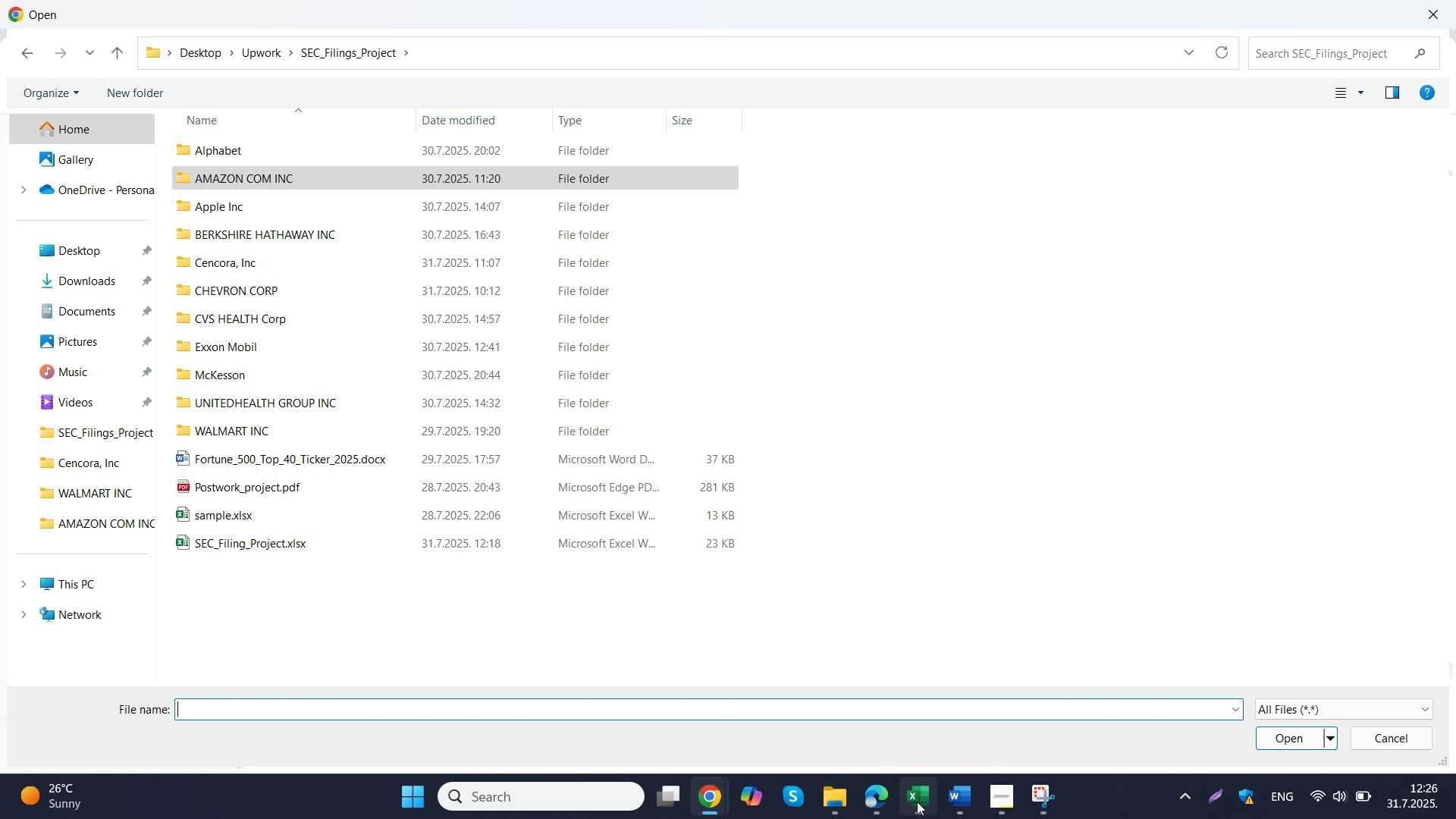 
double_click([273, 356])
 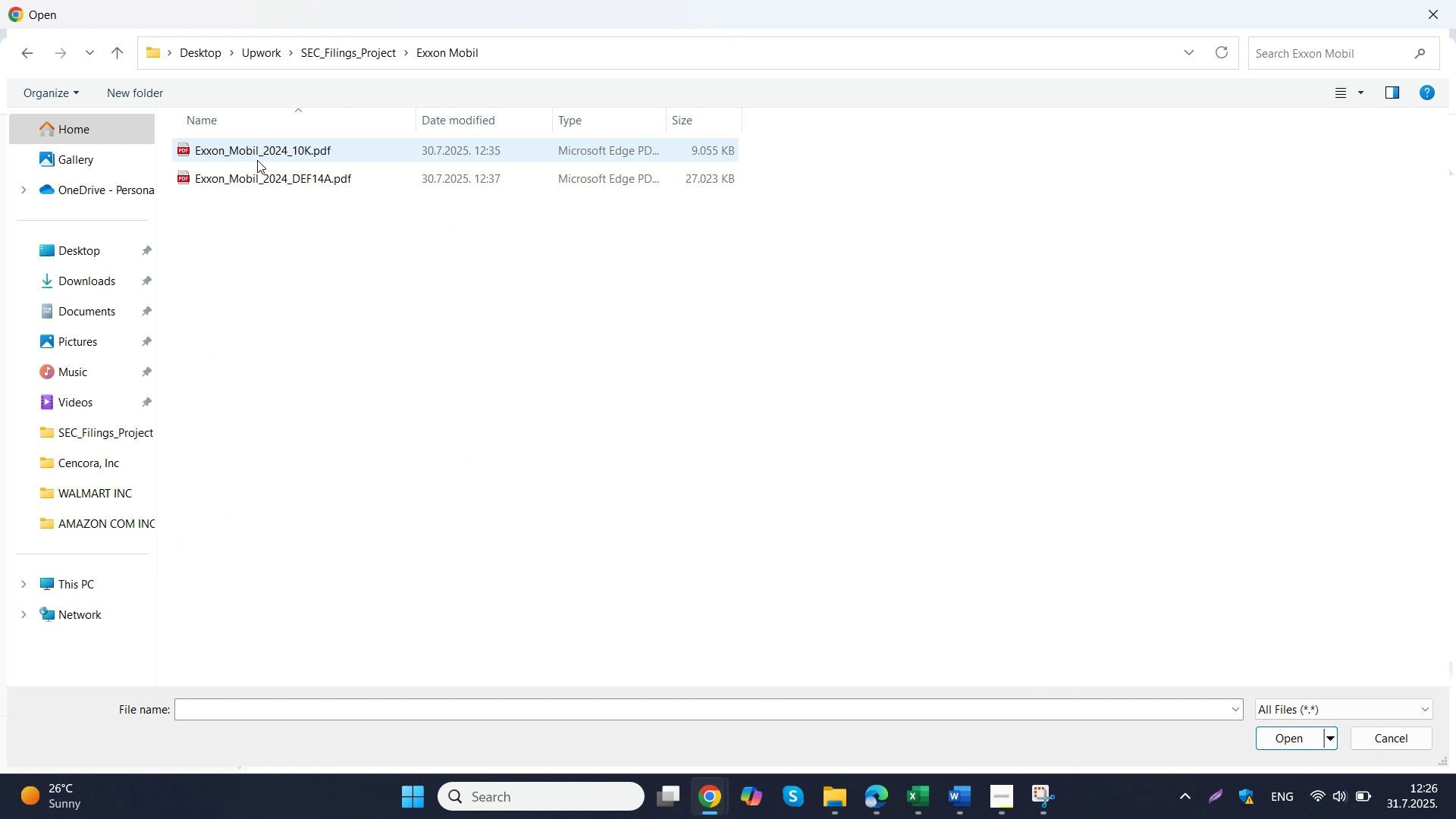 
double_click([265, 178])
 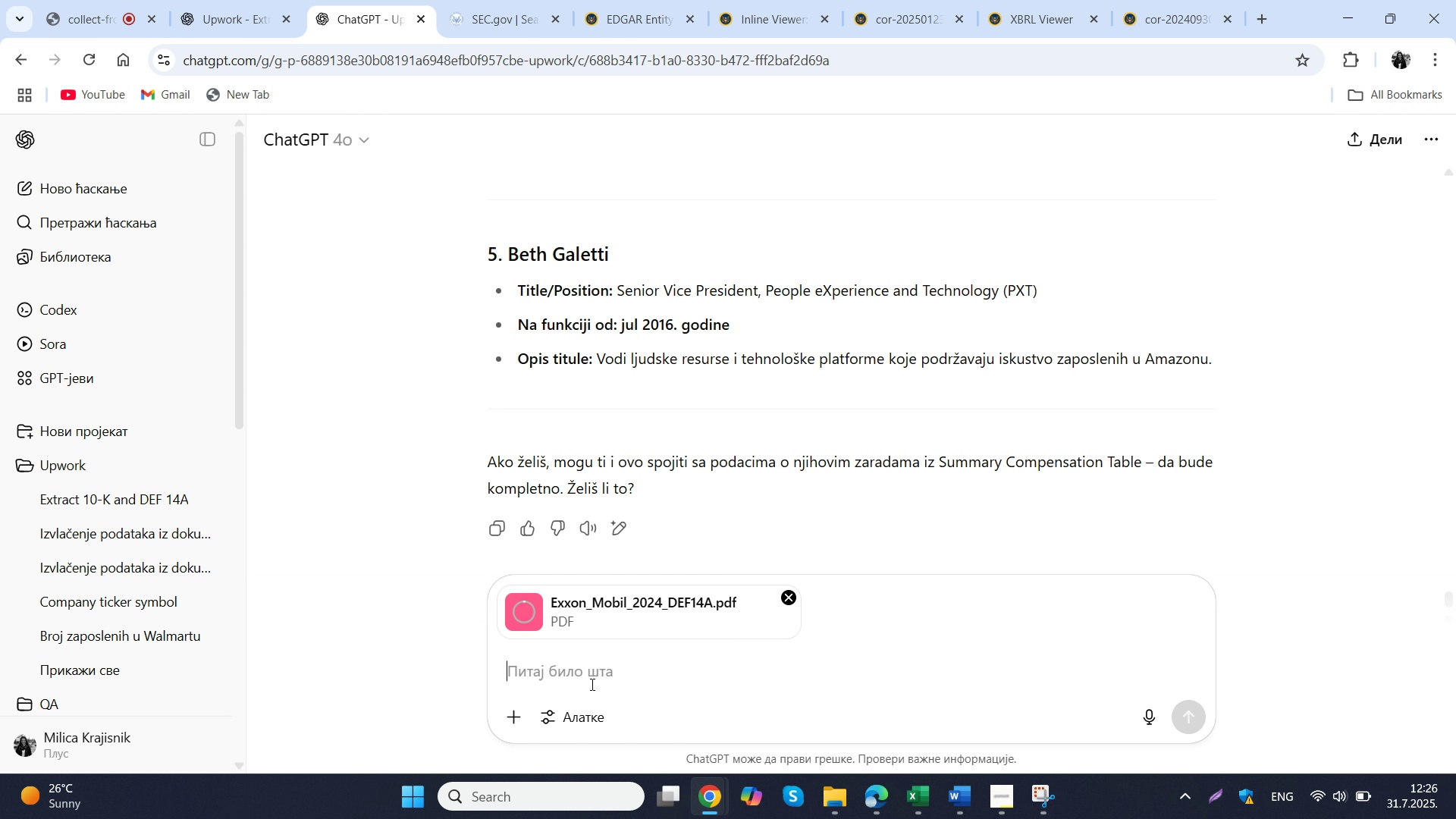 
left_click([591, 684])
 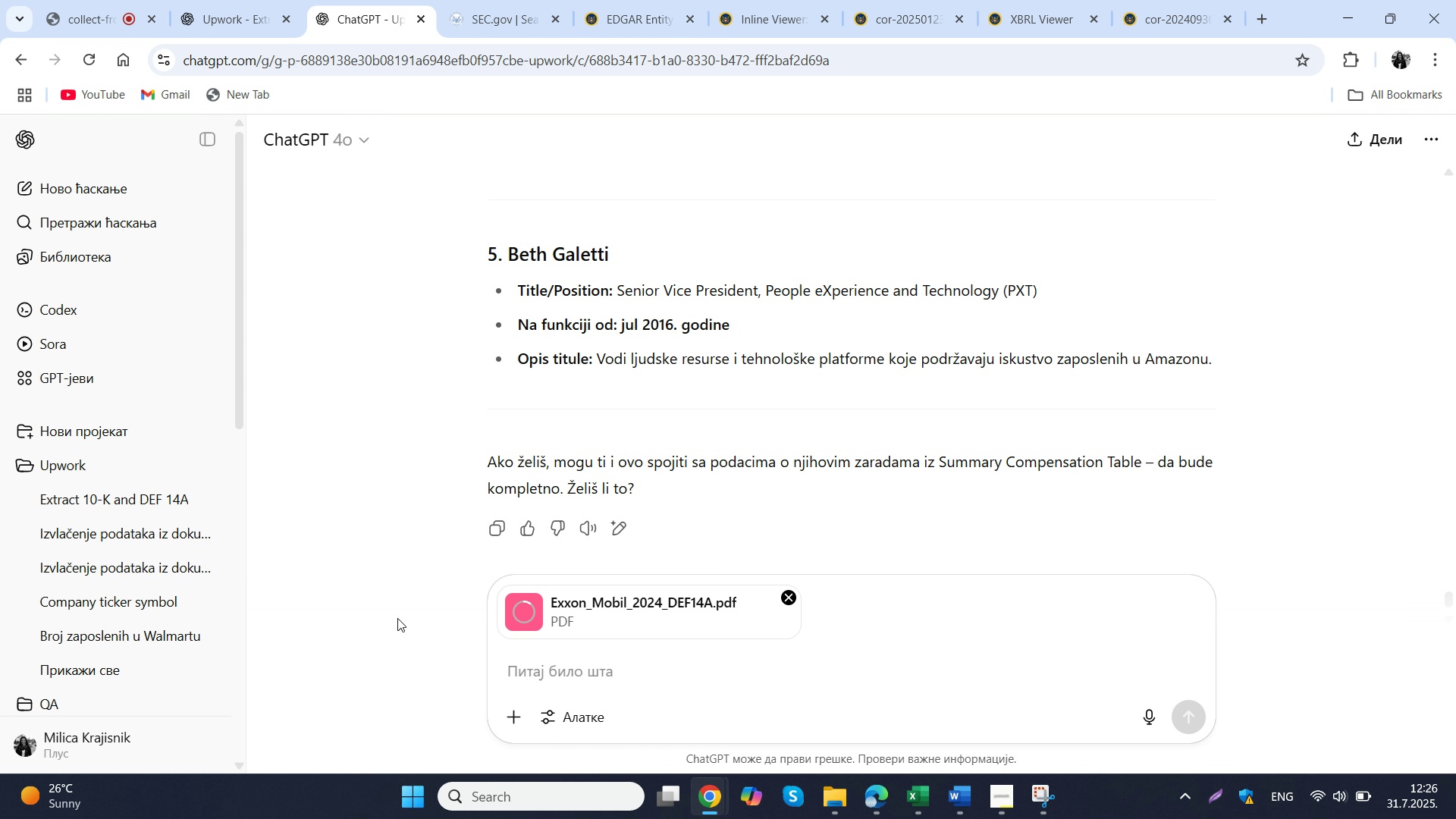 
type(nadji mi podatke za top 5 ec)
key(Backspace)
type(xcet)
key(Backspace)
type(cutives i page sours)
key(Backspace)
type(ce i iz koje tabele si izvukao)
key(NumpadEnter)
 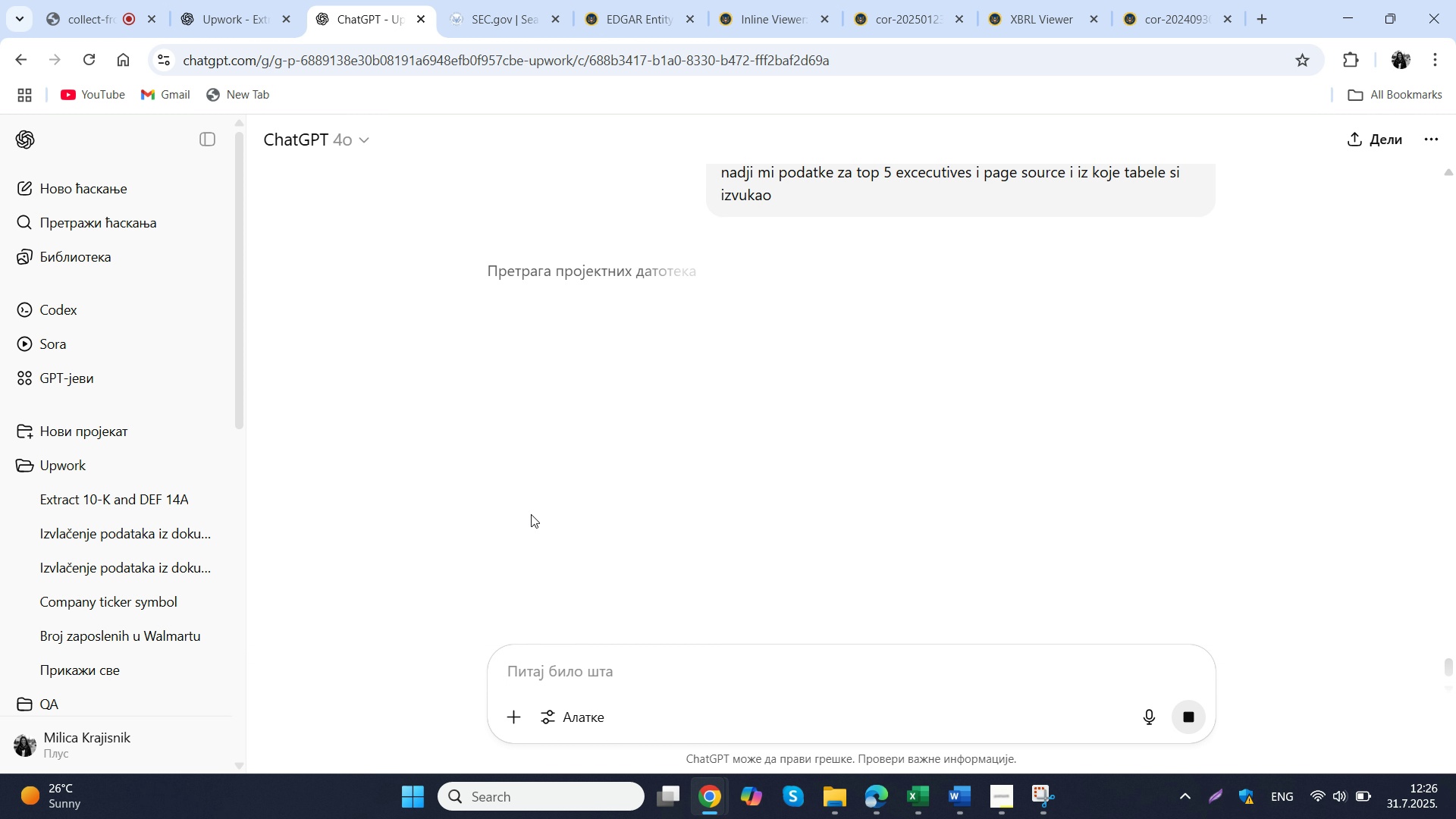 
scroll: coordinate [531, 514], scroll_direction: down, amount: 4.0
 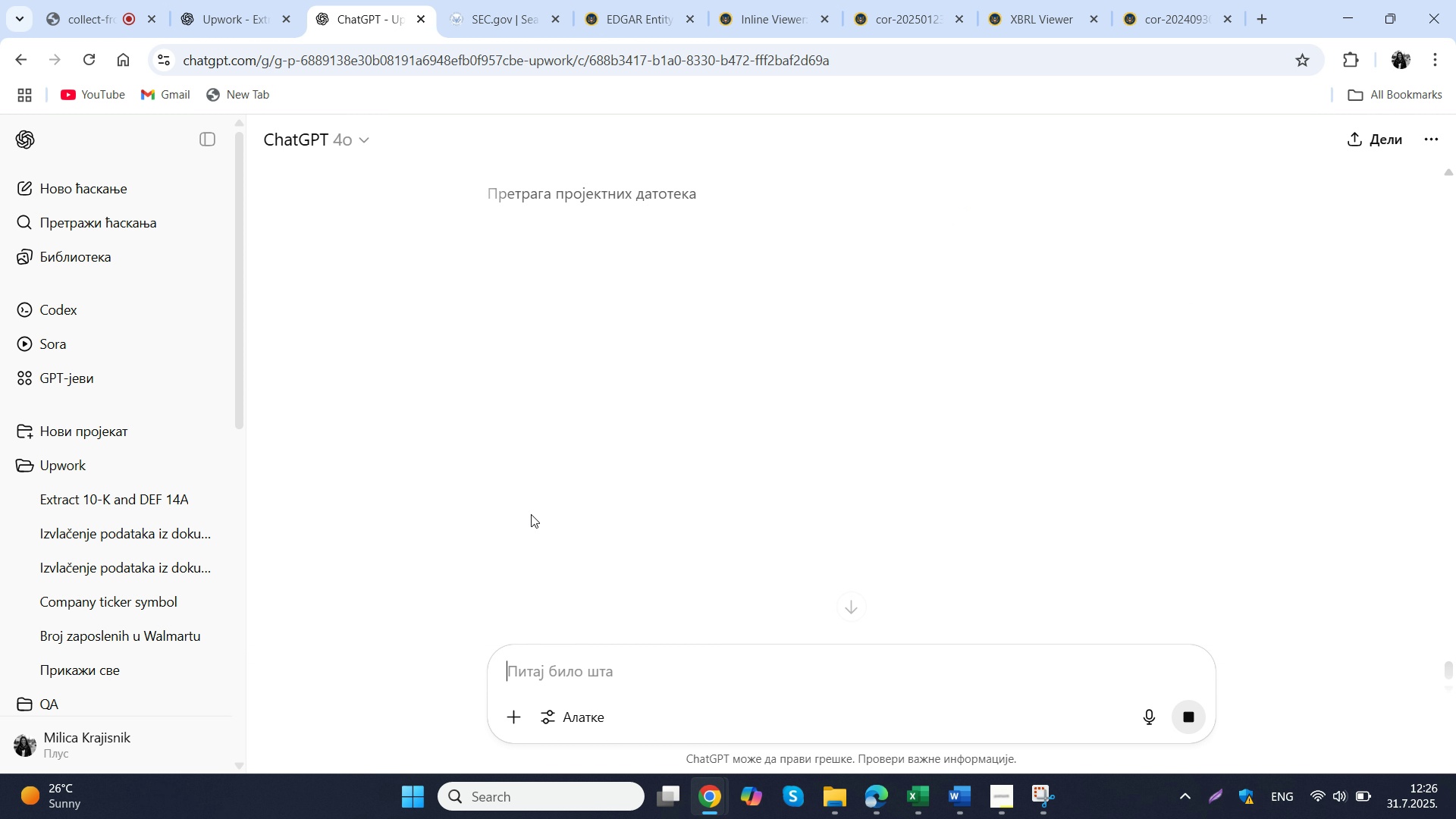 
scroll: coordinate [531, 514], scroll_direction: up, amount: 1.0
 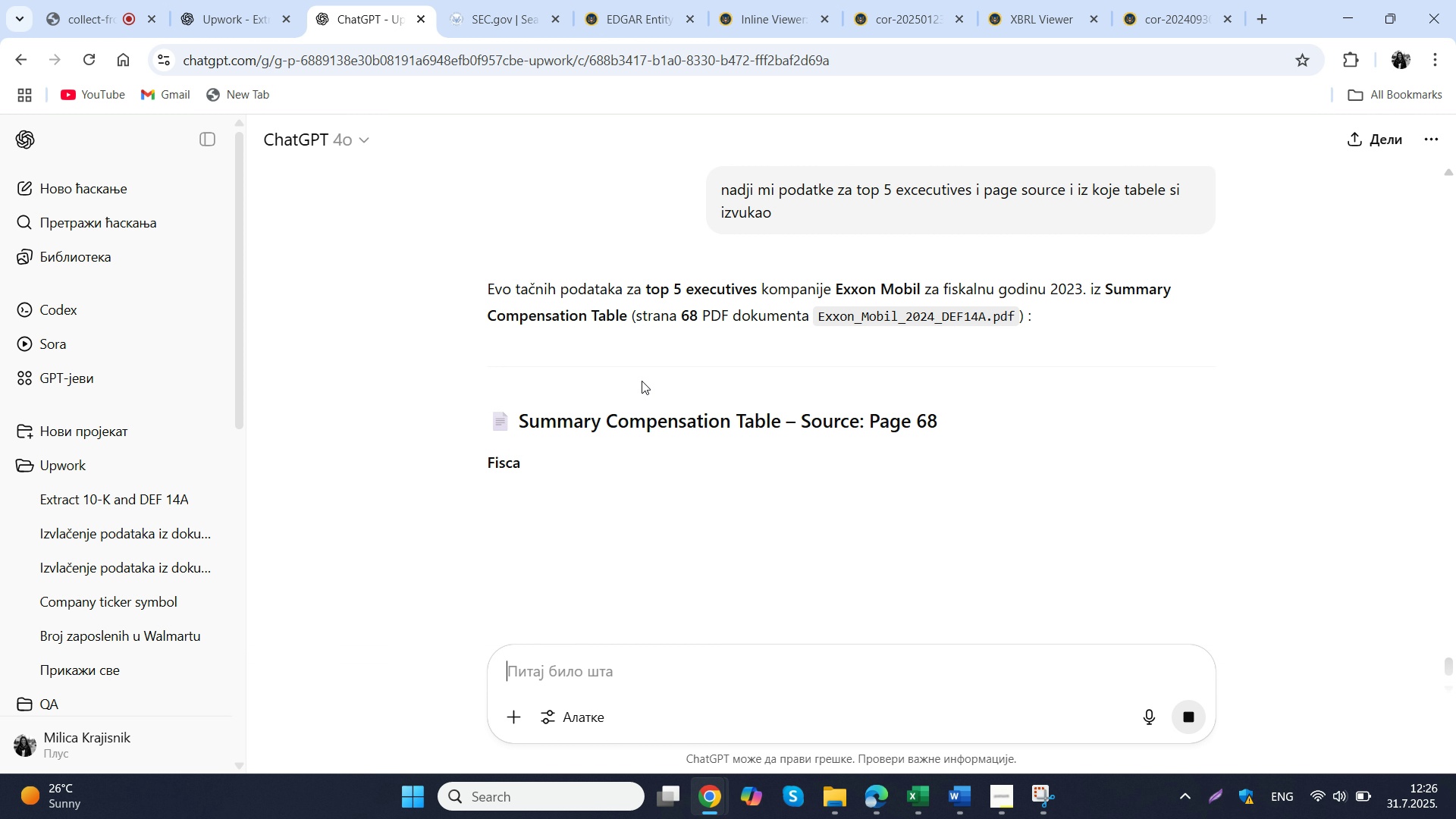 
wait(15.04)
 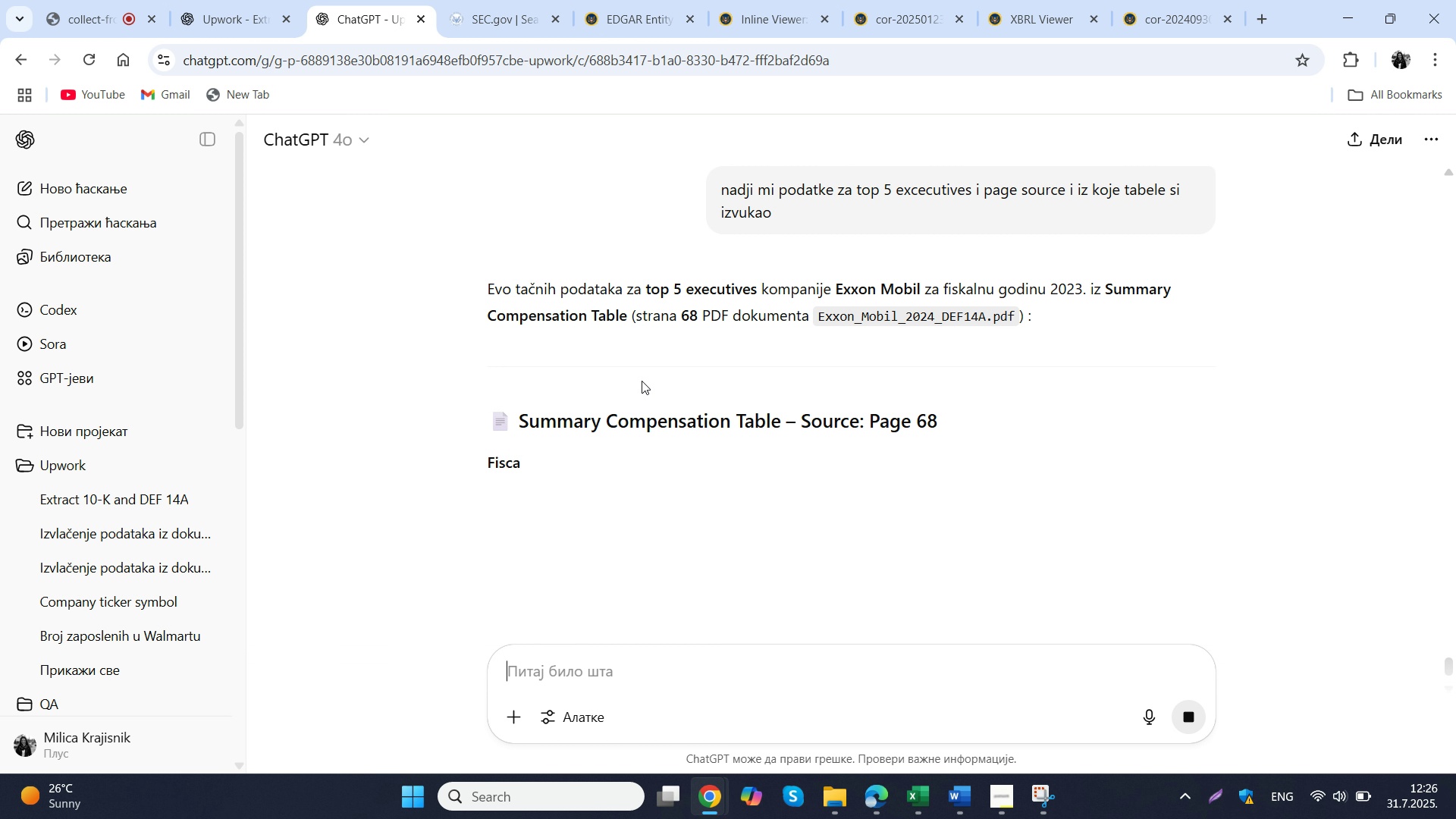 
left_click([872, 801])
 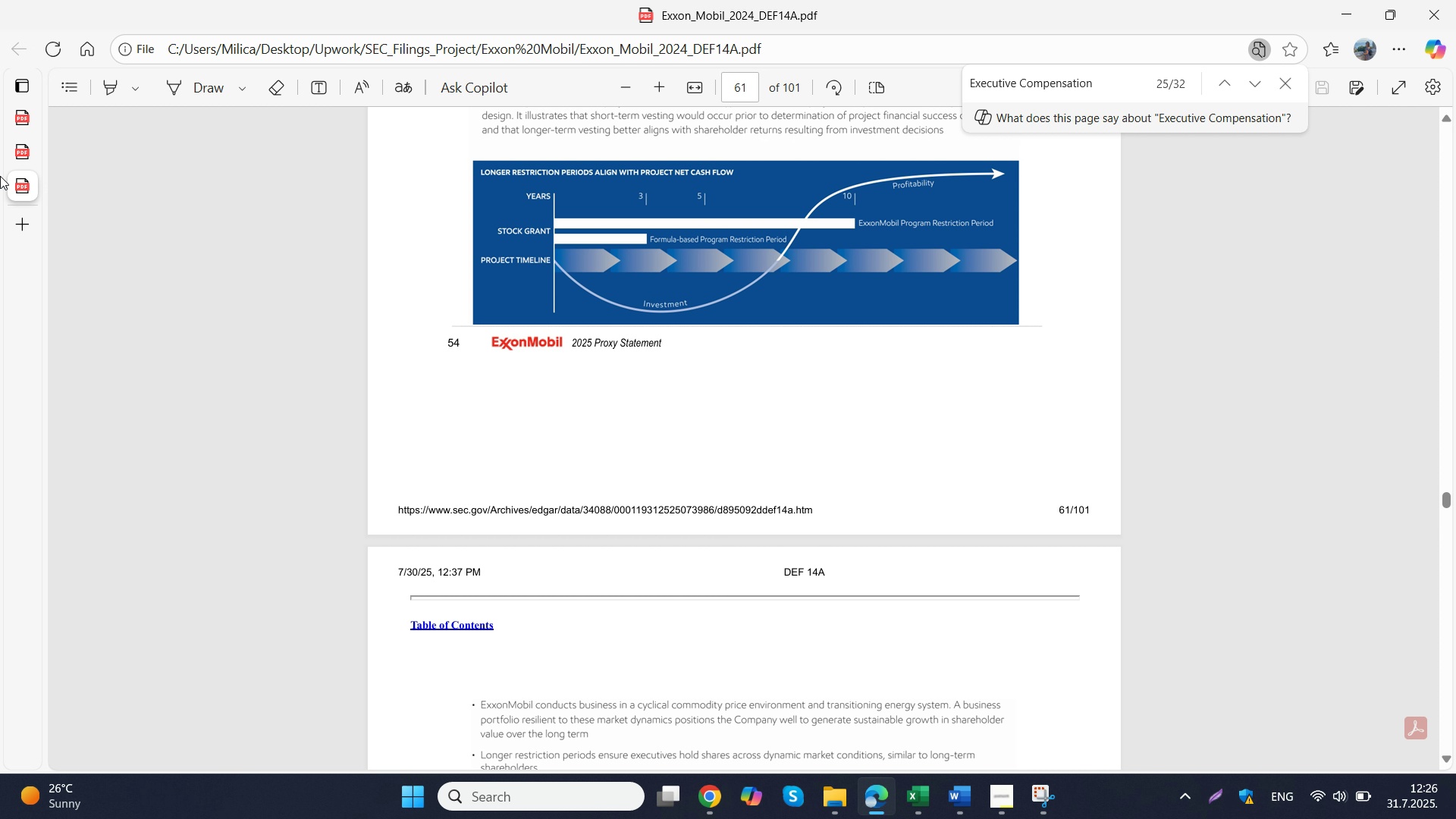 
left_click([24, 127])
 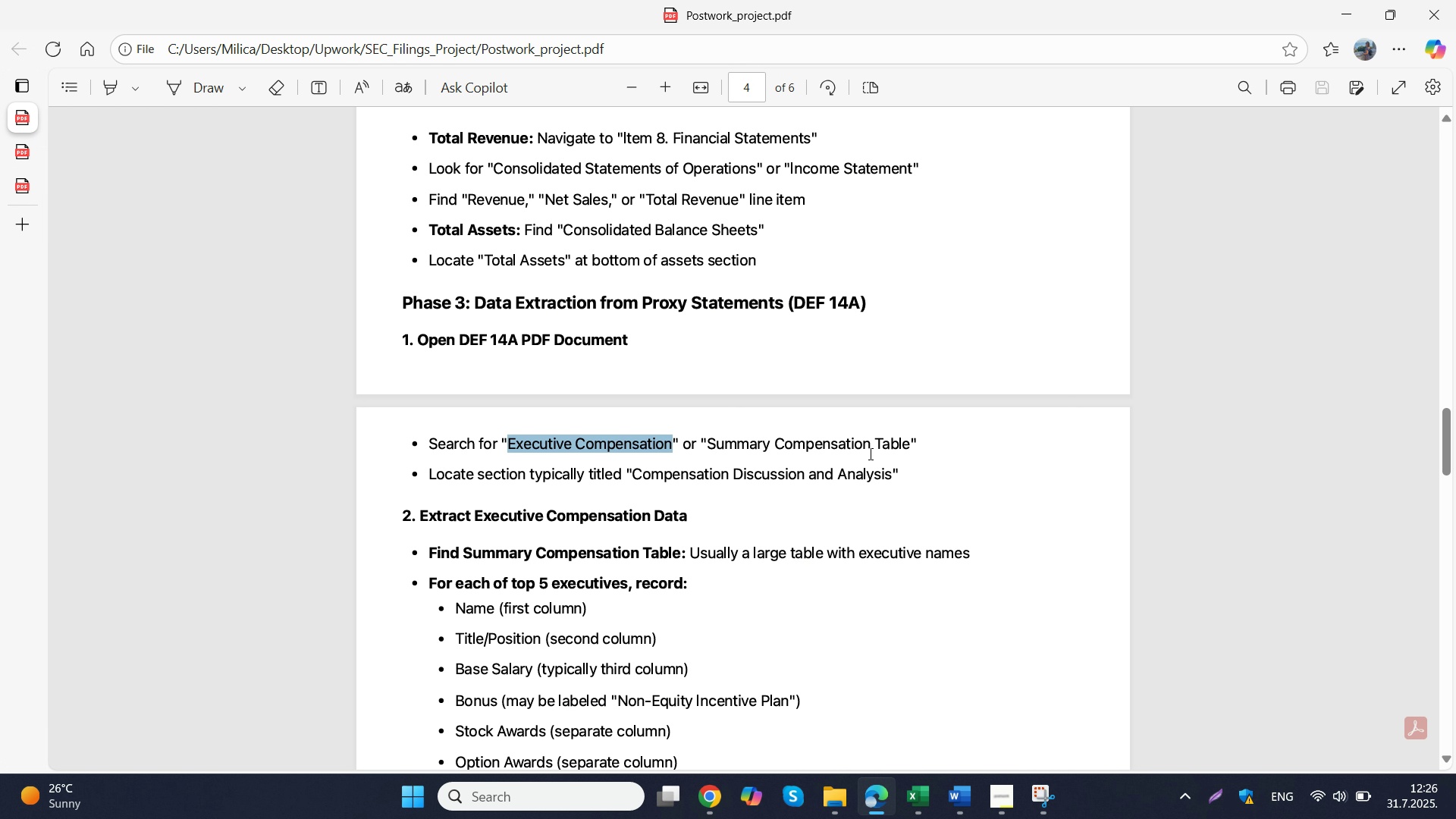 
left_click([779, 453])
 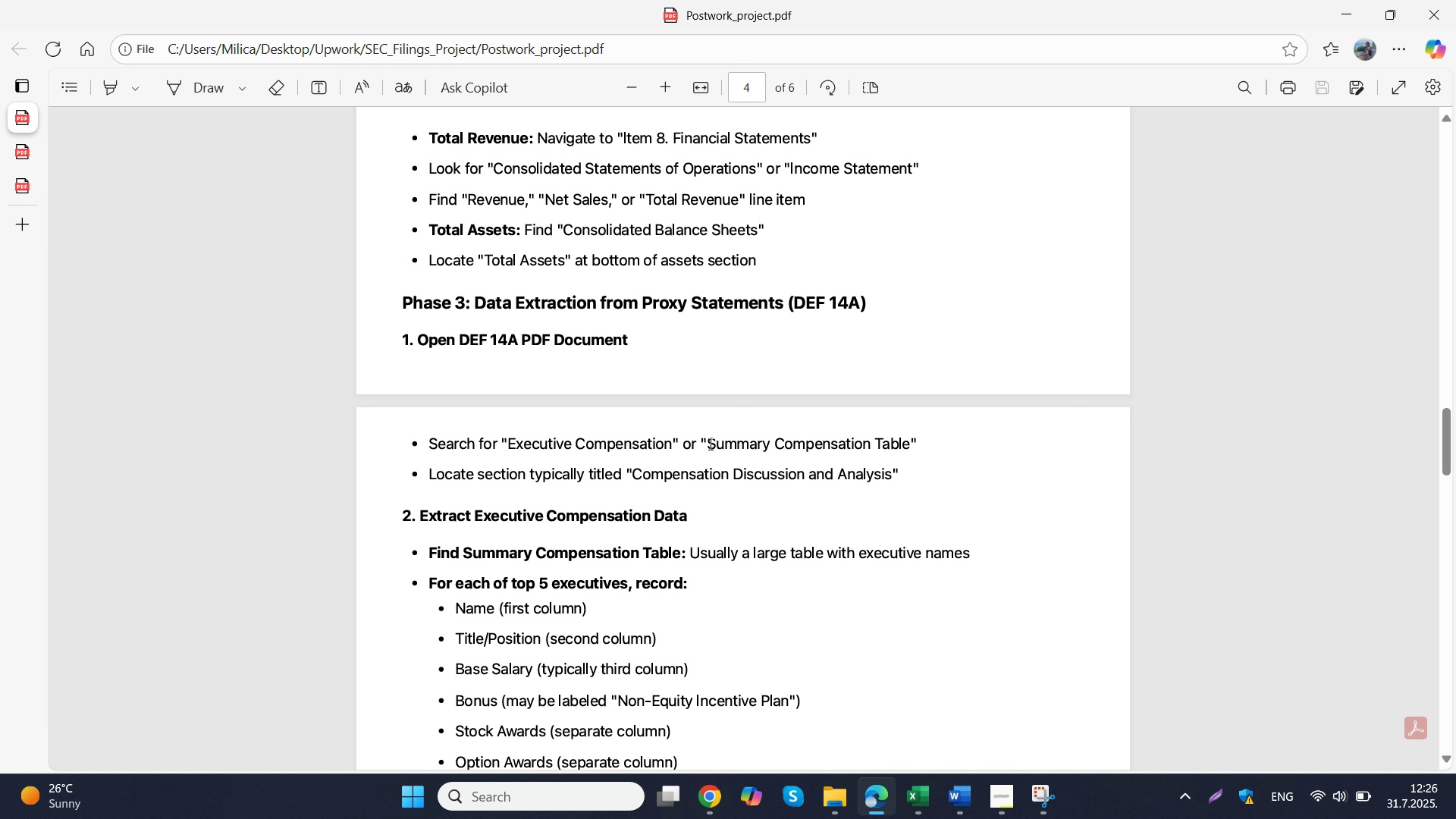 
left_click_drag(start_coordinate=[711, 441], to_coordinate=[903, 450])
 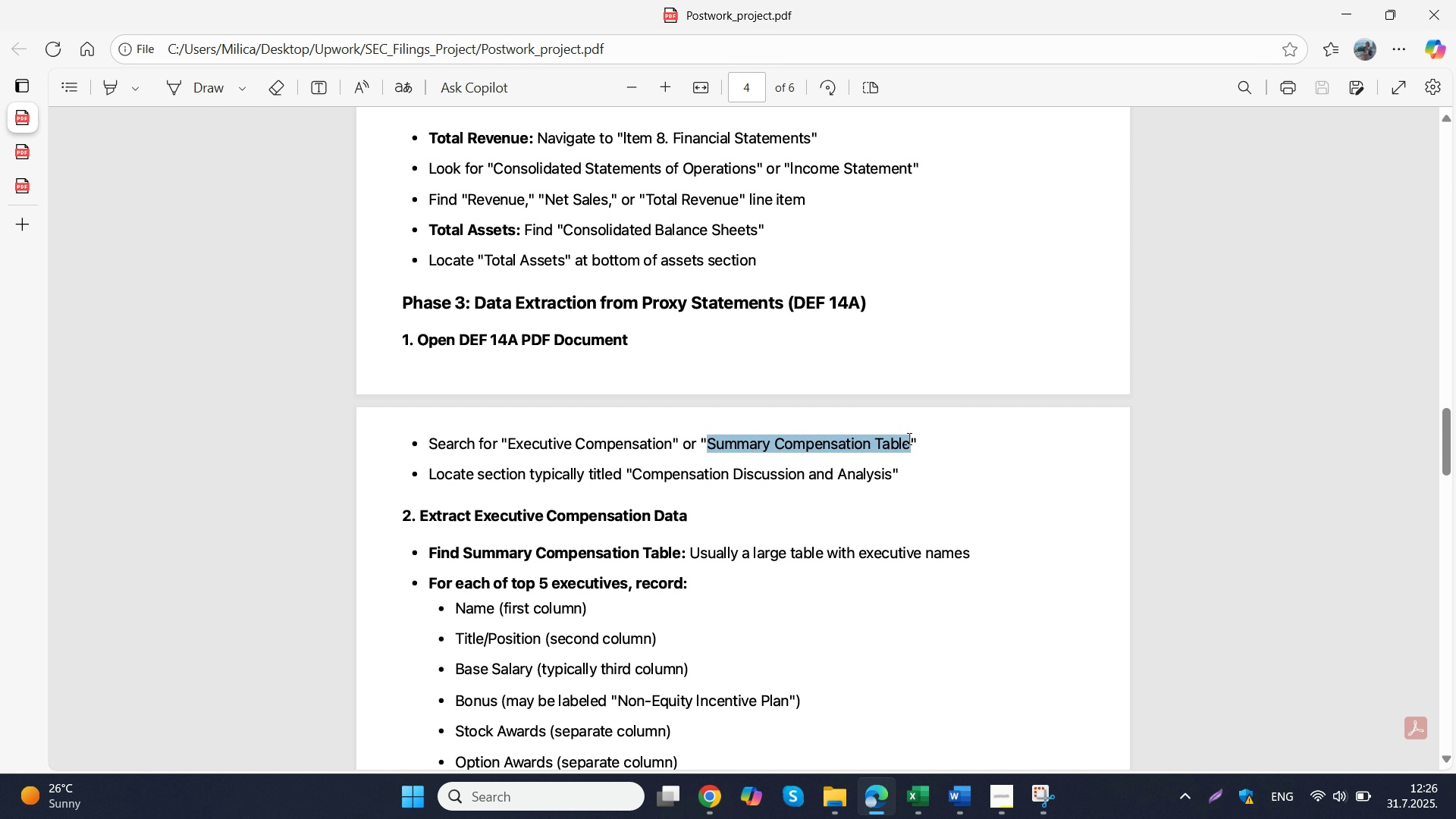 
key(Control+ControlLeft)
 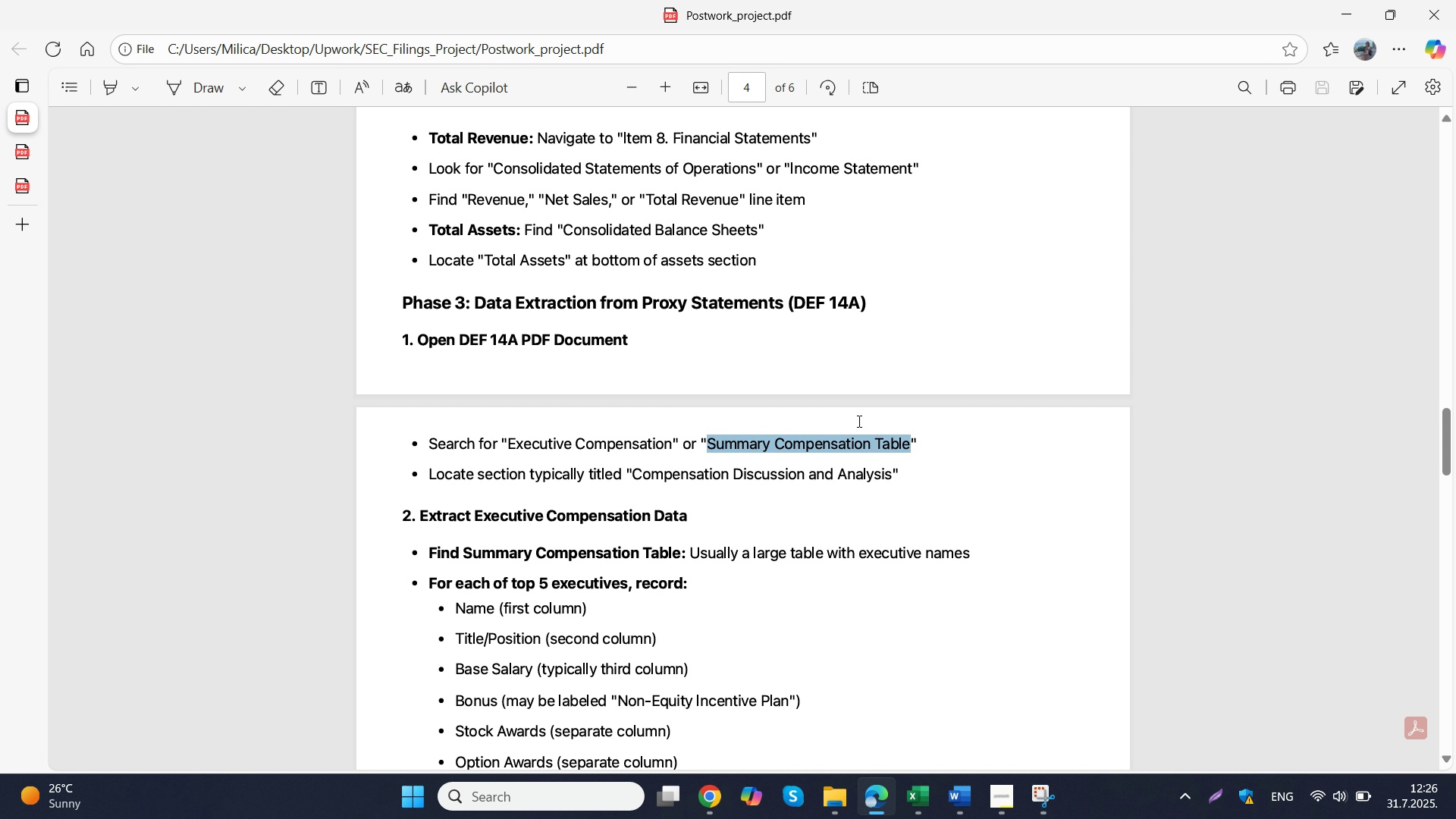 
key(Control+C)
 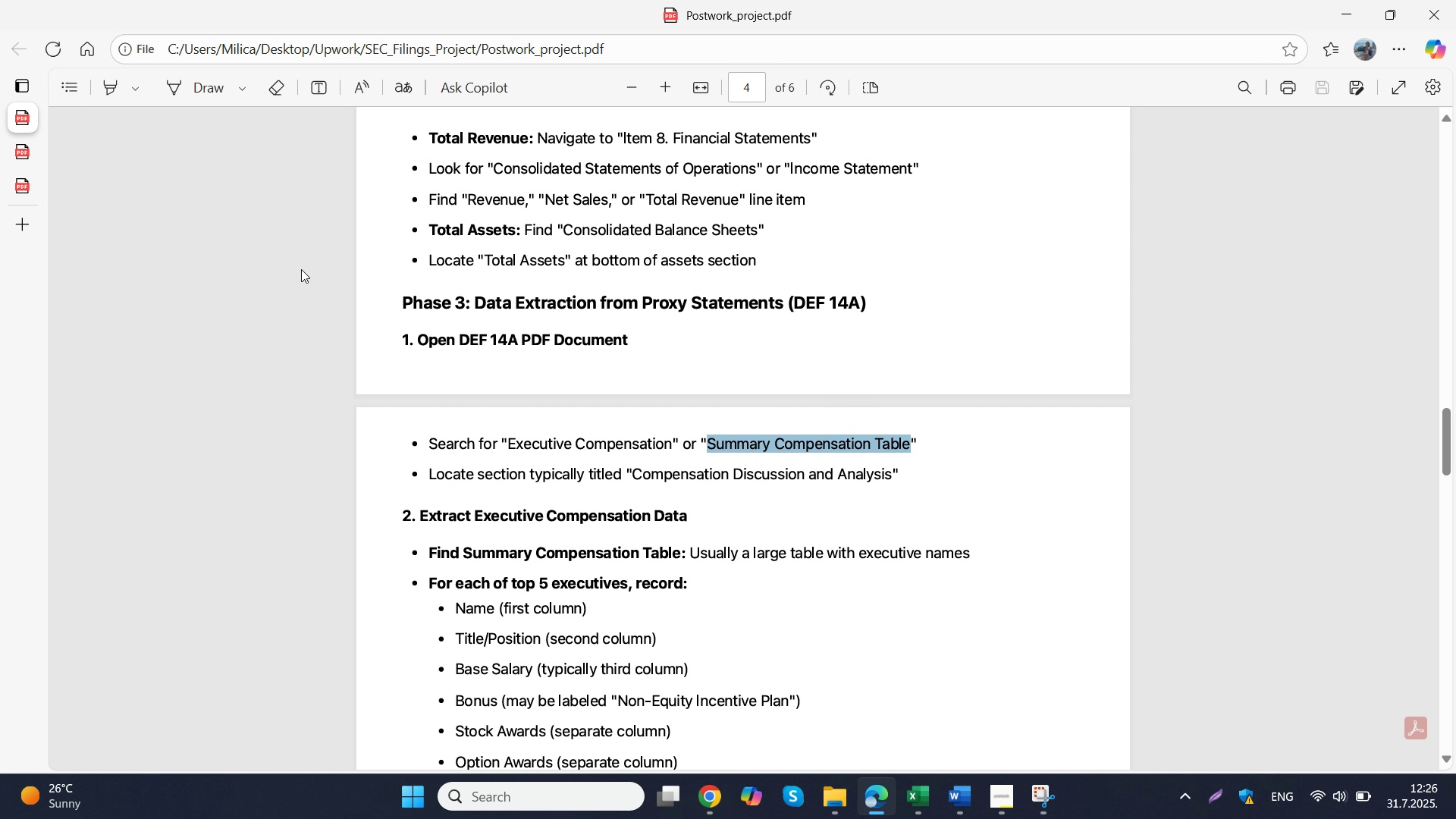 
scroll: coordinate [301, 269], scroll_direction: down, amount: 3.0
 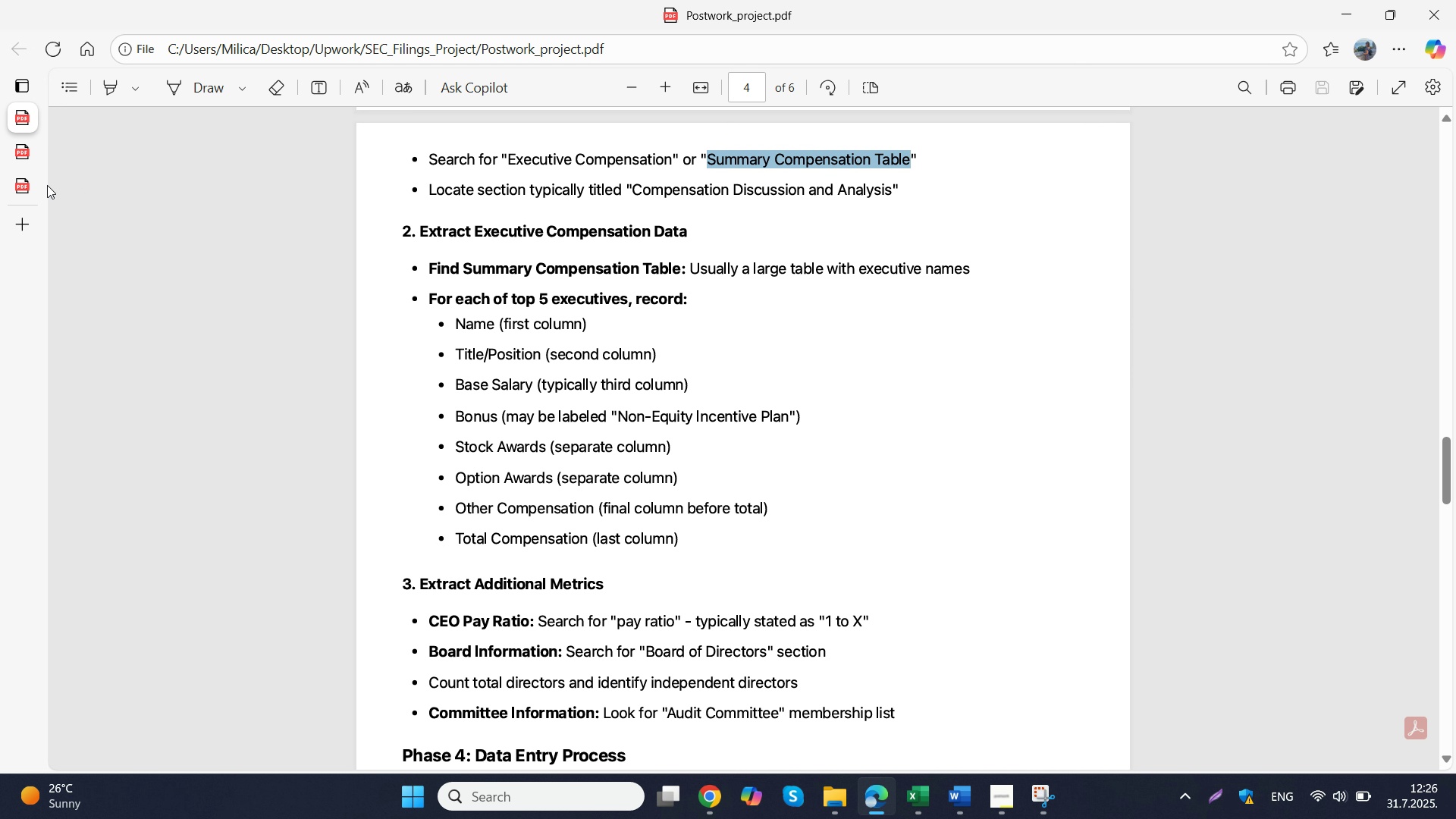 
left_click([29, 184])
 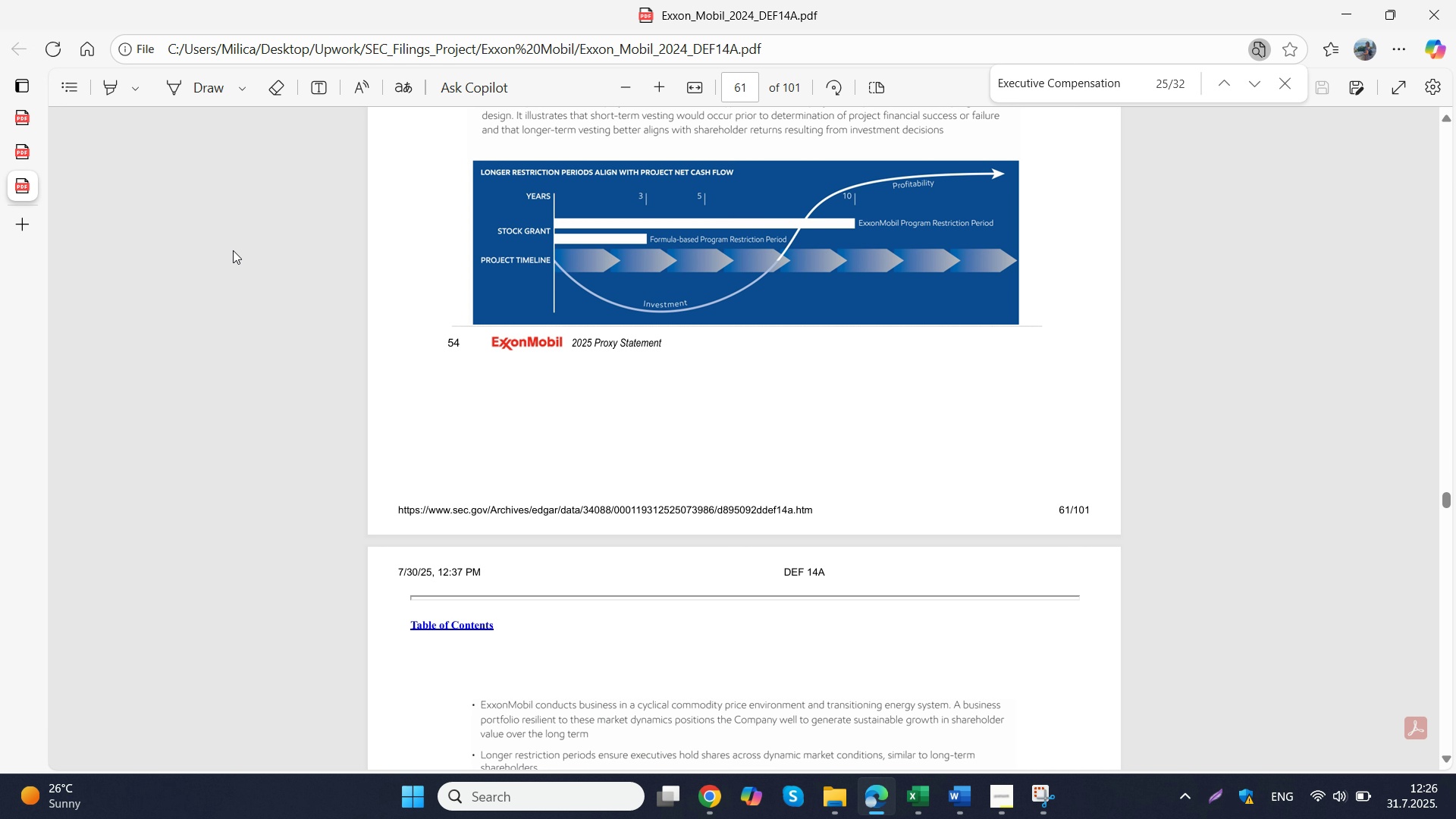 
key(Control+F)
 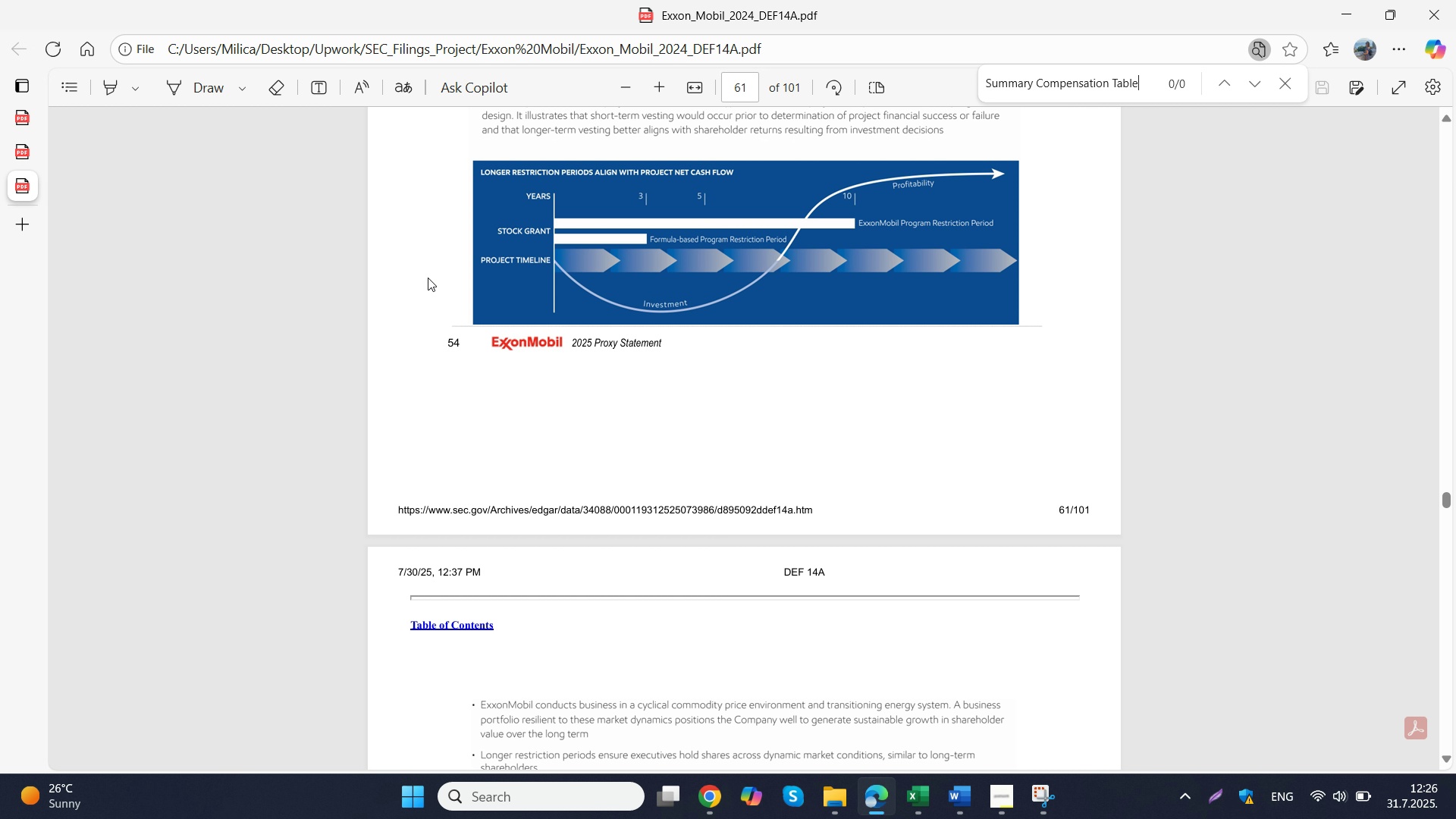 
key(Control+V)
 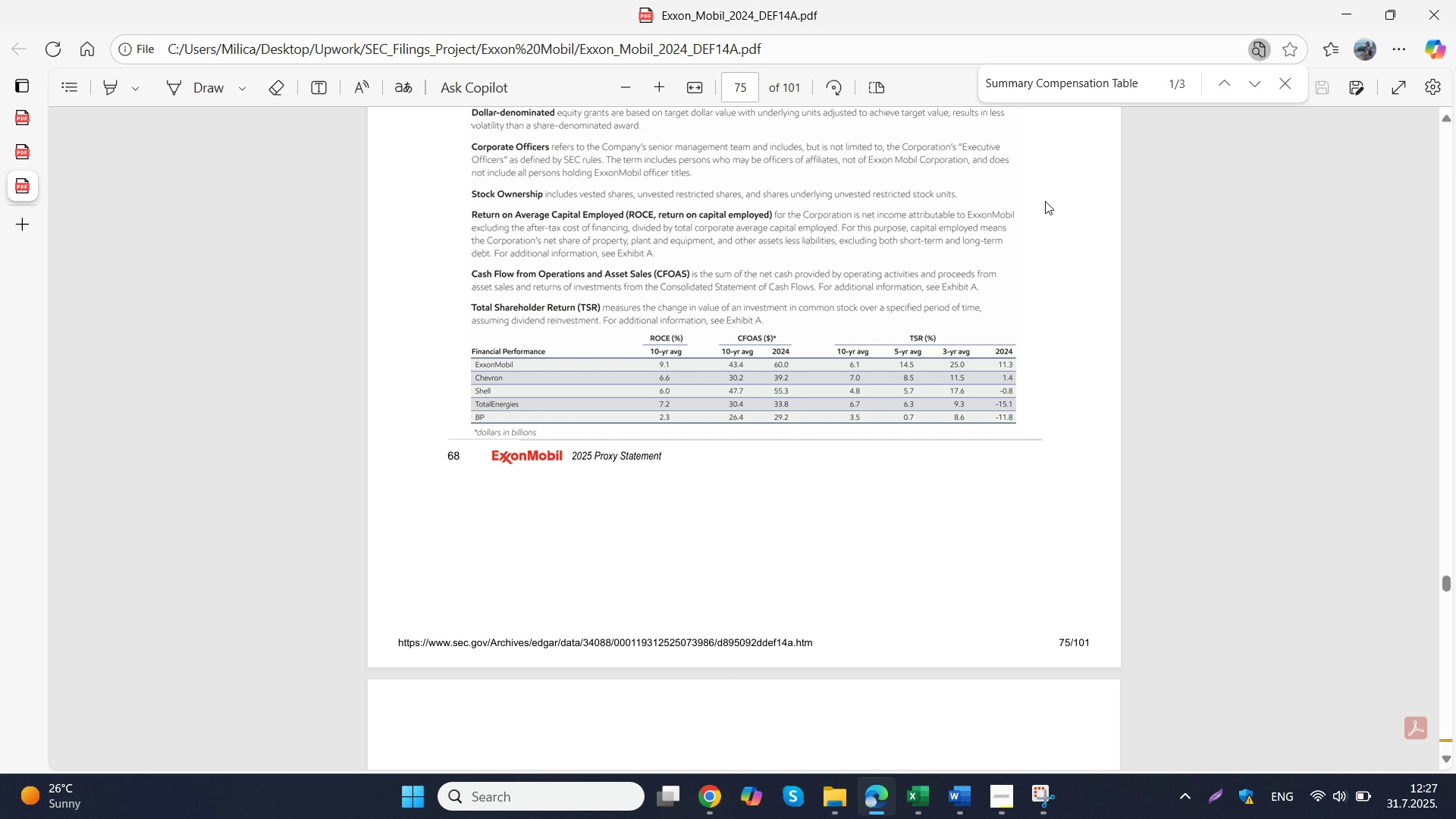 
wait(6.42)
 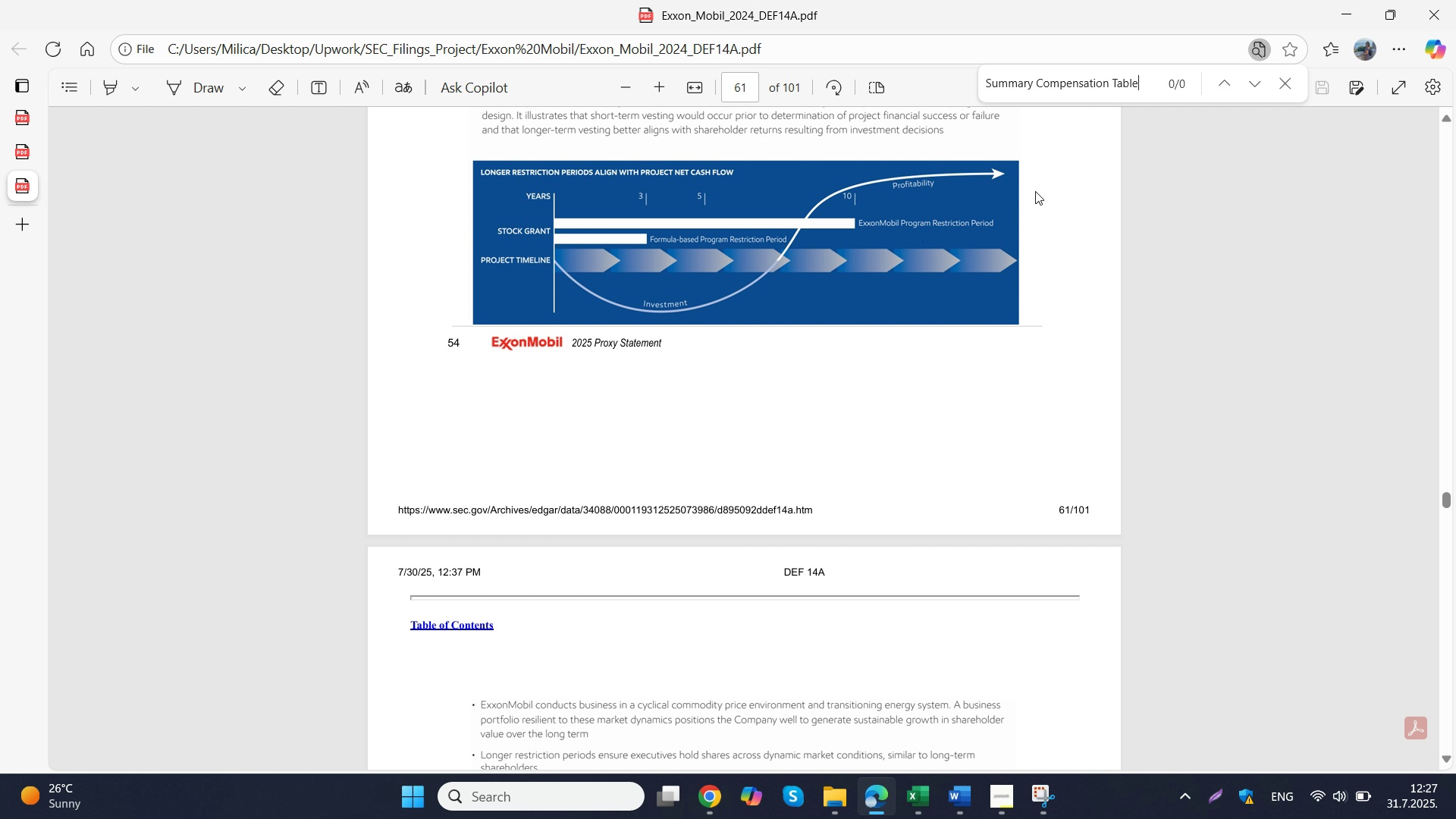 
left_click([1074, 85])
 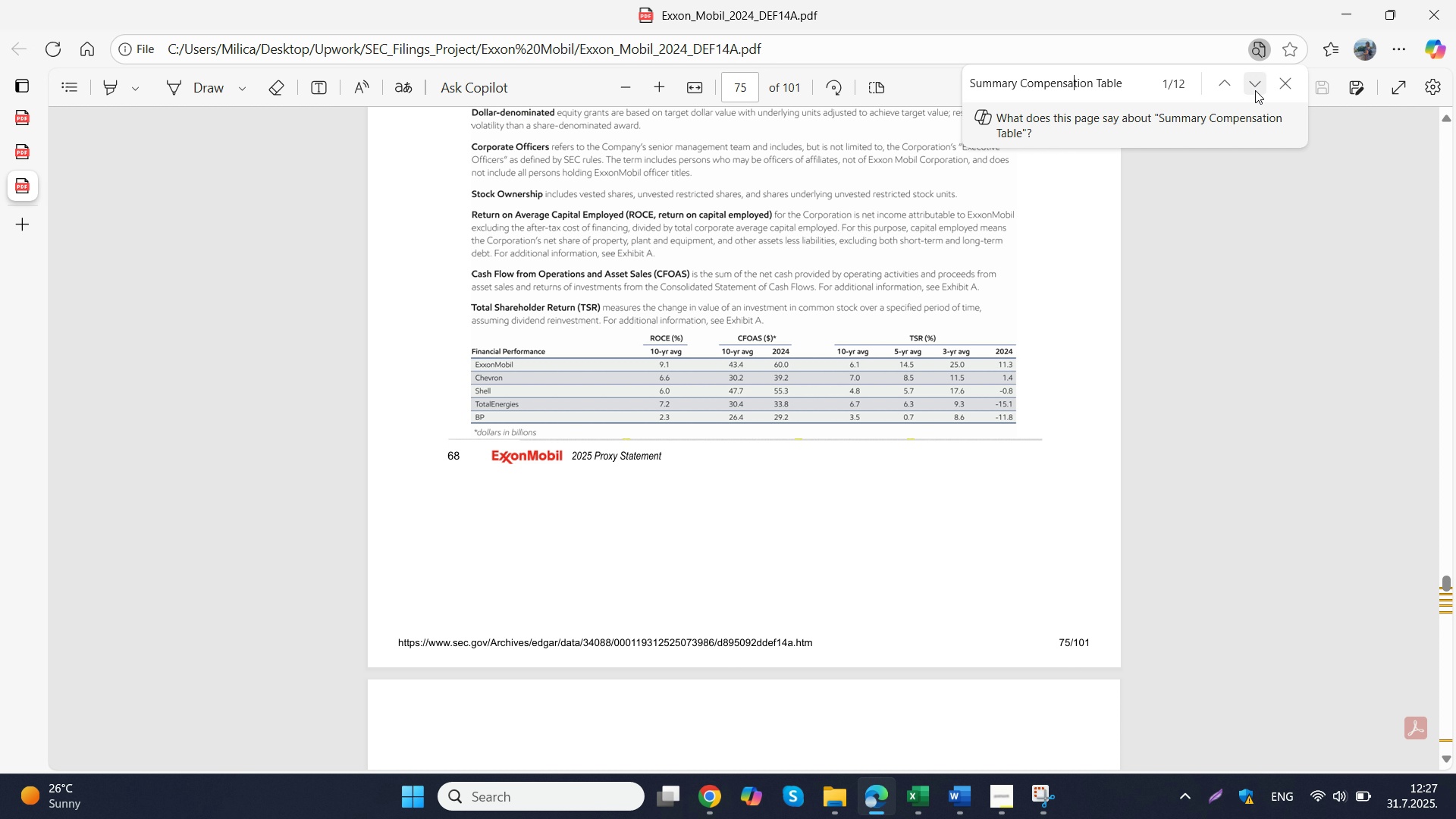 
left_click([1255, 90])
 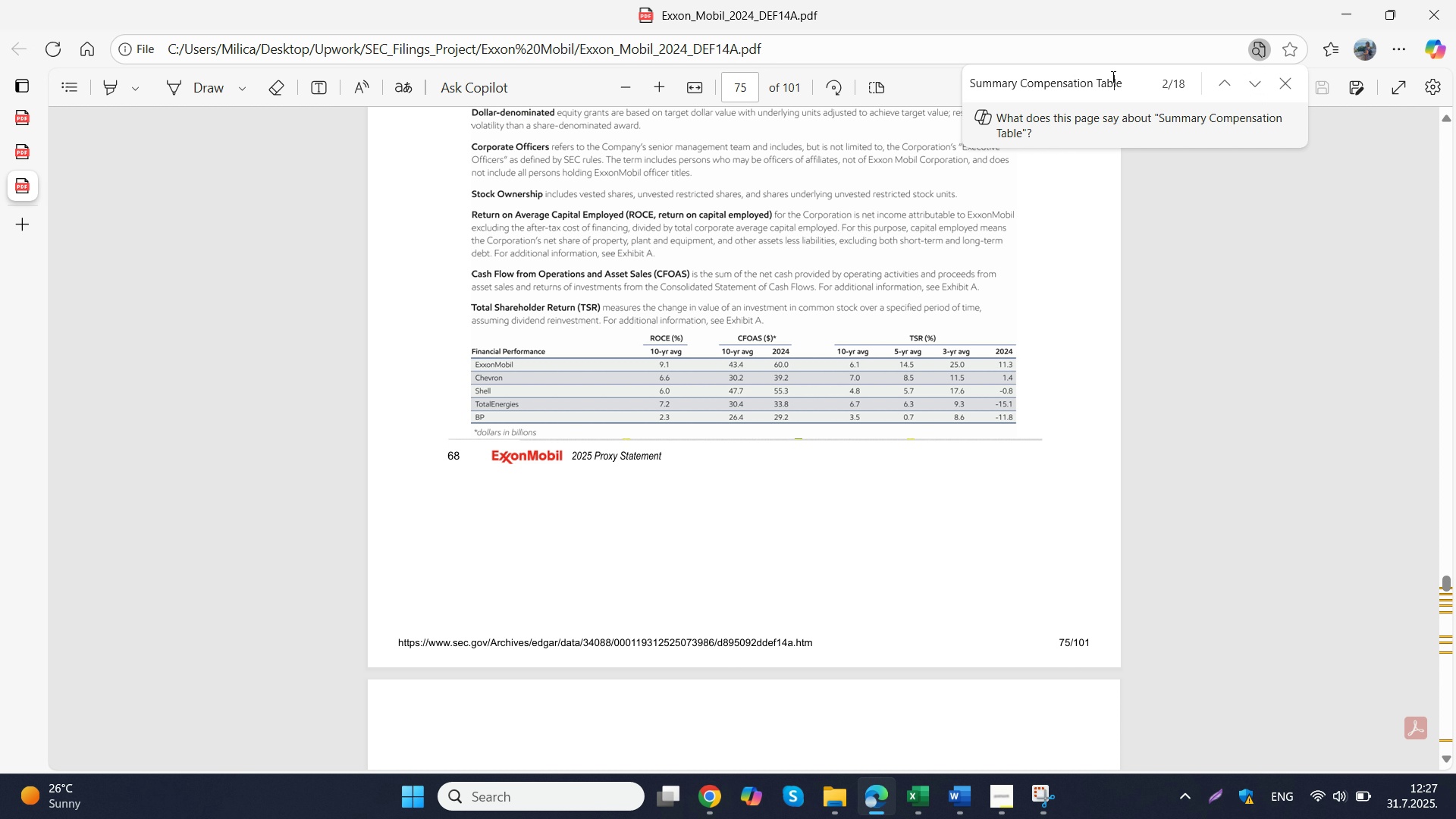 
left_click([1112, 77])
 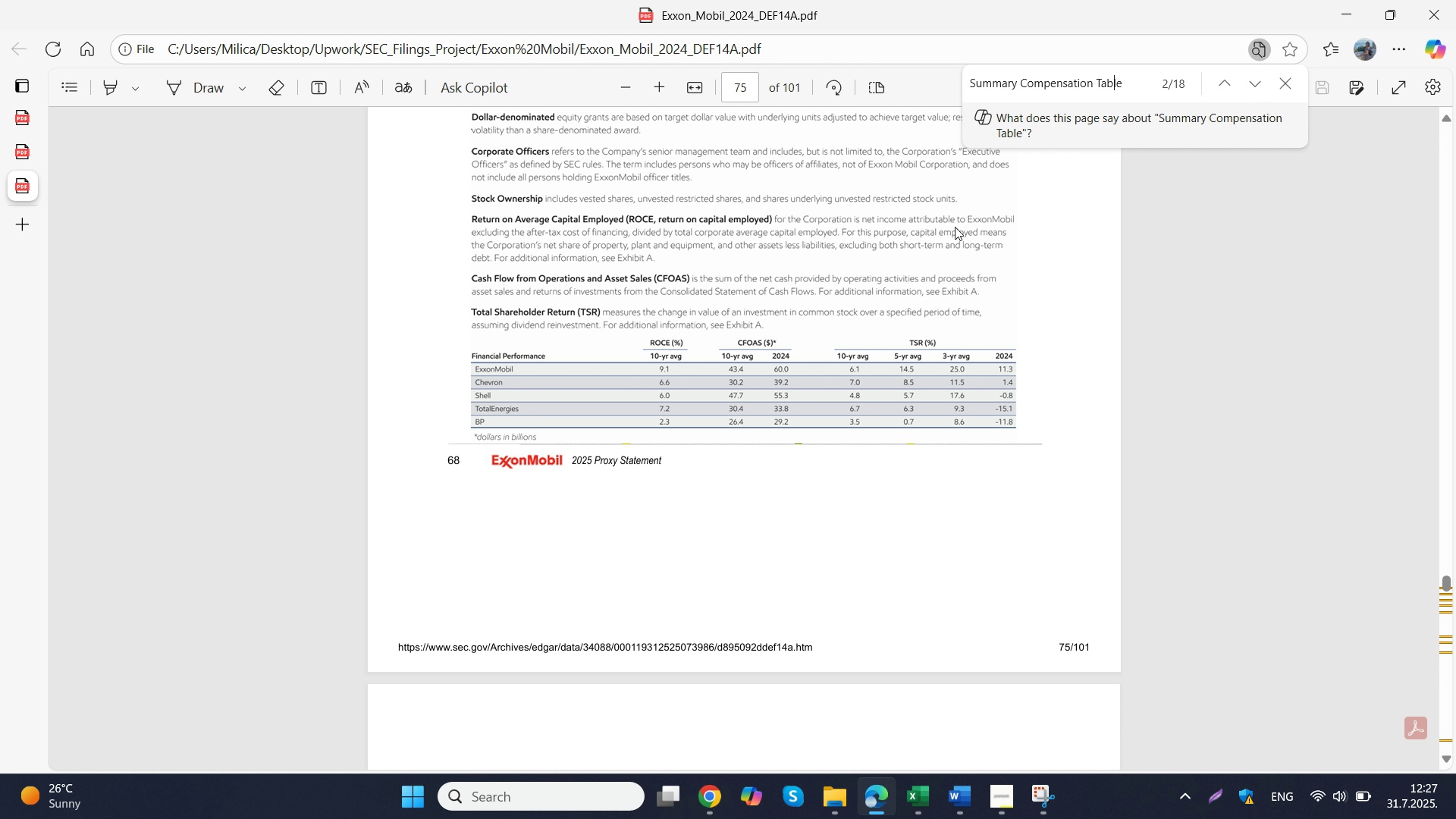 
scroll: coordinate [980, 298], scroll_direction: up, amount: 14.0
 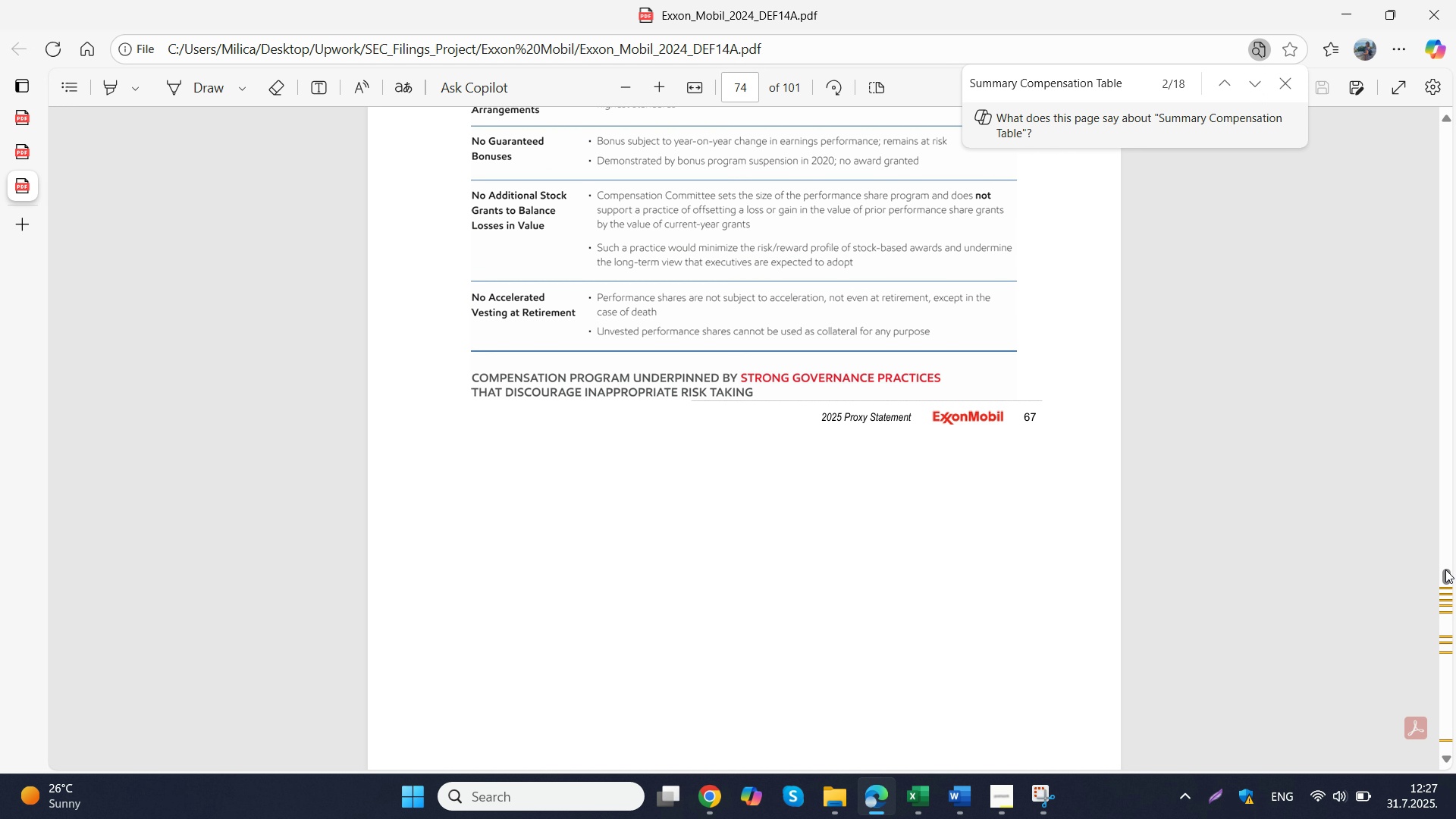 
left_click_drag(start_coordinate=[1445, 570], to_coordinate=[1429, 33])
 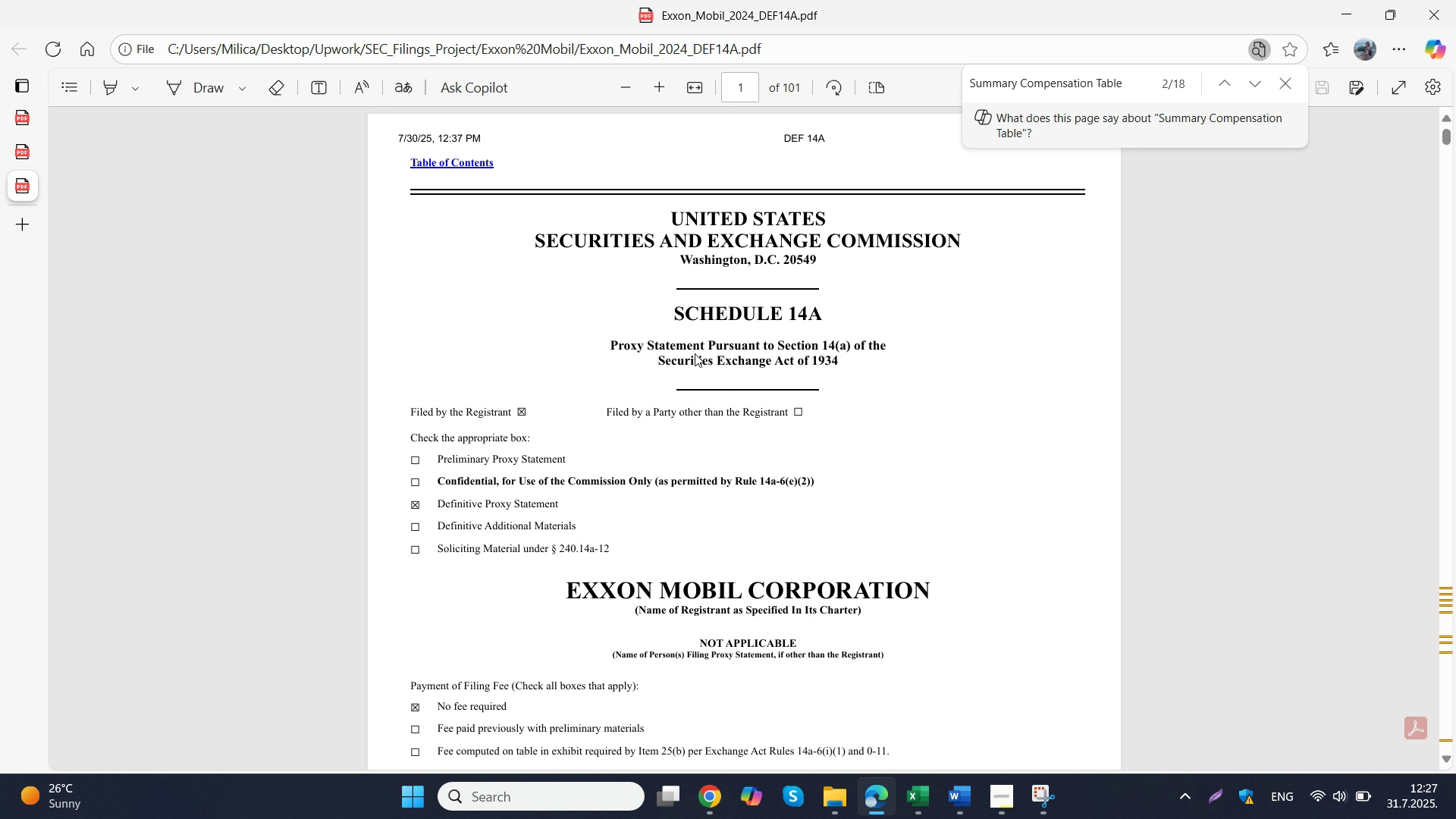 
left_click([695, 353])
 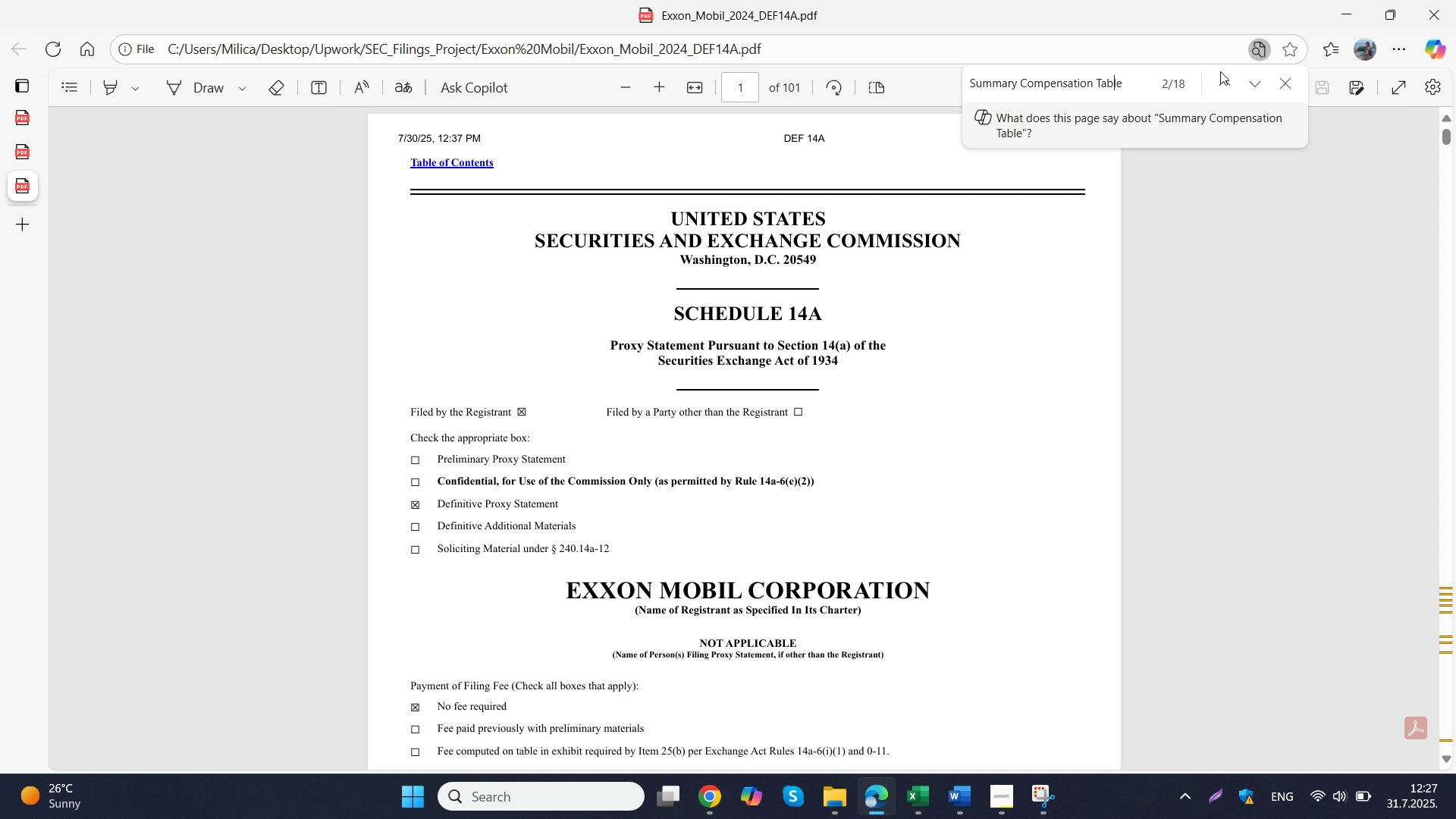 
double_click([1224, 77])
 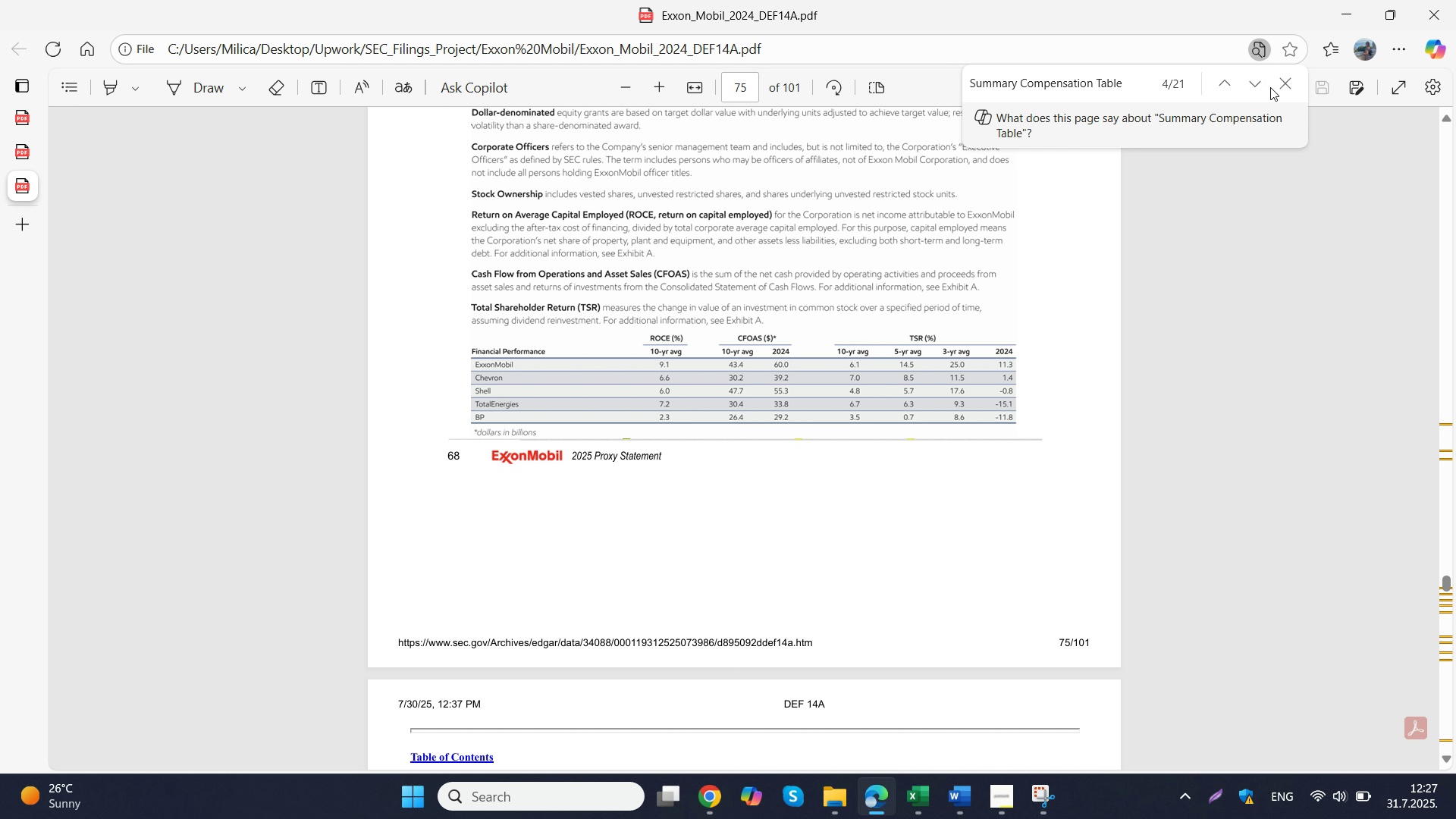 
wait(5.57)
 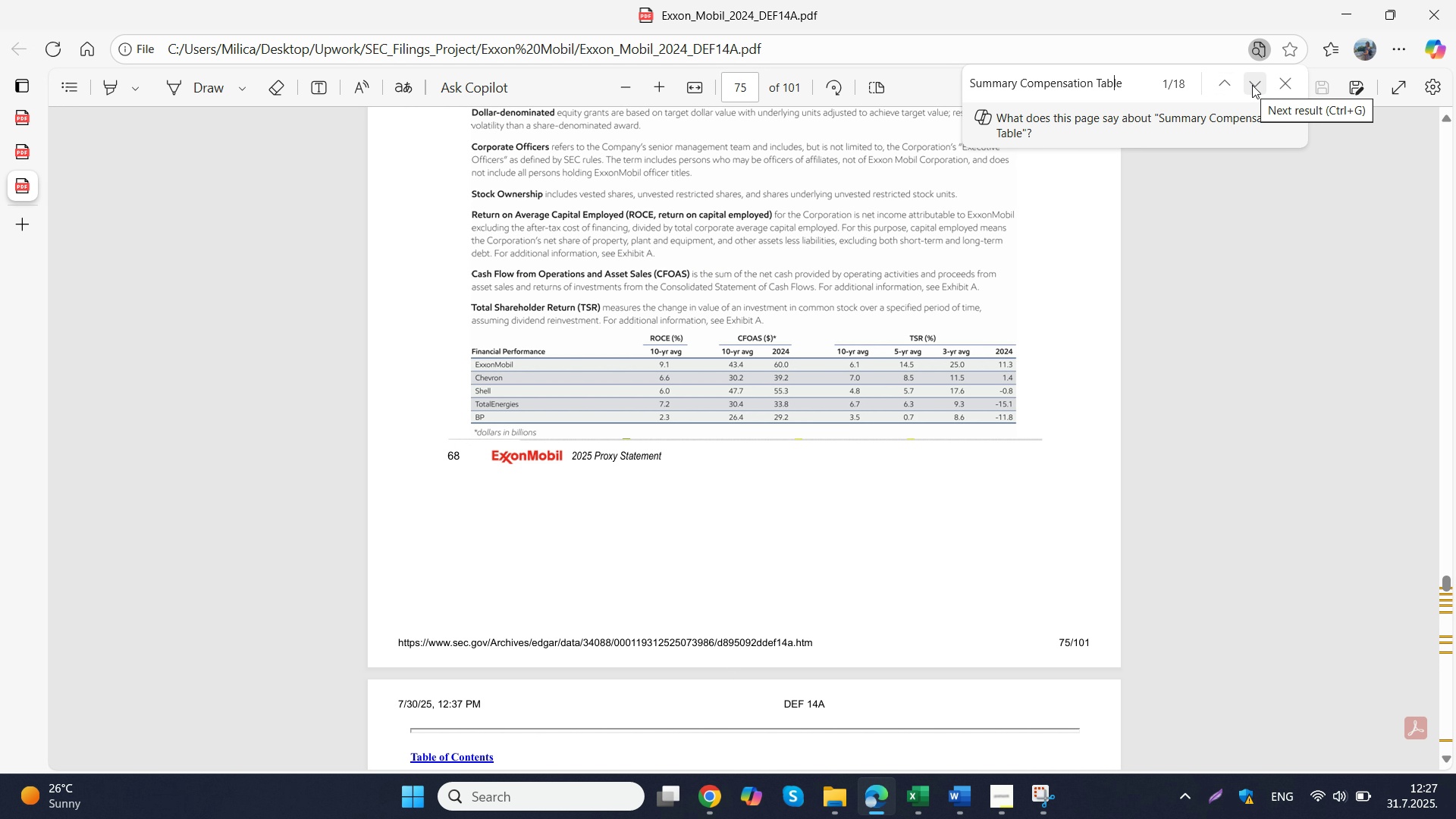 
left_click([1270, 87])
 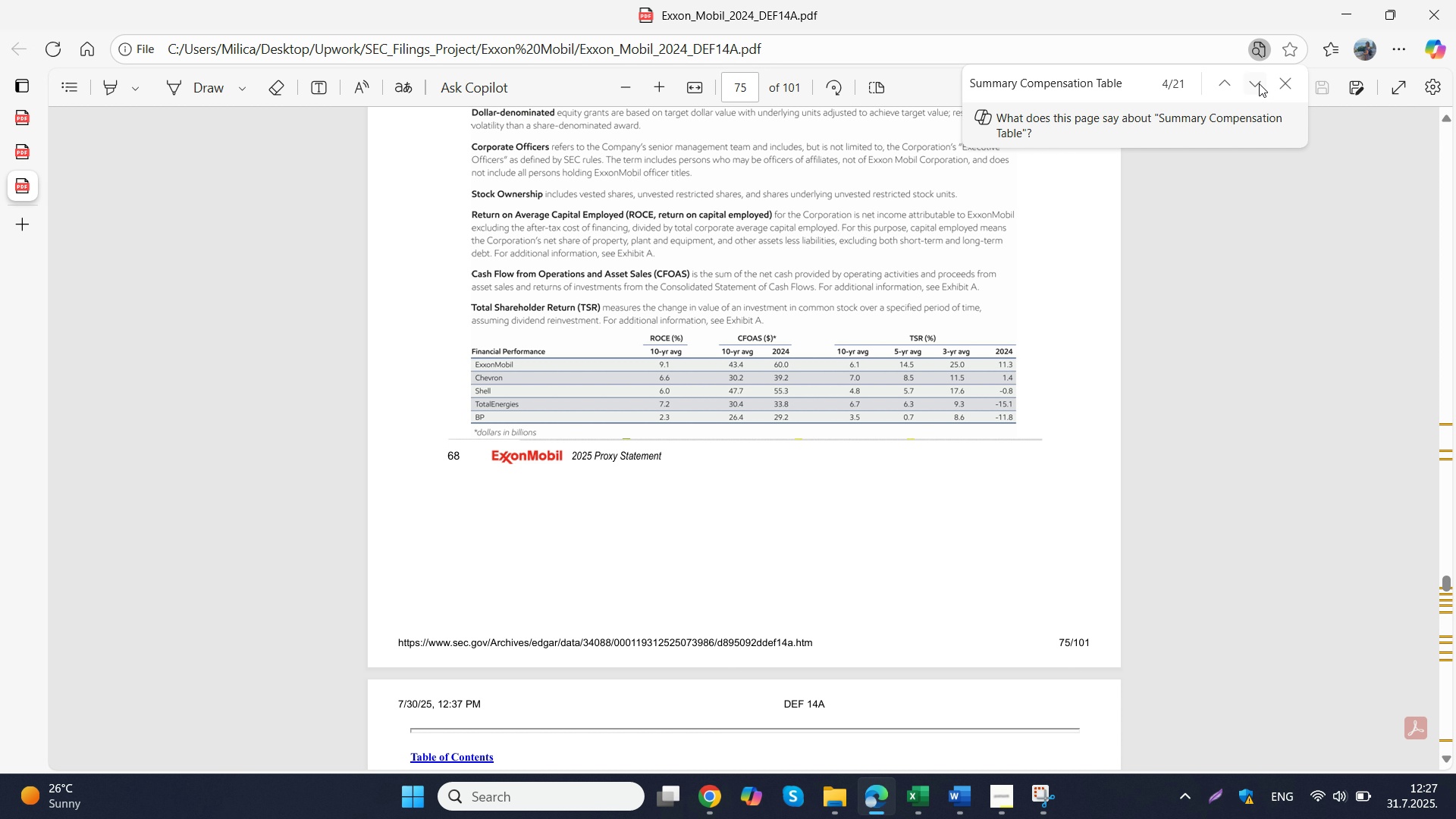 
left_click([1259, 83])
 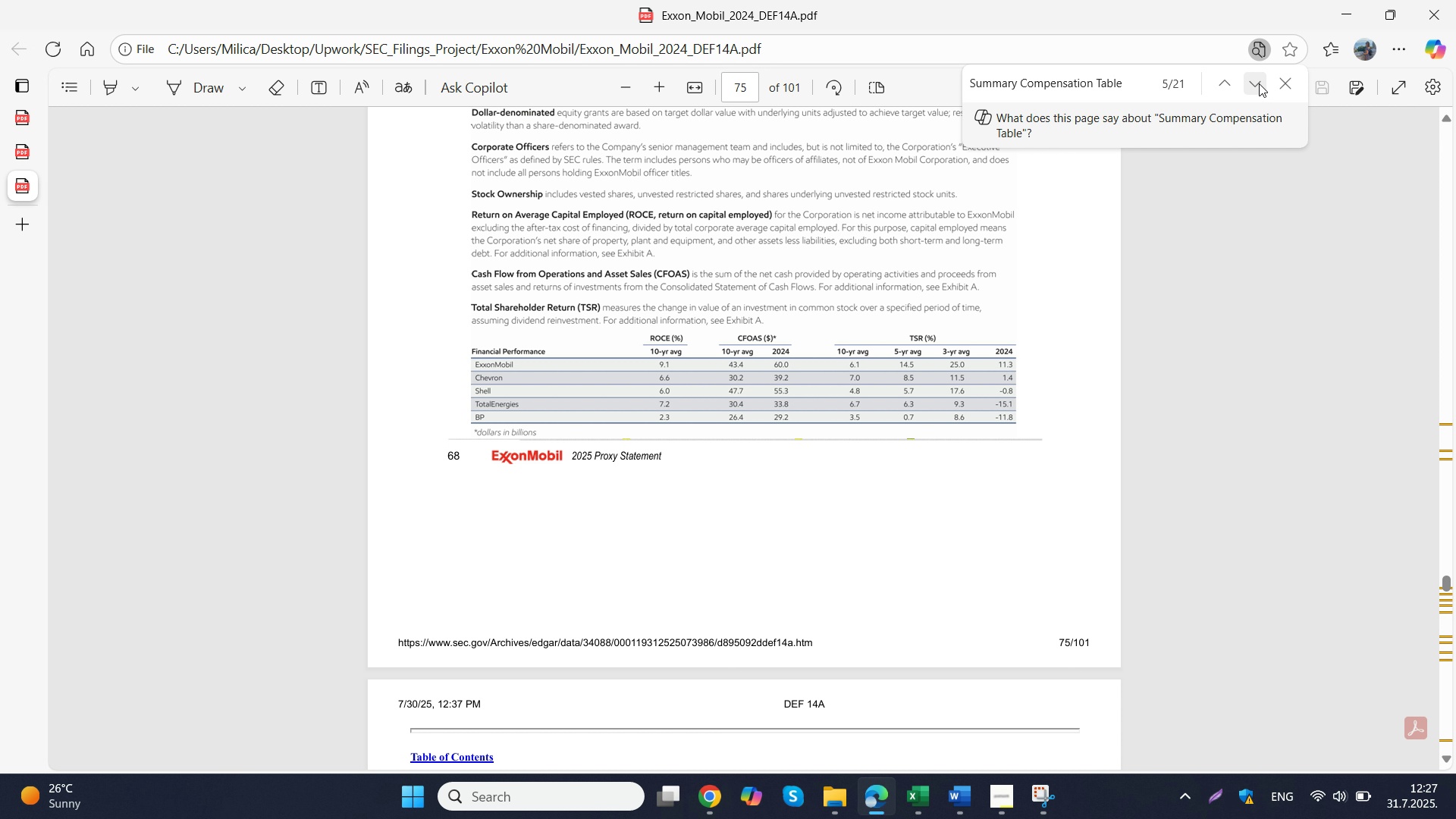 
left_click([1259, 83])
 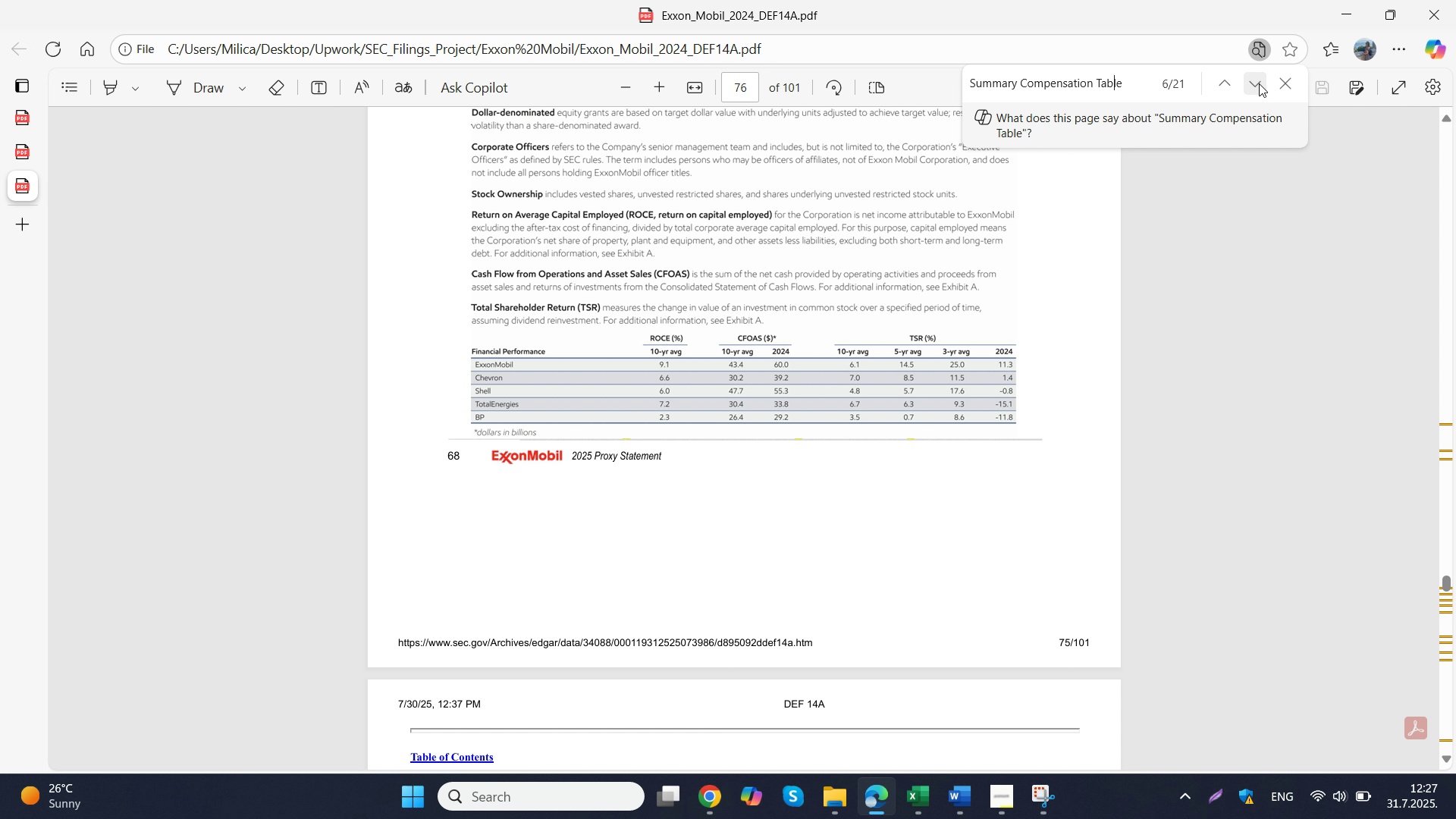 
left_click([1259, 83])
 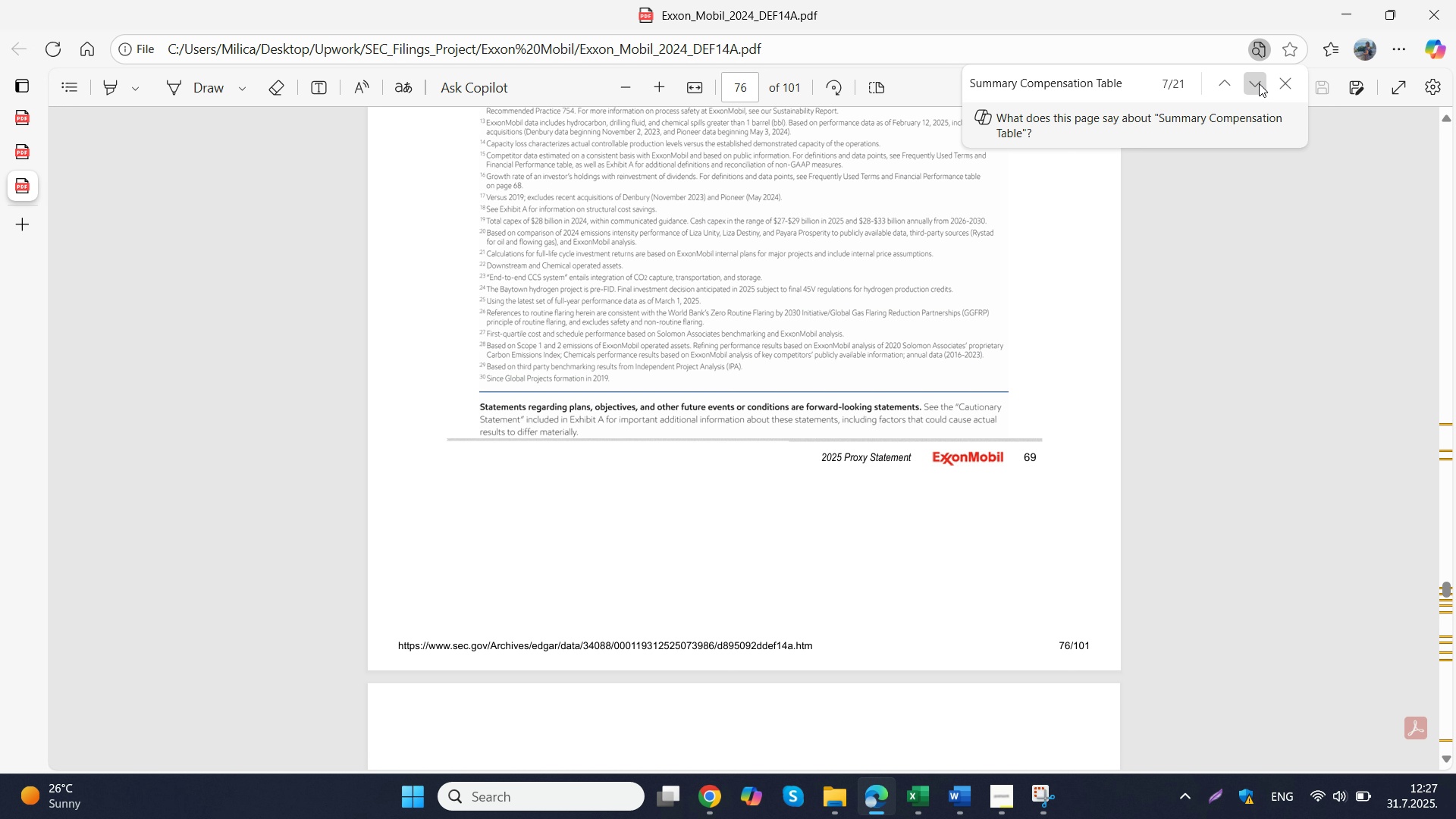 
left_click([1259, 83])
 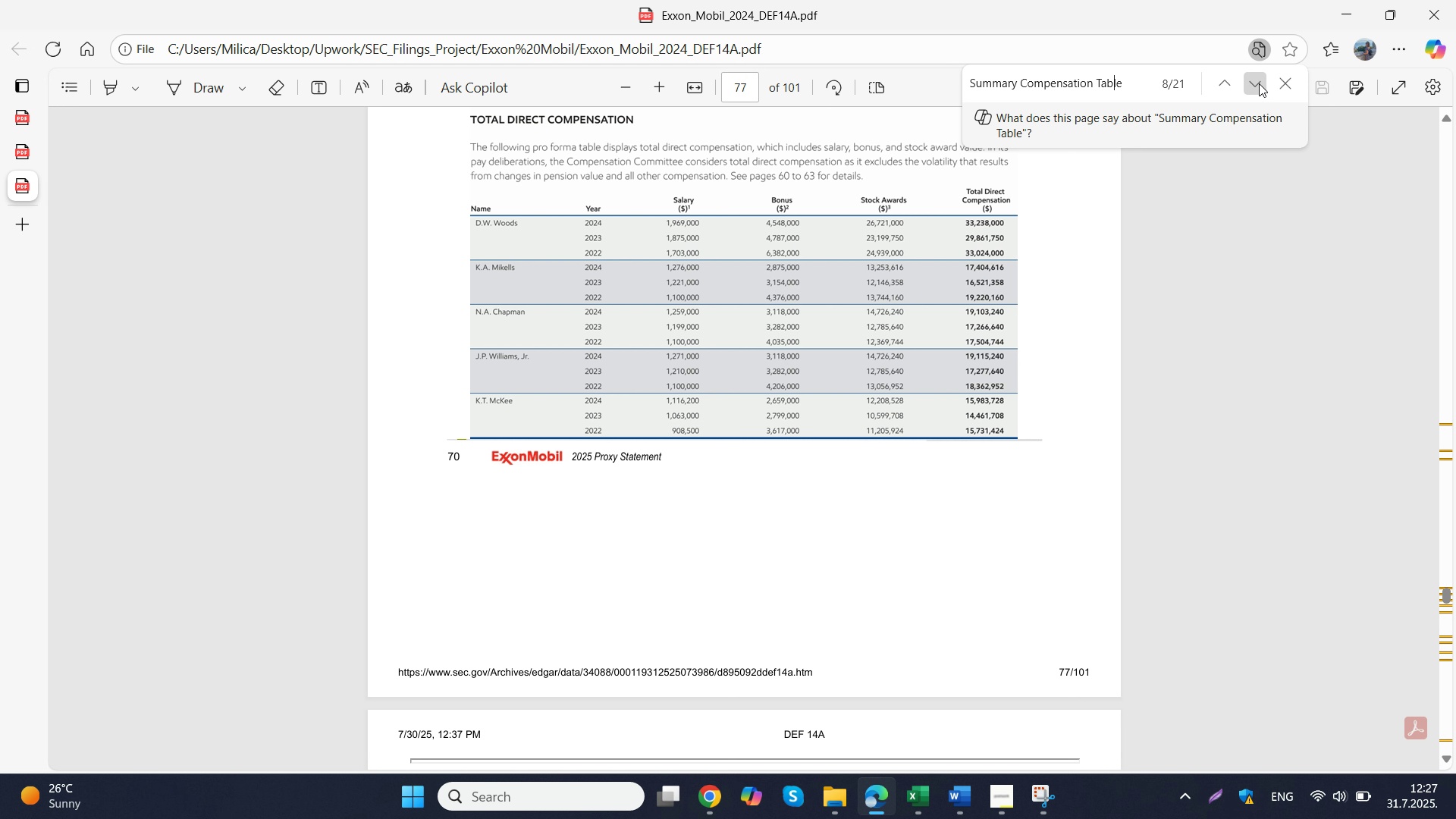 
left_click([1259, 83])
 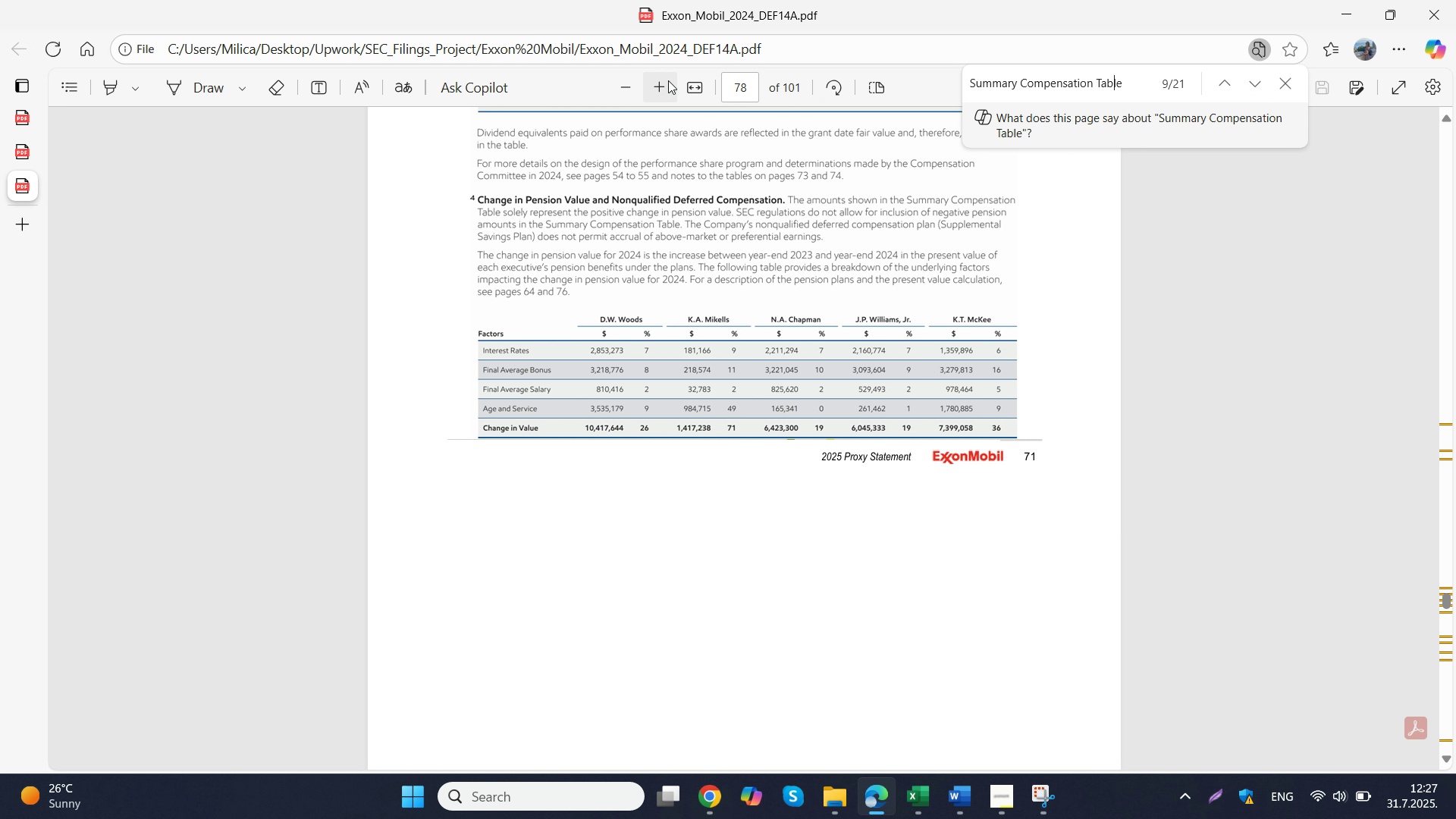 
left_click([664, 83])
 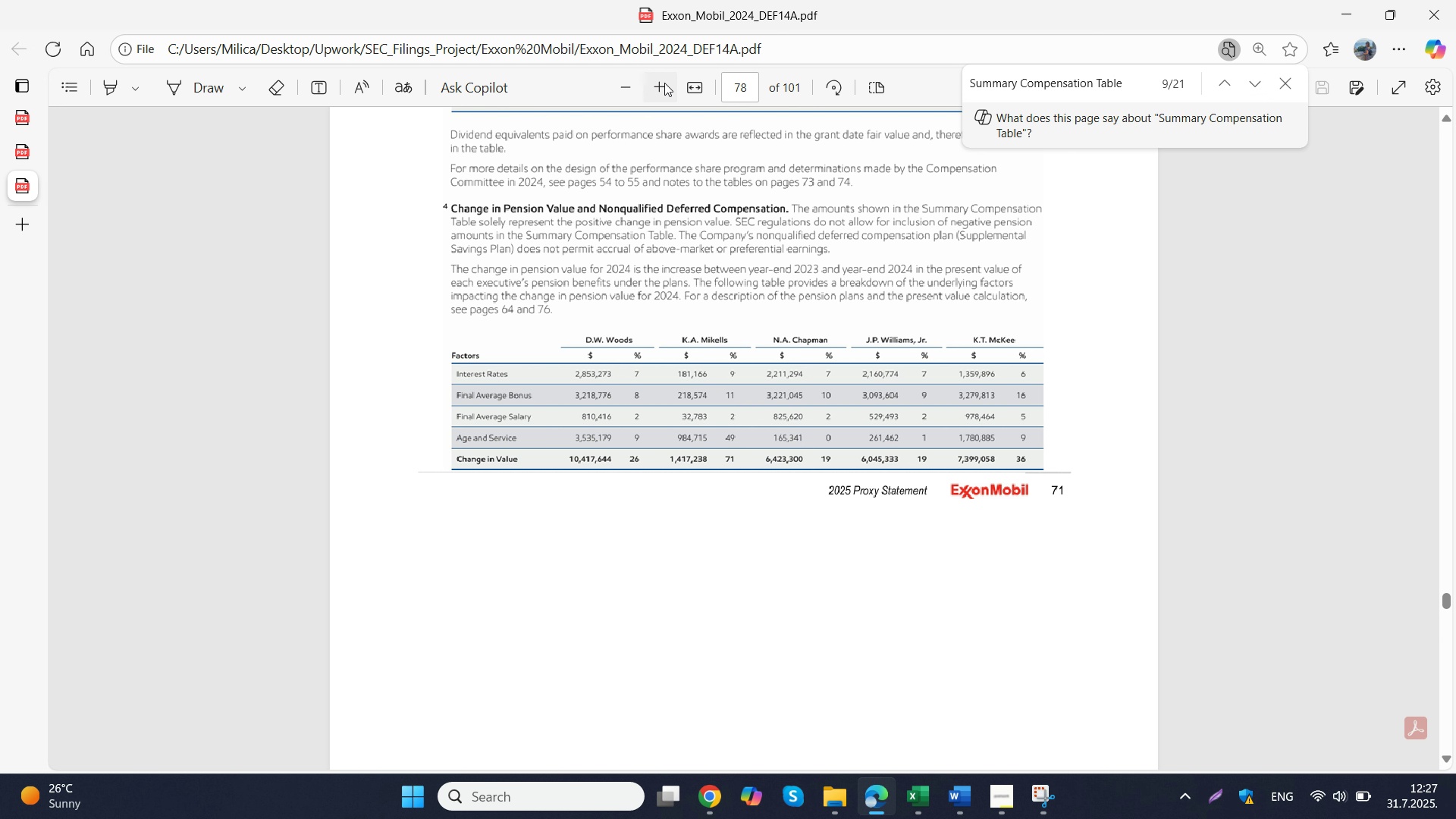 
left_click([664, 83])
 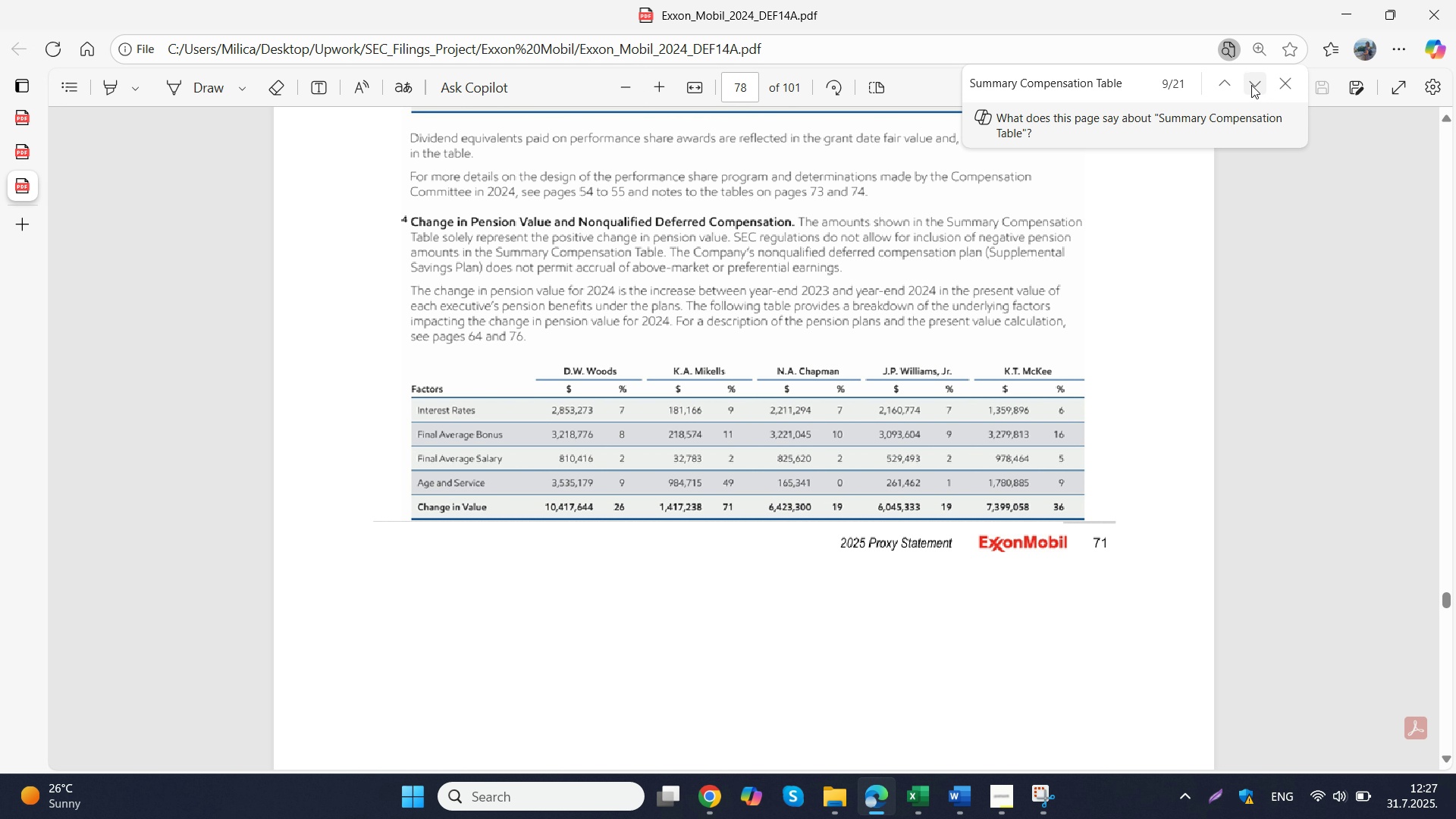 
left_click([1251, 85])
 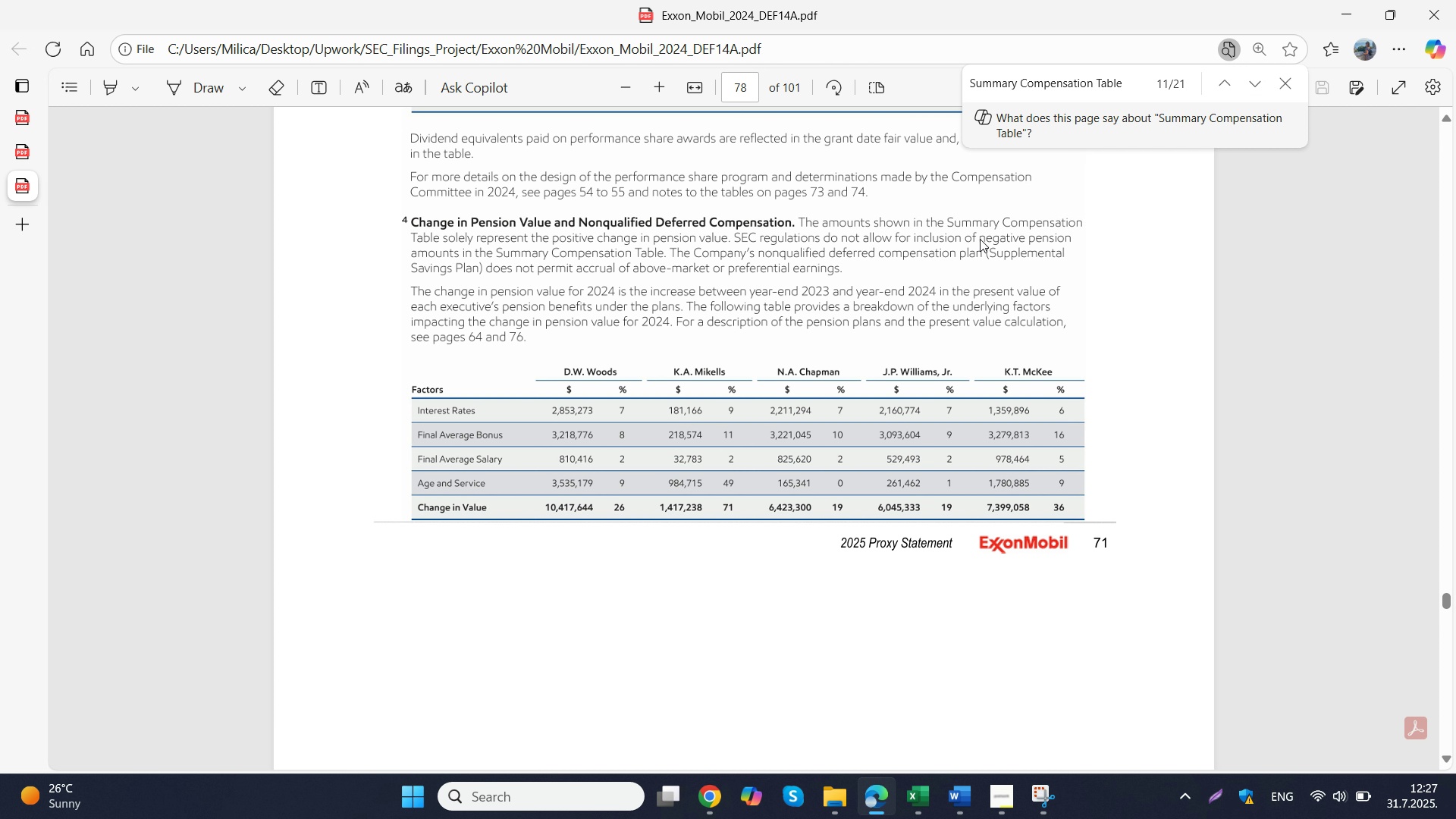 
left_click([1253, 85])
 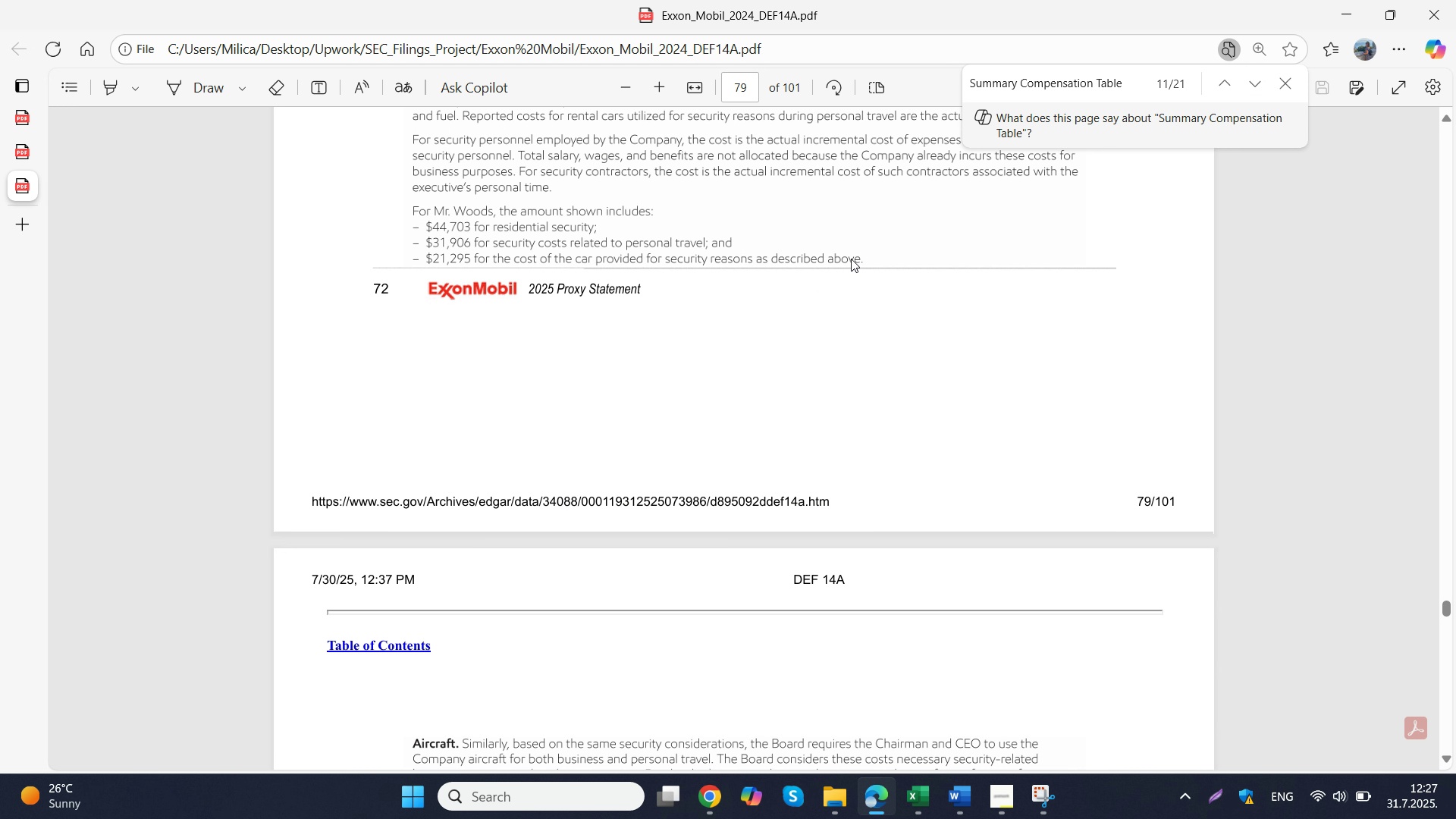 
scroll: coordinate [816, 281], scroll_direction: down, amount: 2.0
 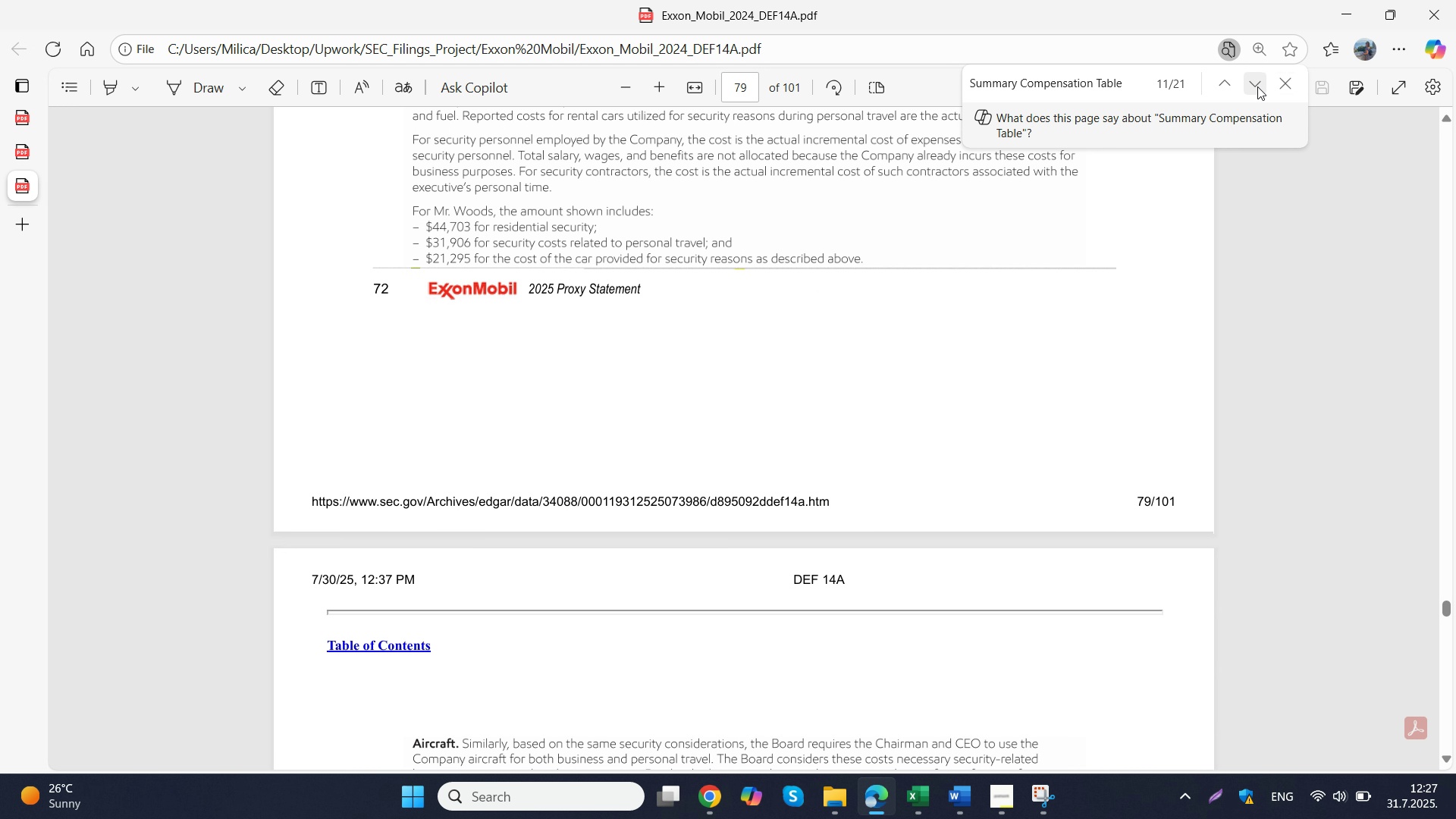 
left_click([1257, 86])
 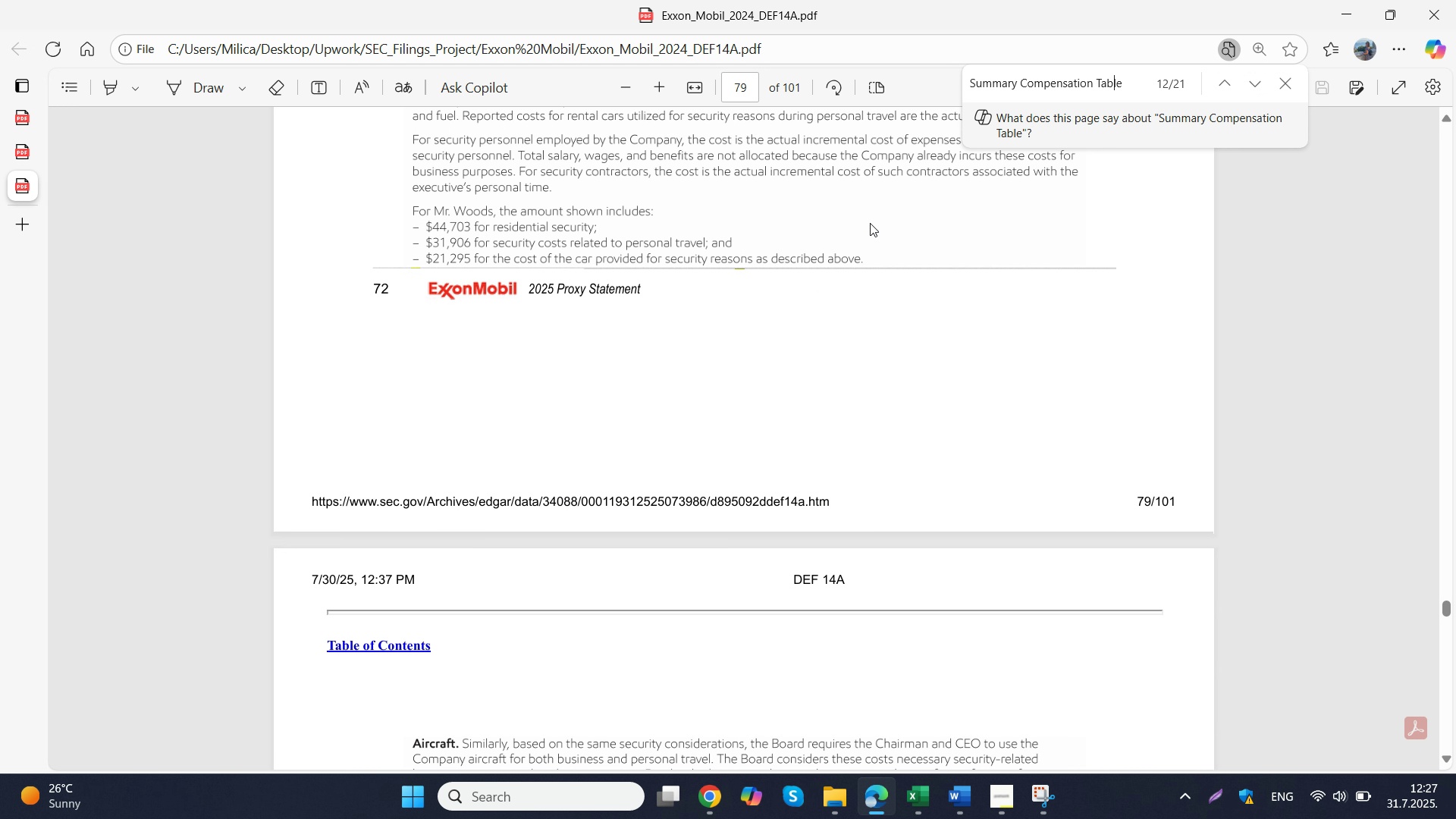 
scroll: coordinate [667, 297], scroll_direction: down, amount: 9.0
 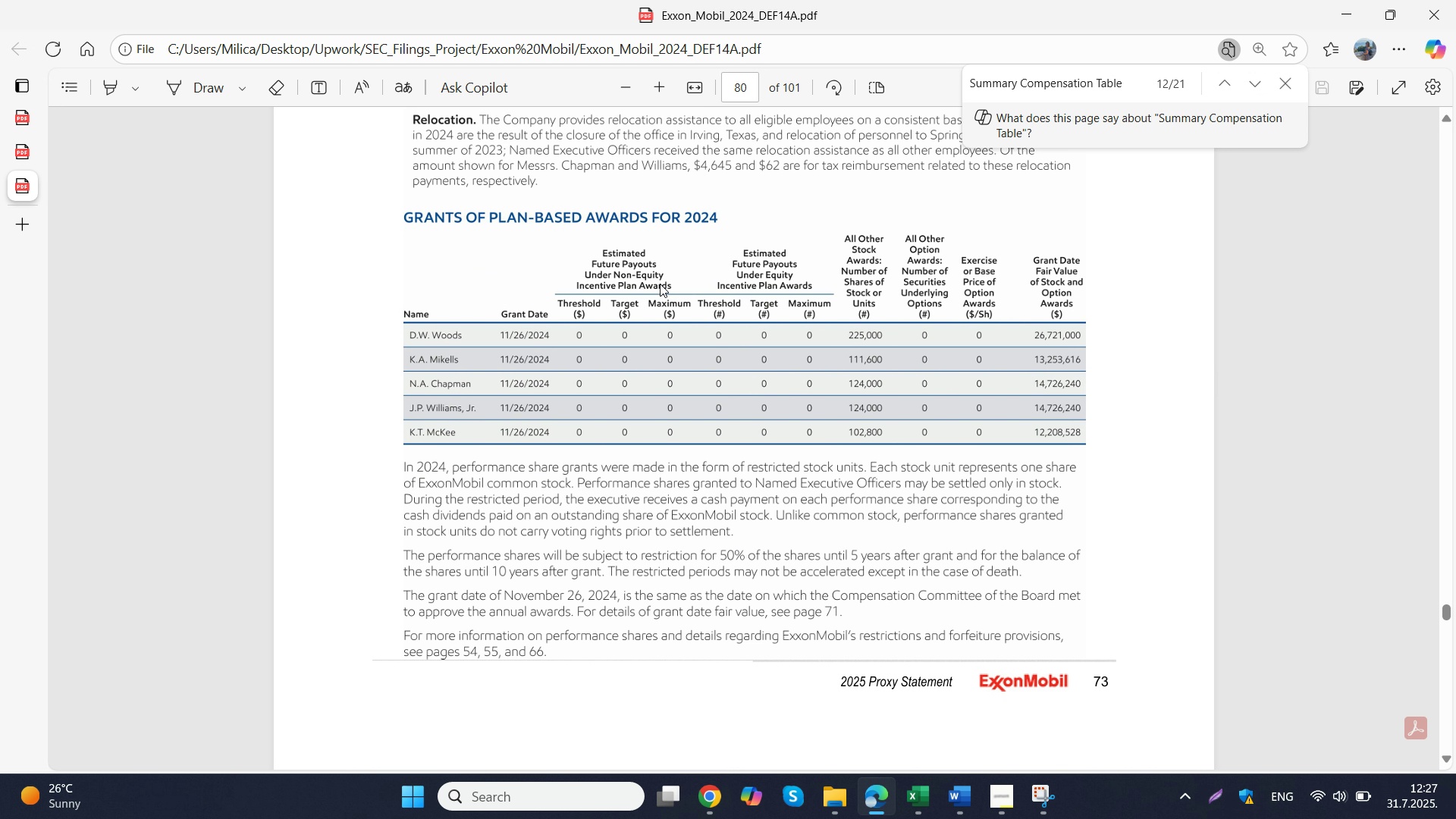 
left_click([661, 284])
 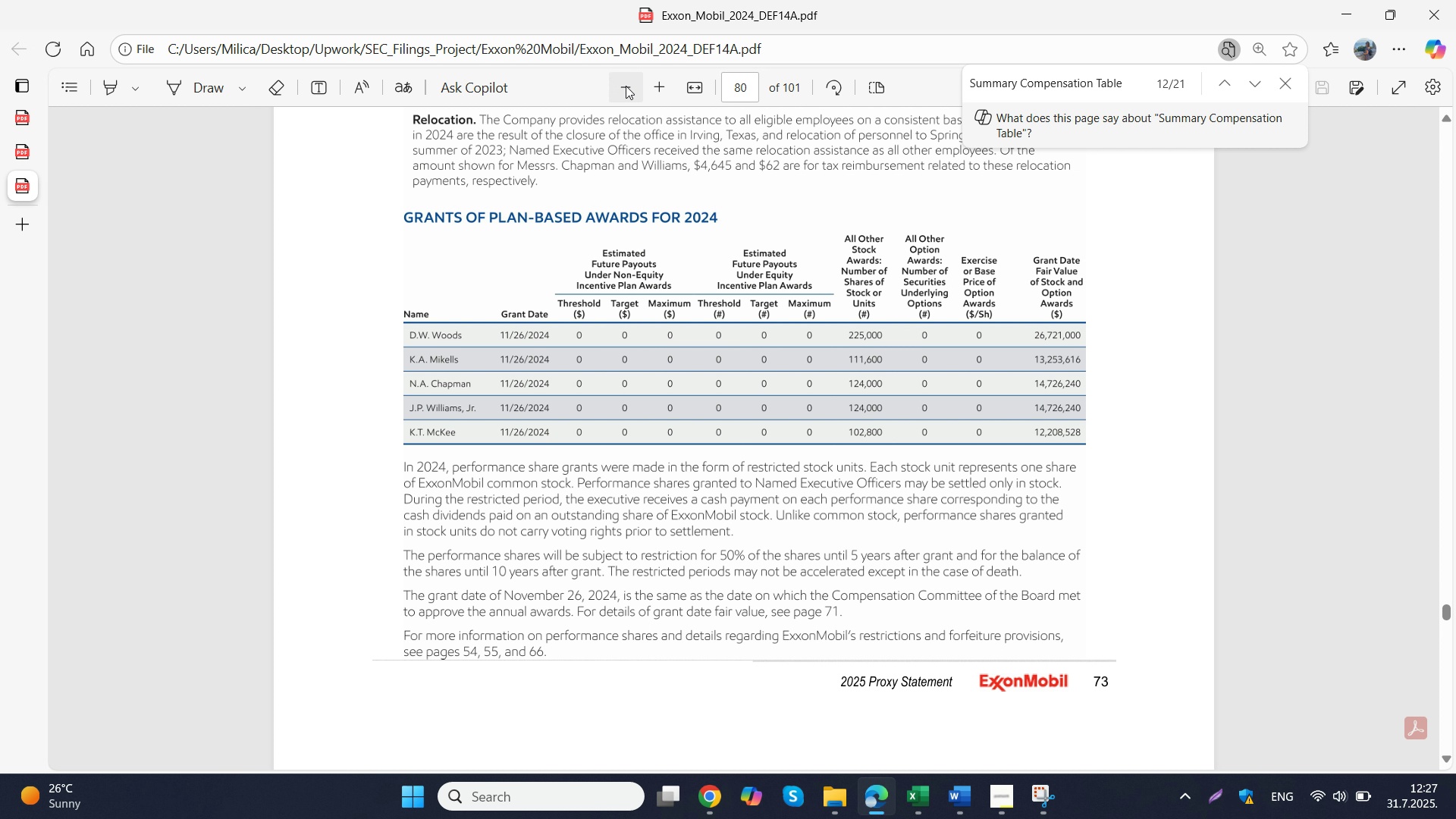 
left_click([623, 85])
 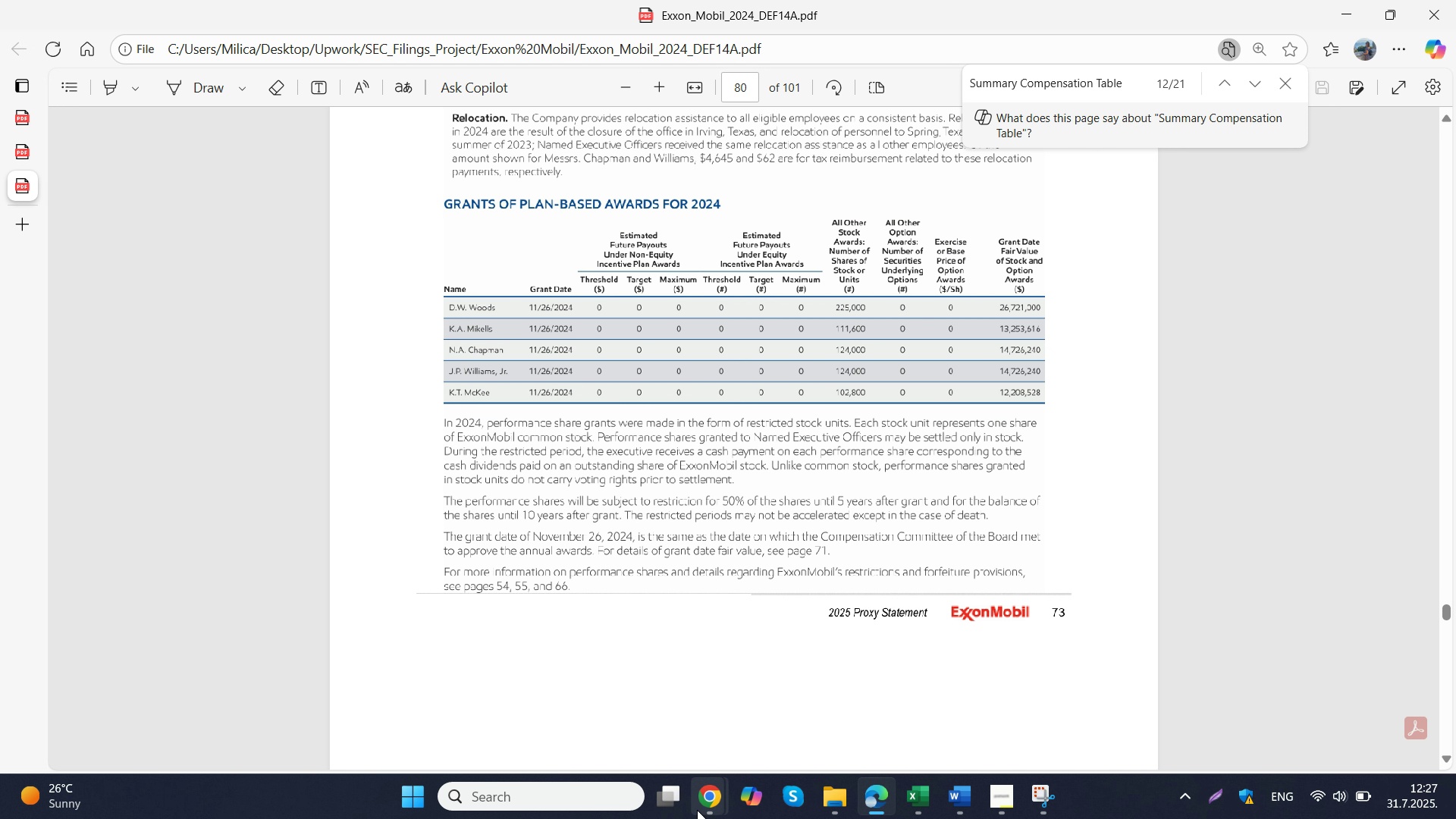 
mouse_move([684, 660])
 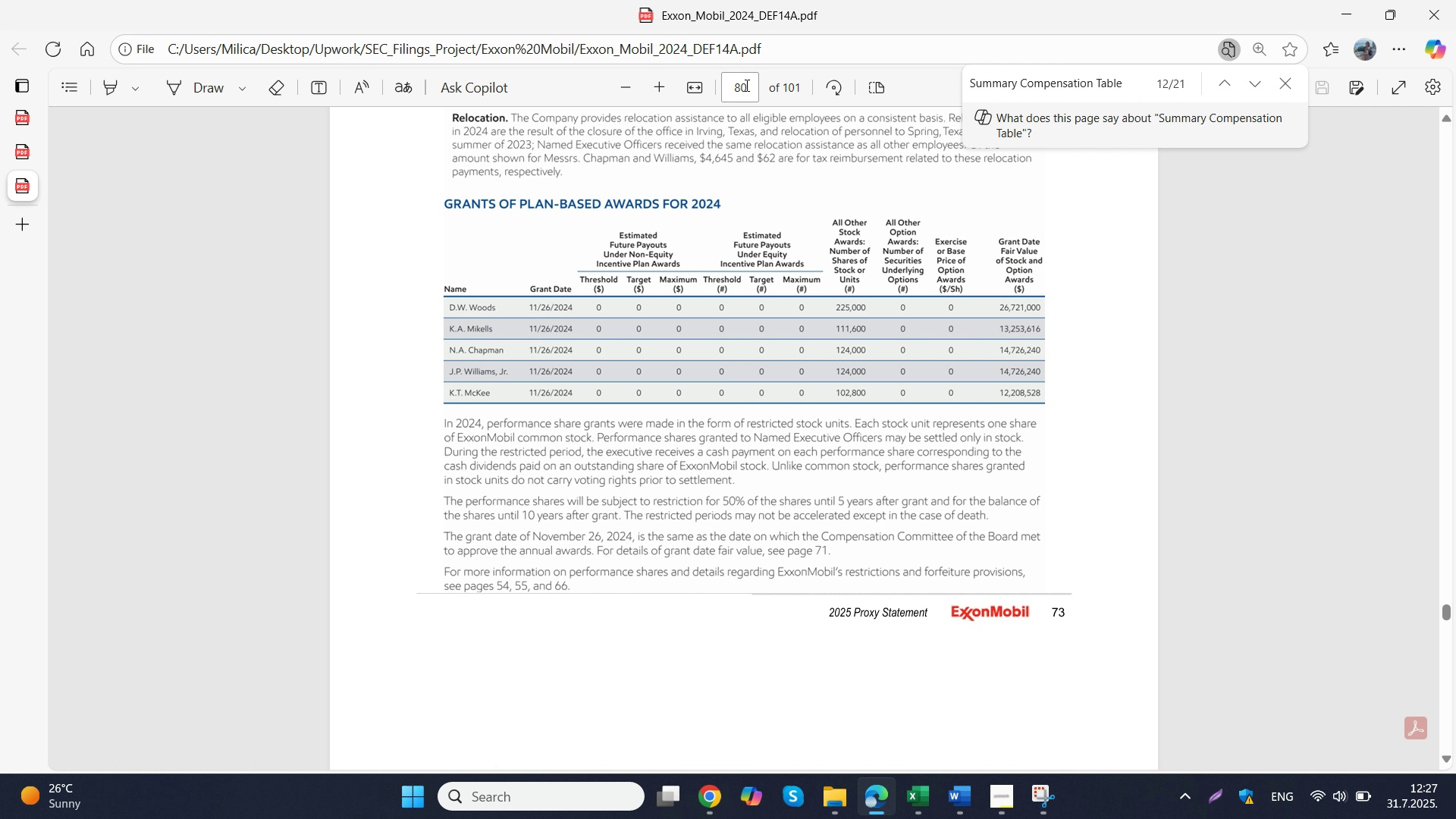 
left_click_drag(start_coordinate=[743, 86], to_coordinate=[711, 87])
 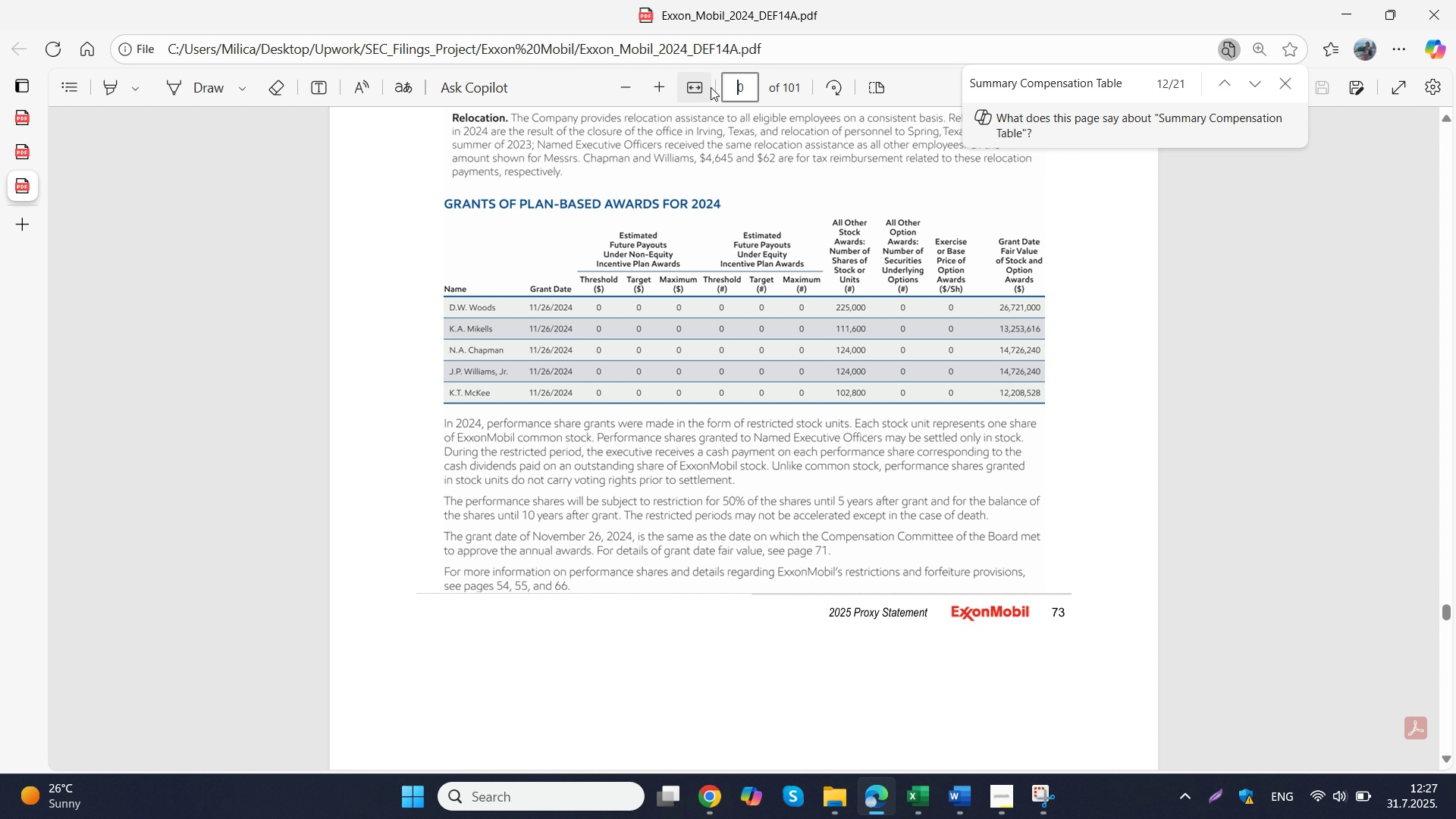 
key(Backspace)
 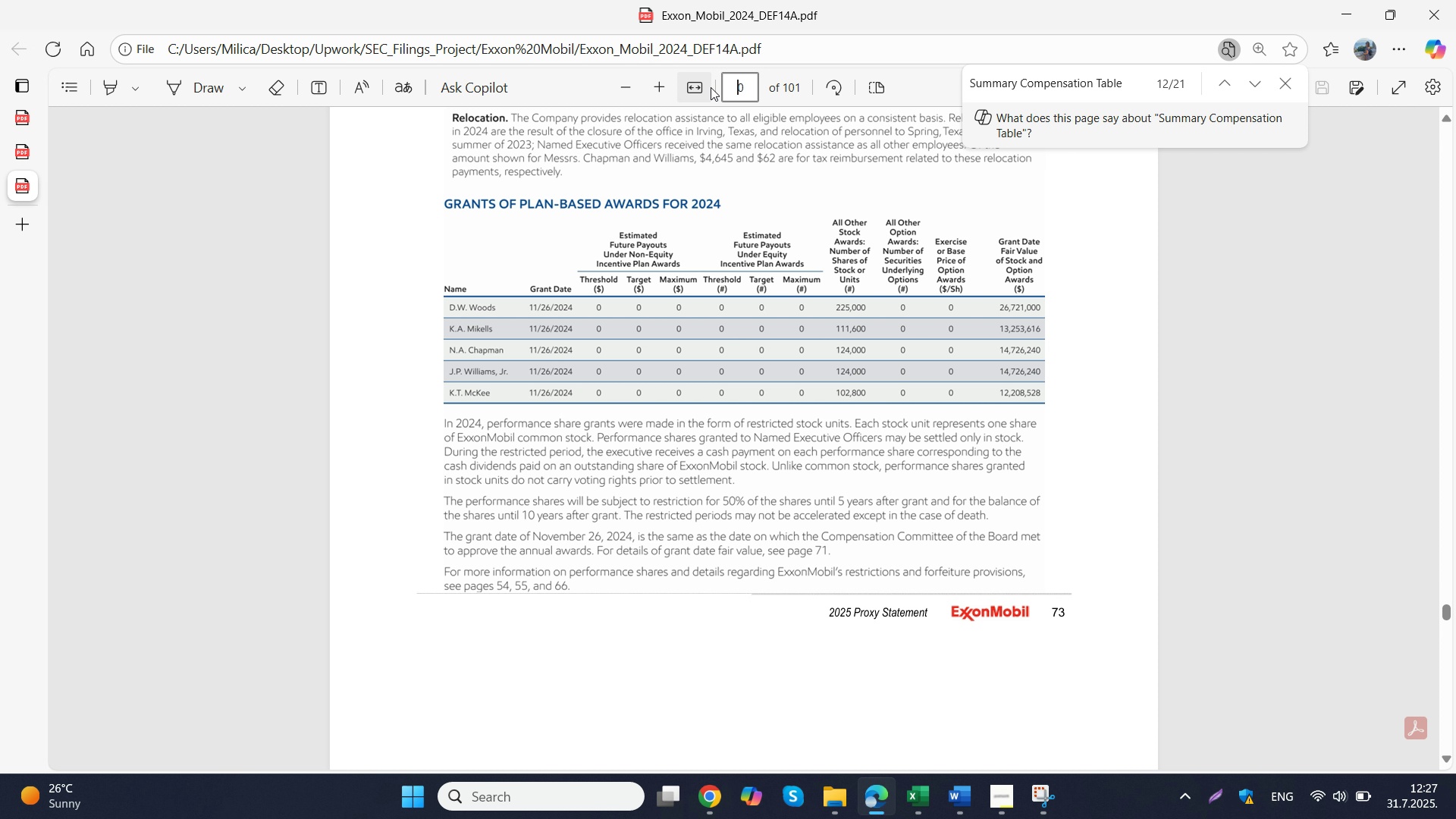 
key(Delete)
 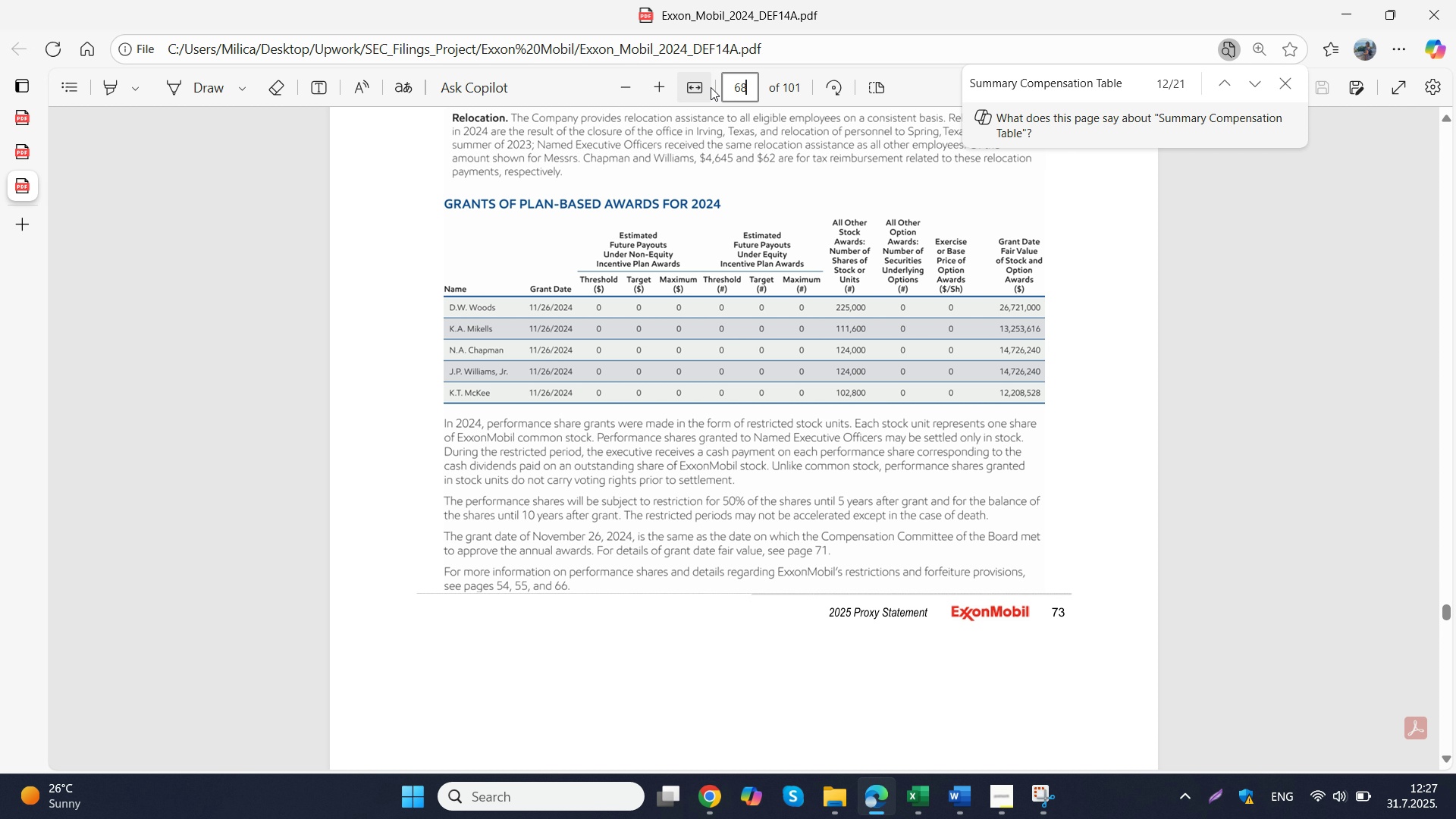 
key(Numpad6)
 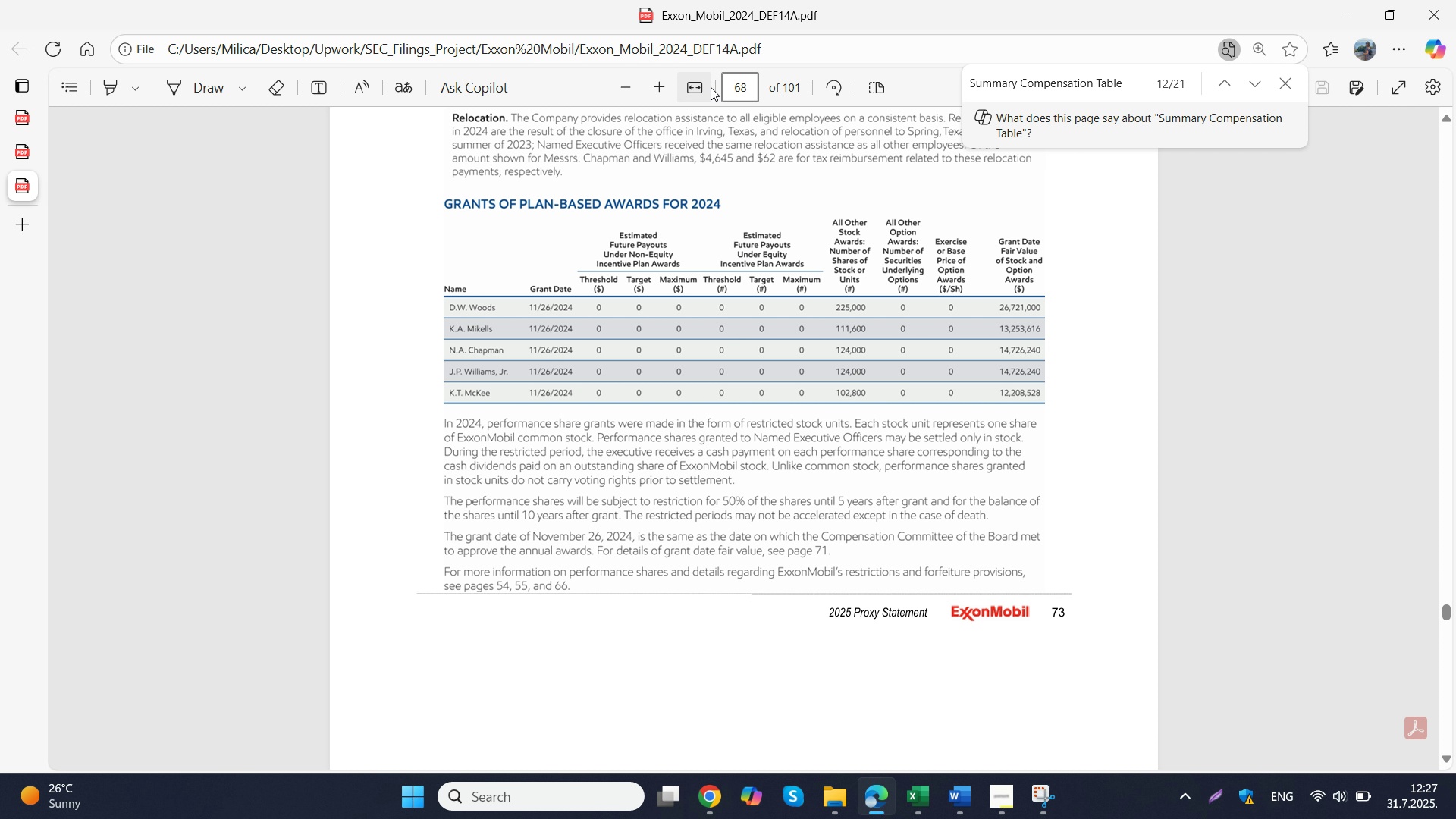 
key(Numpad8)
 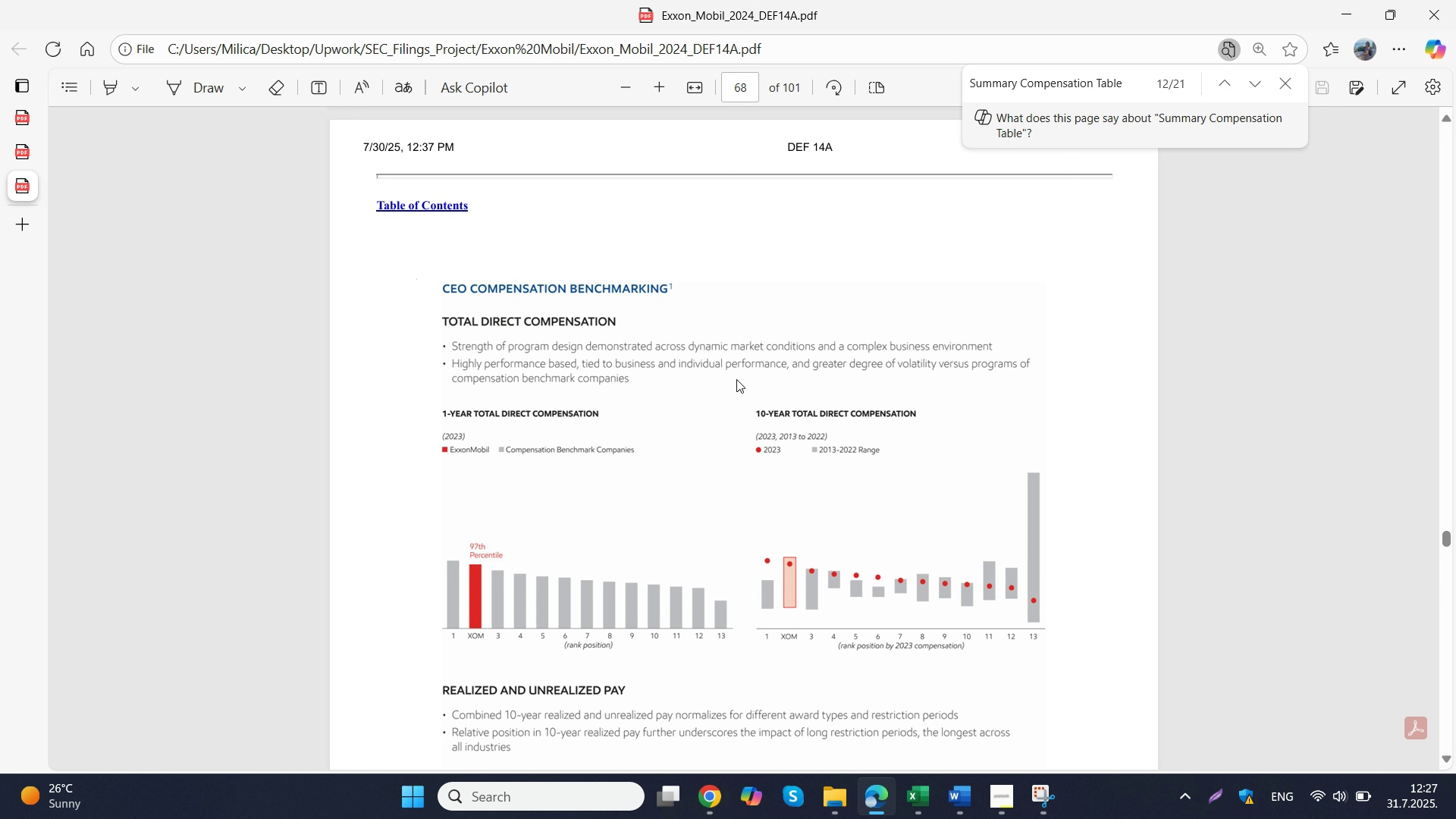 
key(NumpadEnter)
 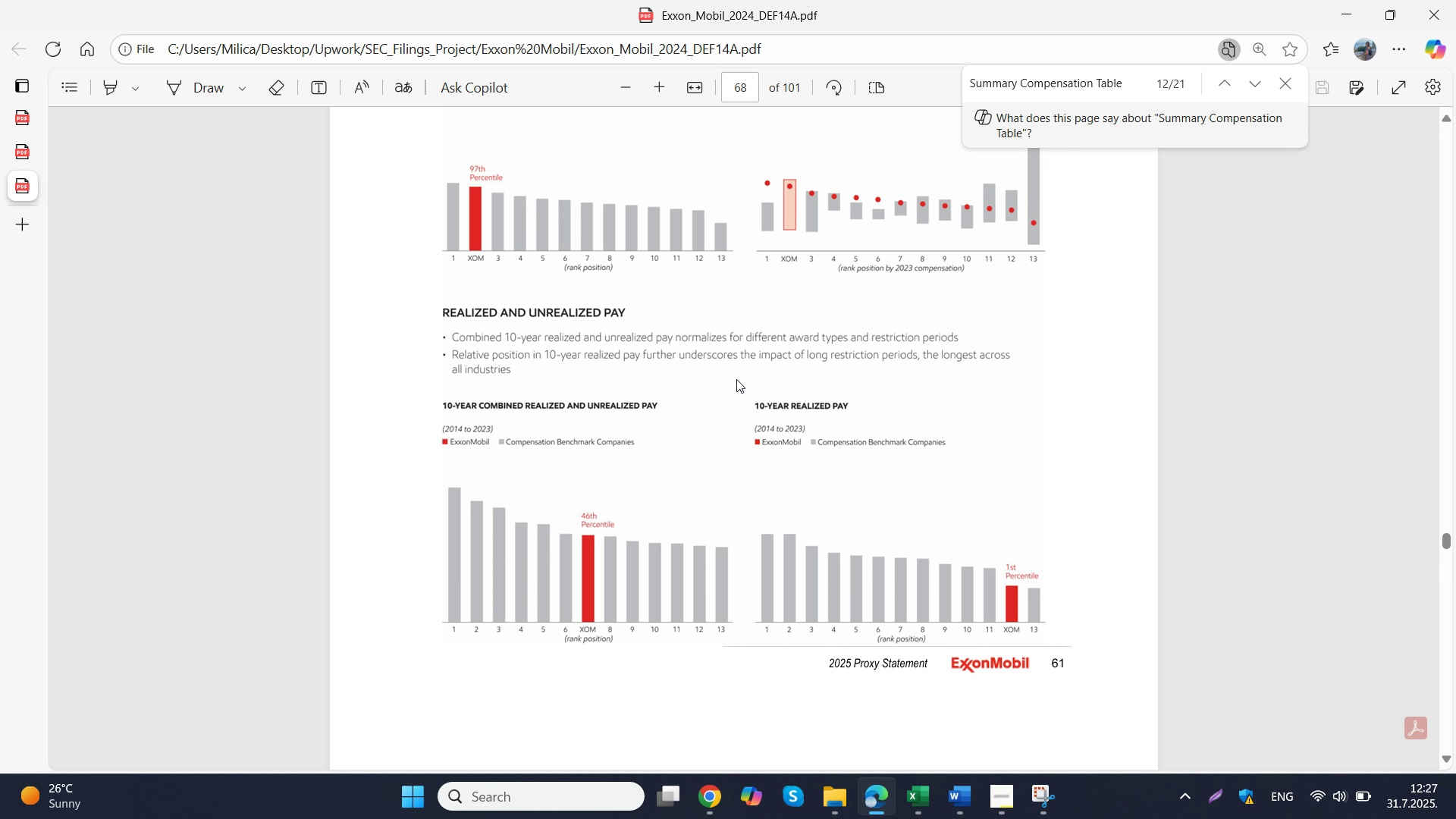 
scroll: coordinate [736, 379], scroll_direction: up, amount: 3.0
 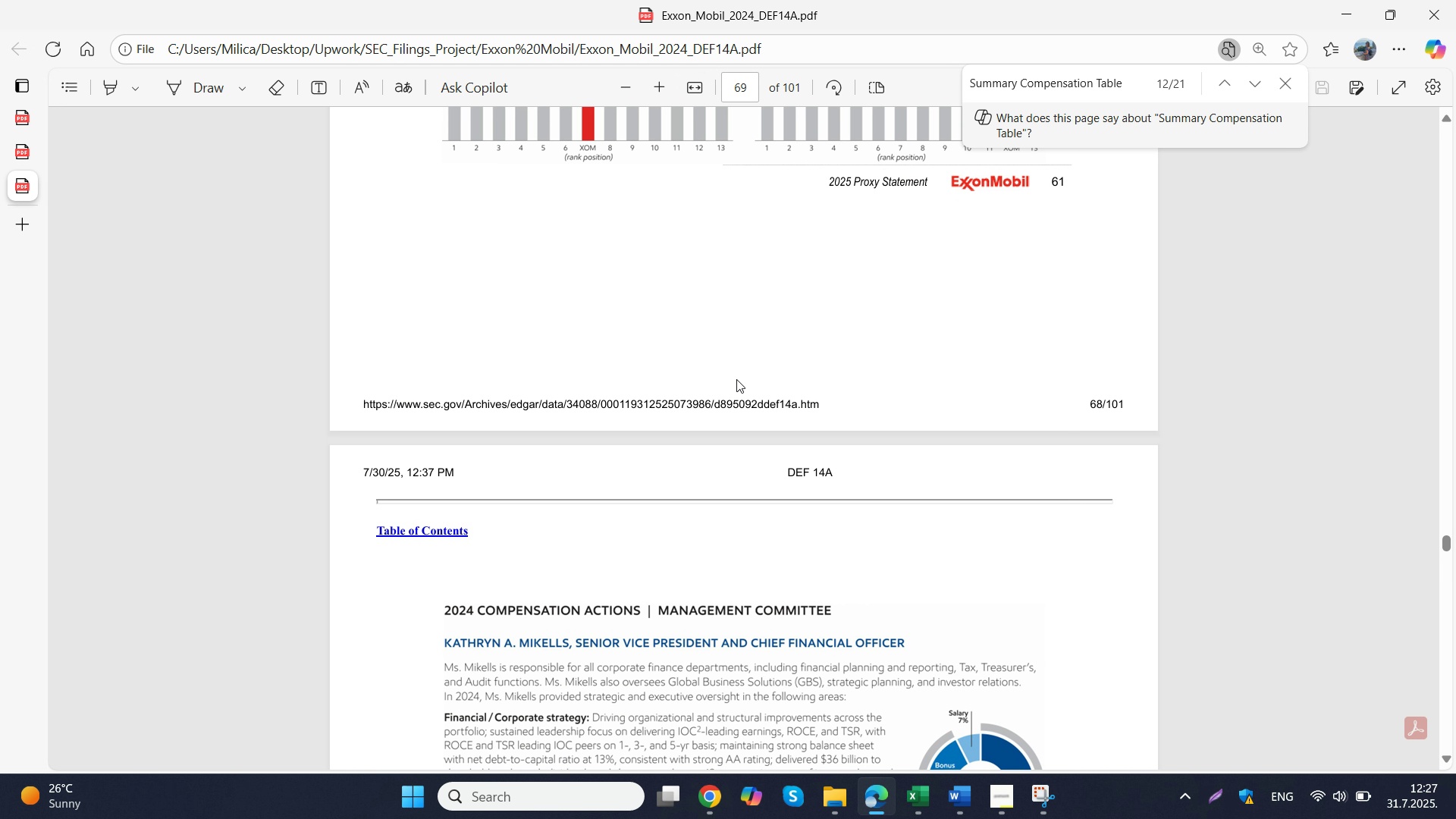 
scroll: coordinate [730, 381], scroll_direction: down, amount: 34.0
 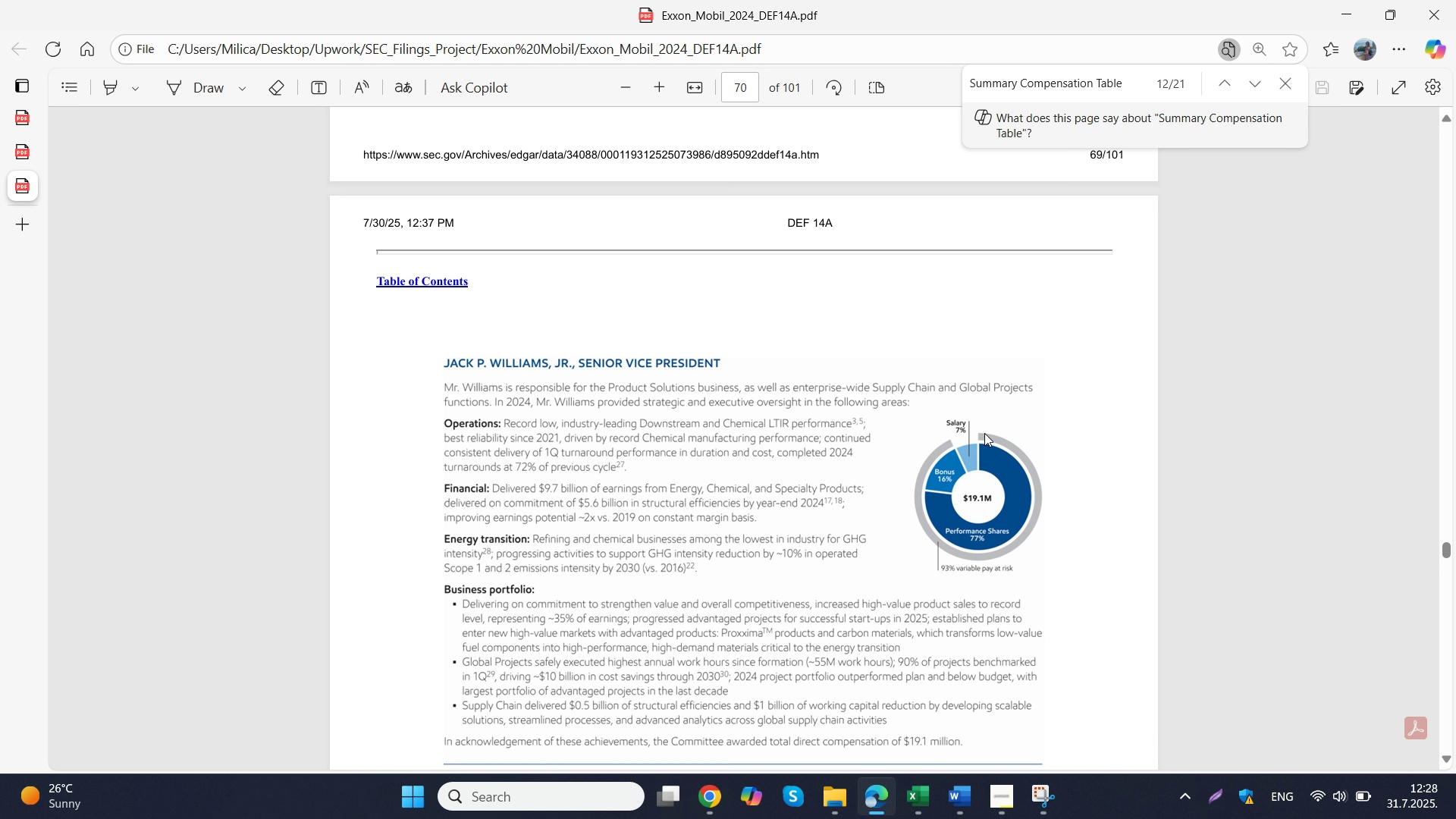 
scroll: coordinate [730, 381], scroll_direction: up, amount: 4.0
 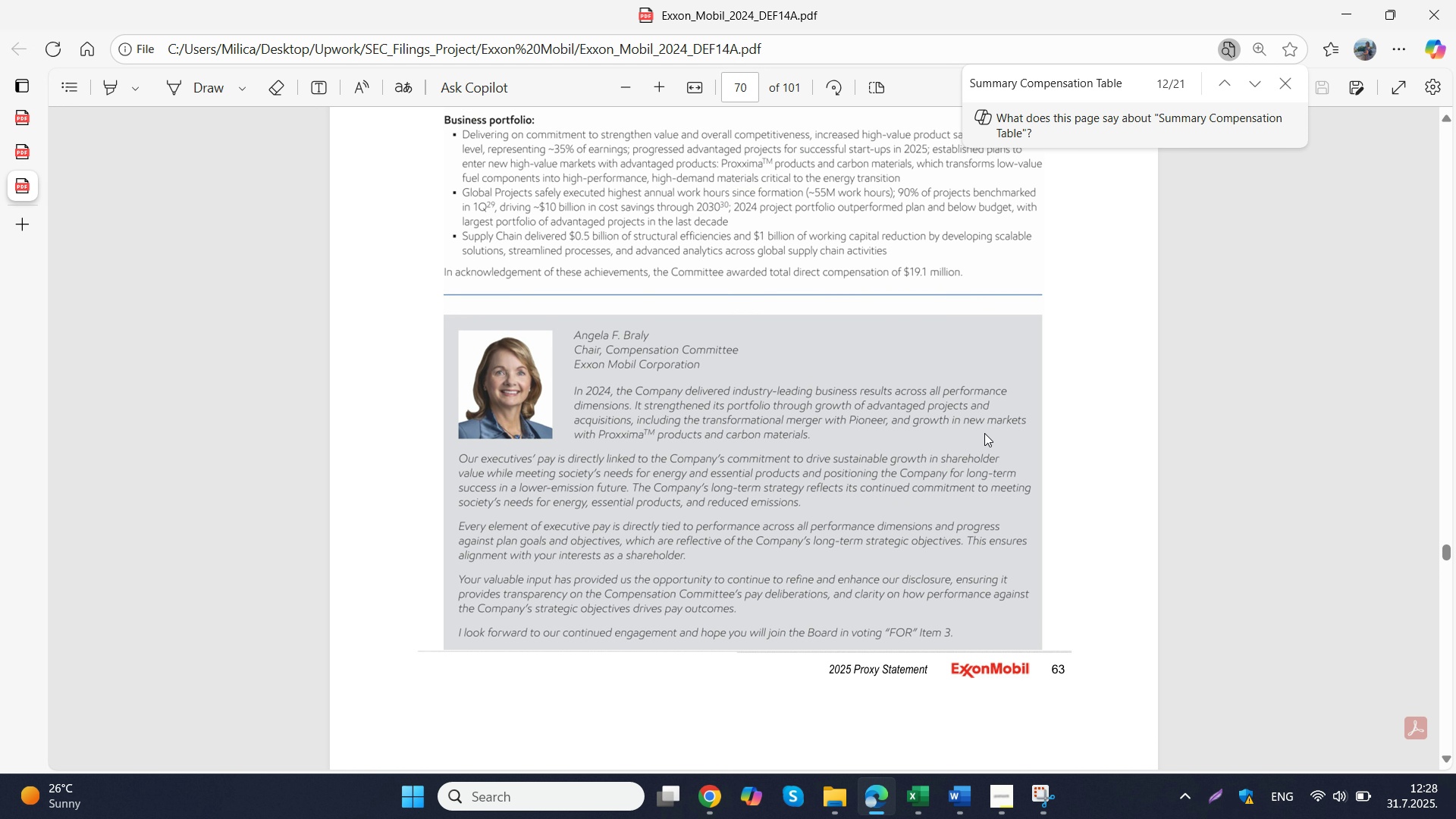 
wait(10.22)
 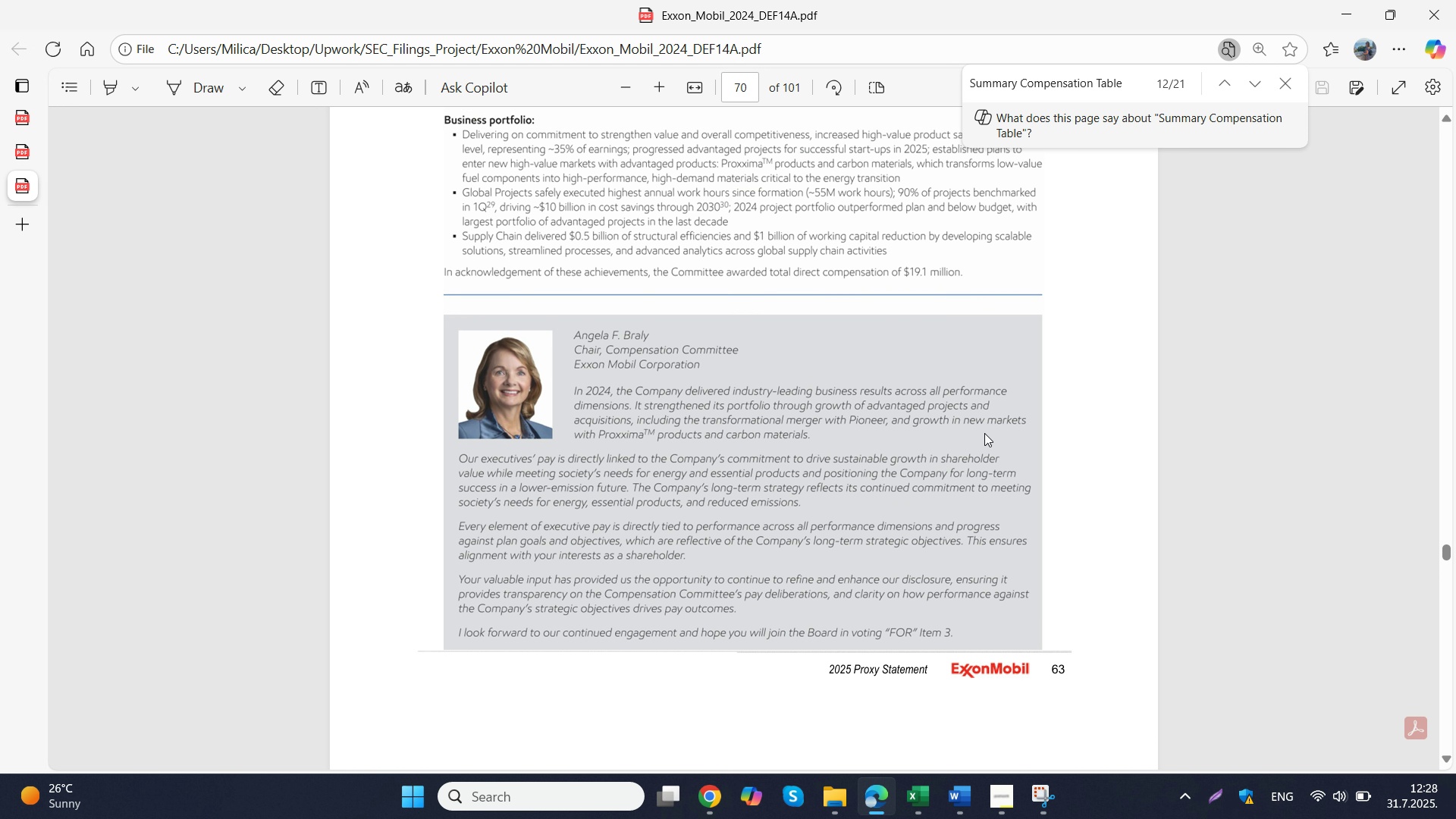 
scroll: coordinate [984, 433], scroll_direction: down, amount: 20.0
 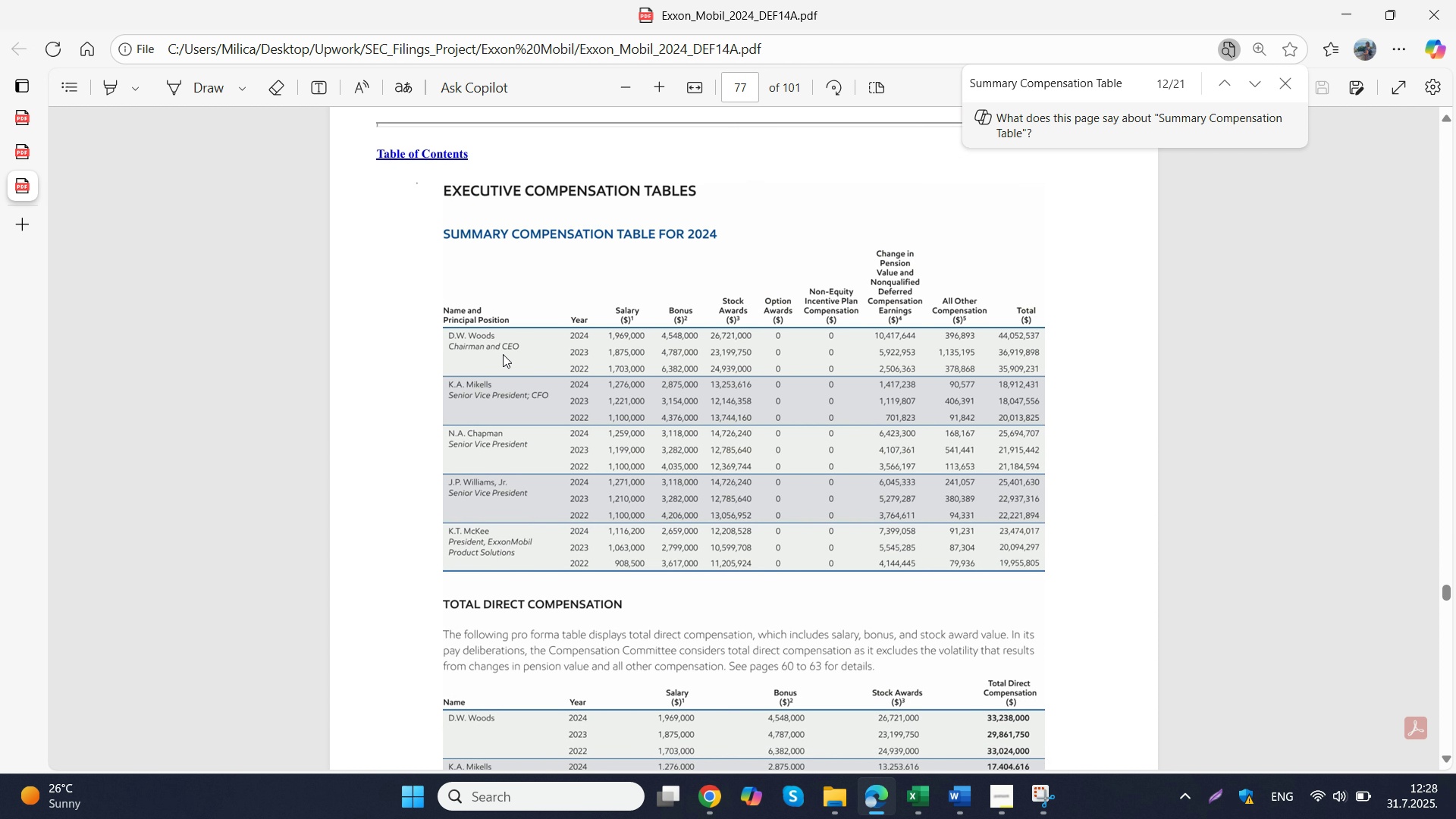 
scroll: coordinate [983, 444], scroll_direction: down, amount: 19.0
 